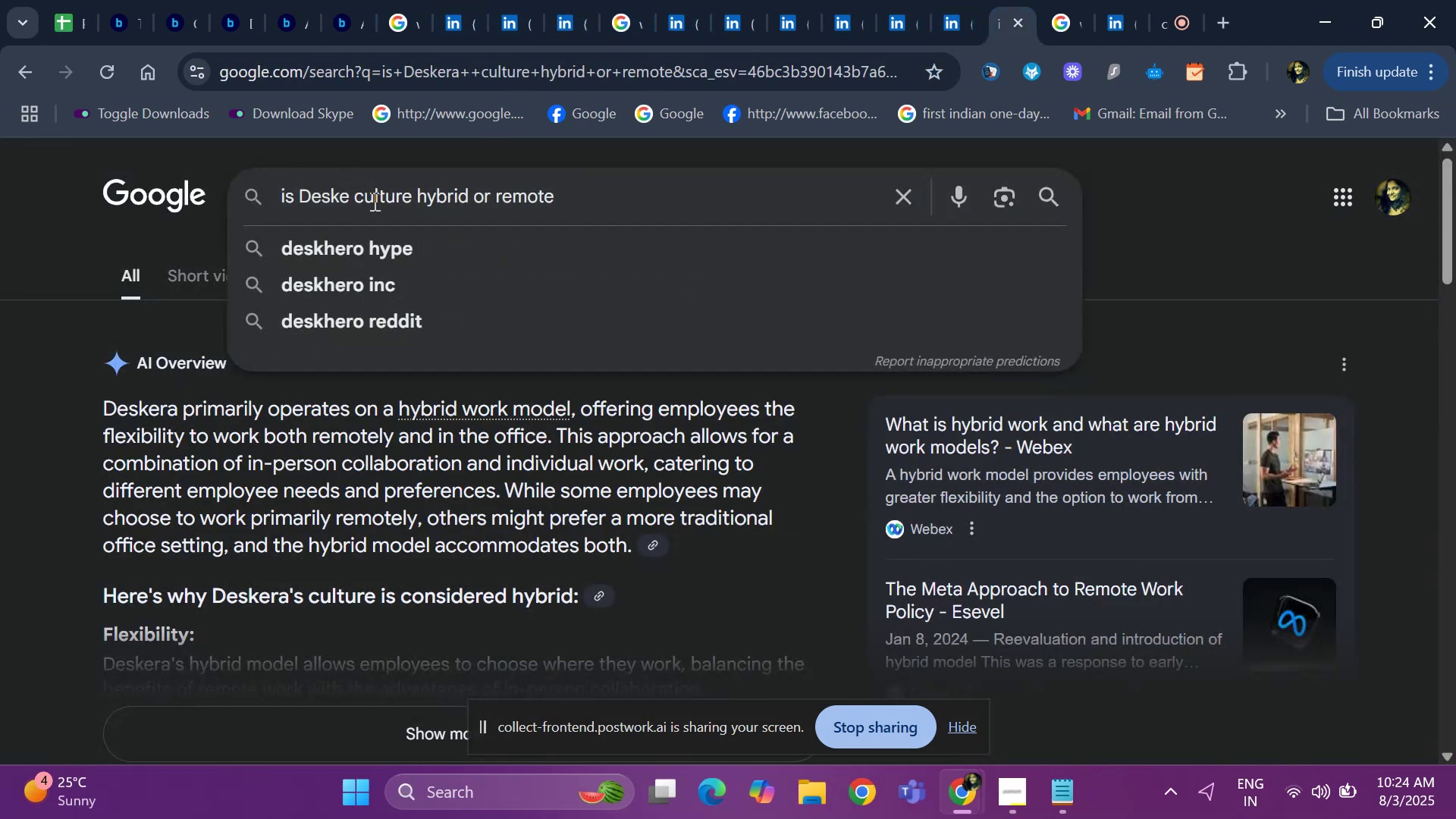 
key(Backspace)
 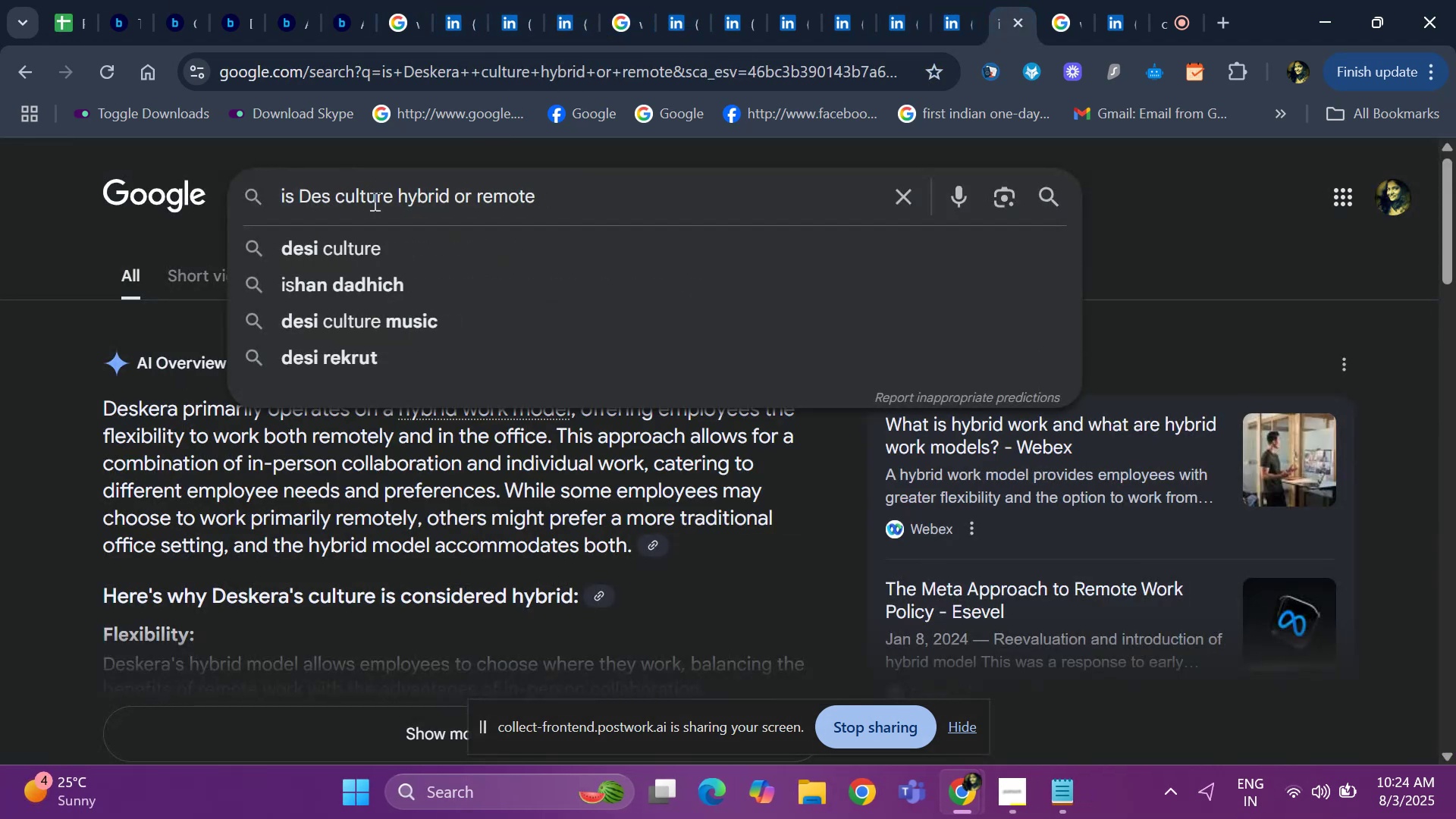 
key(Backspace)
 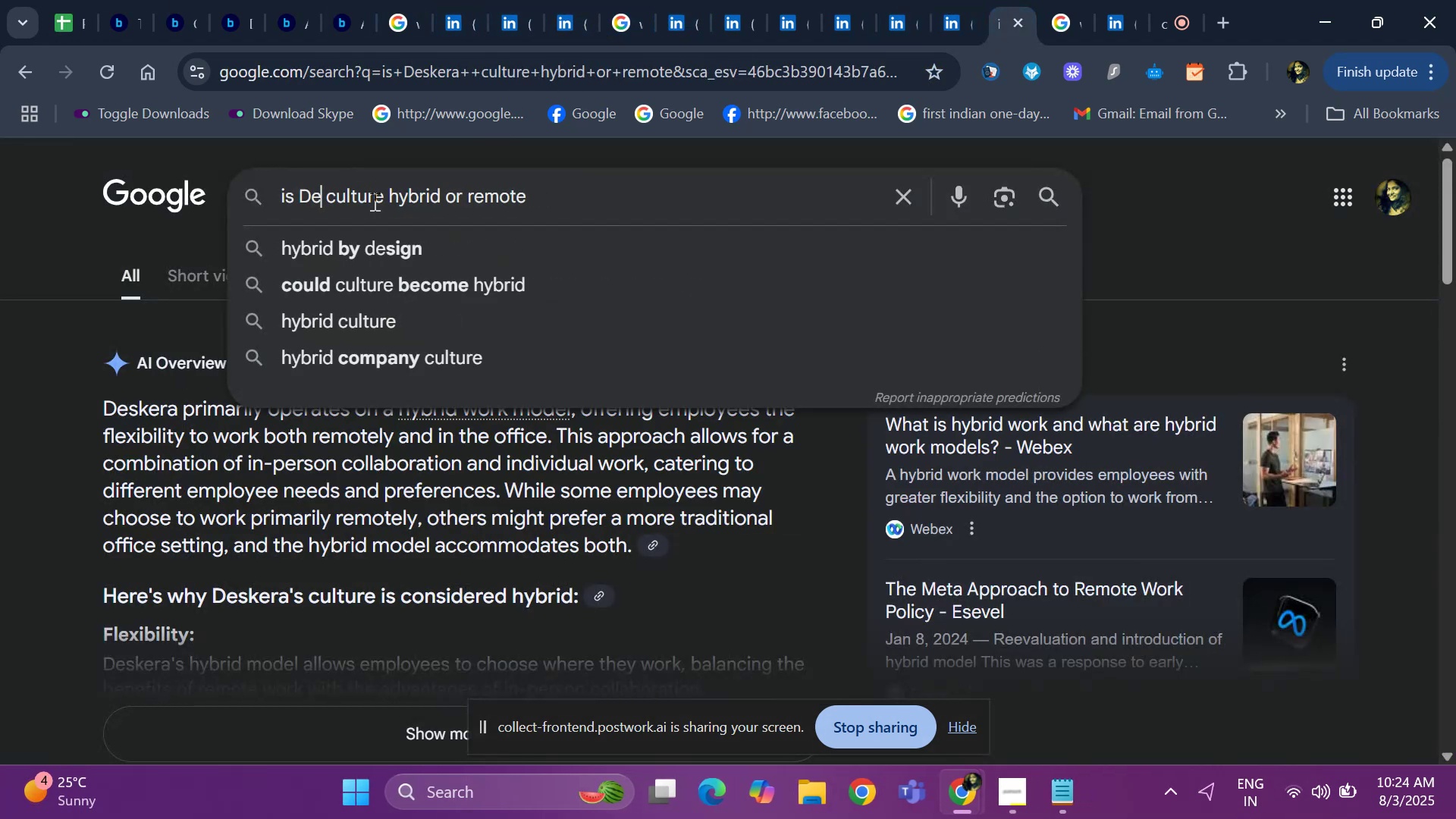 
key(Backspace)
 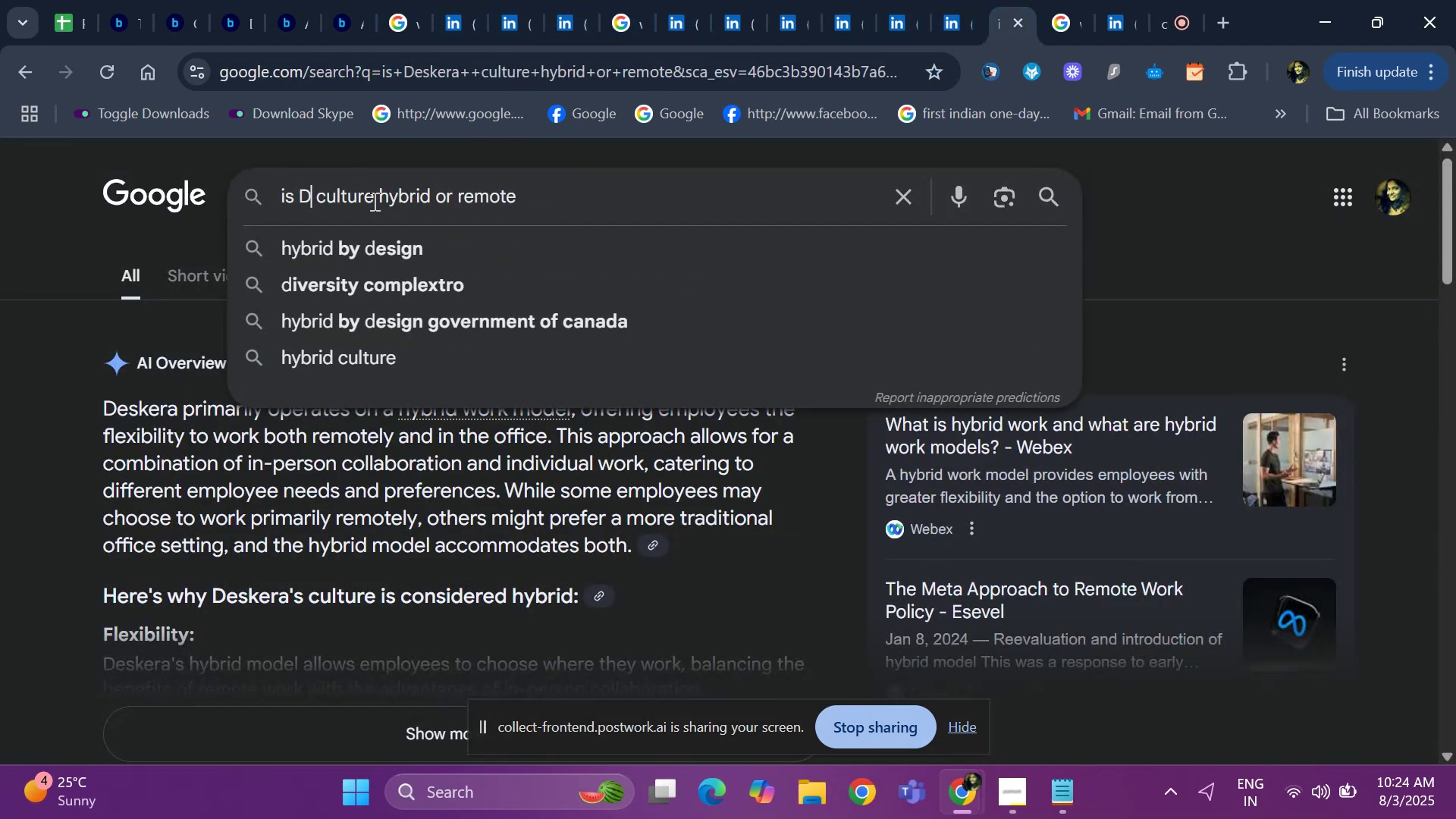 
key(Backspace)
 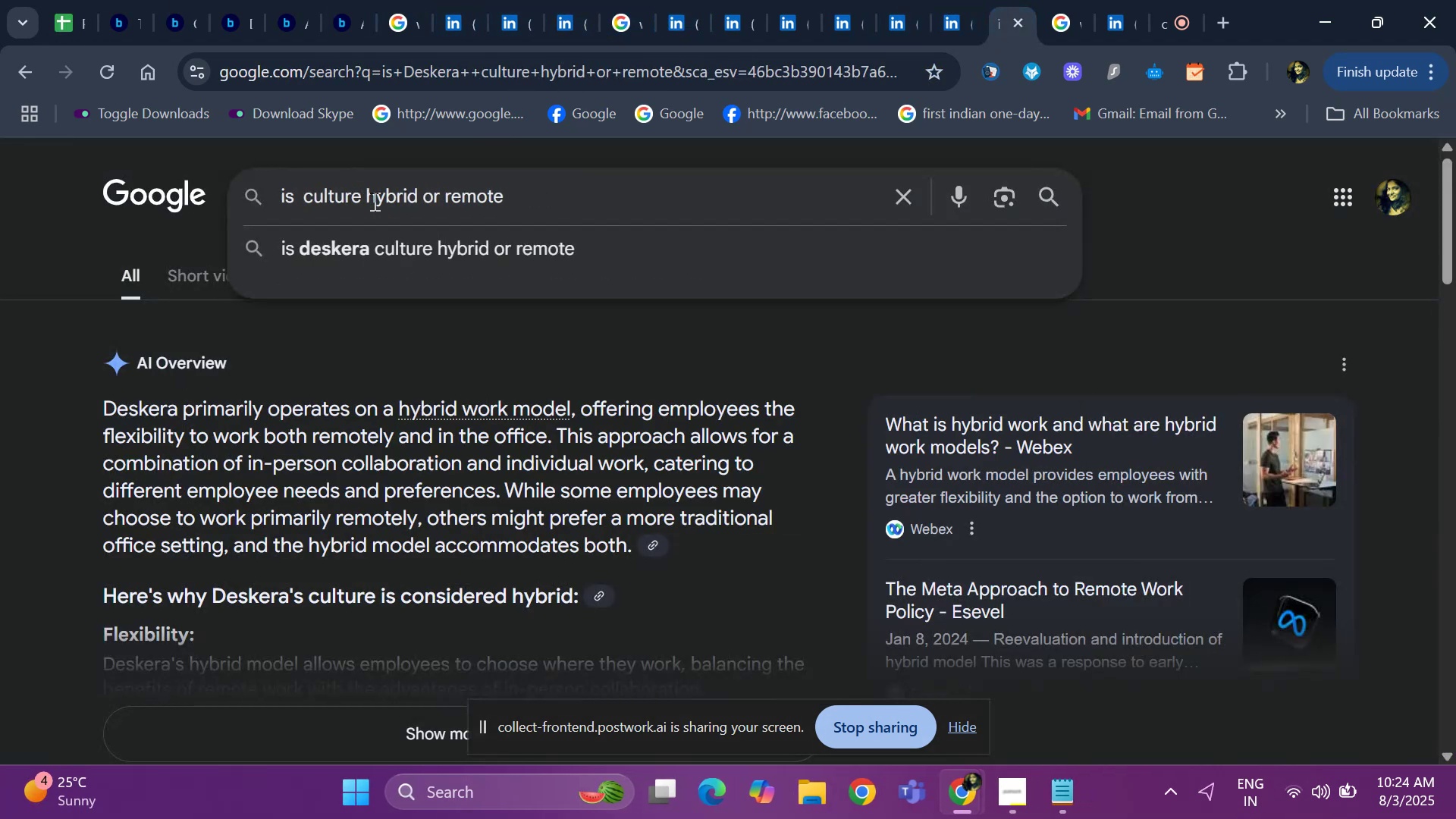 
key(Control+V)
 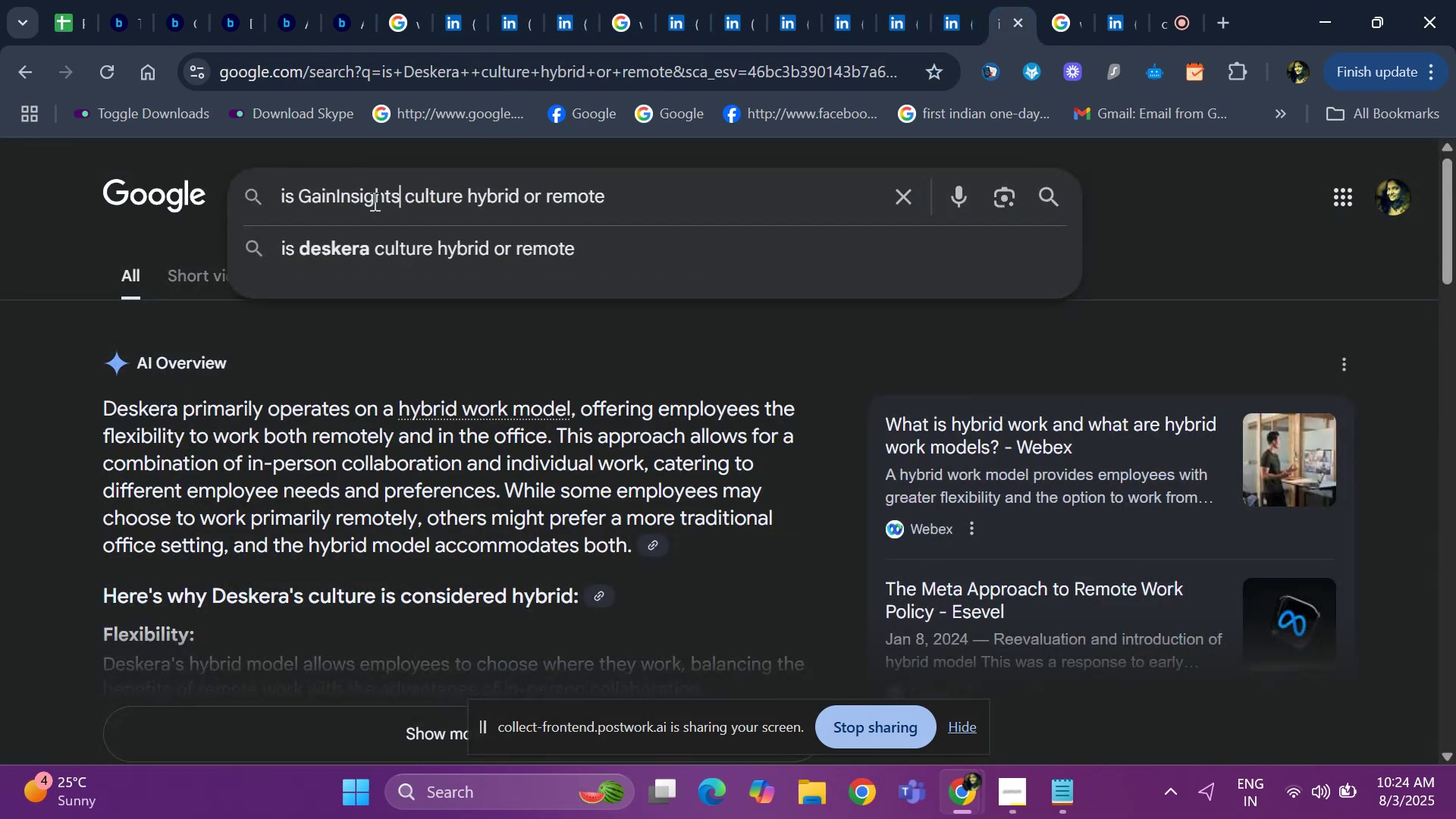 
key(Space)
 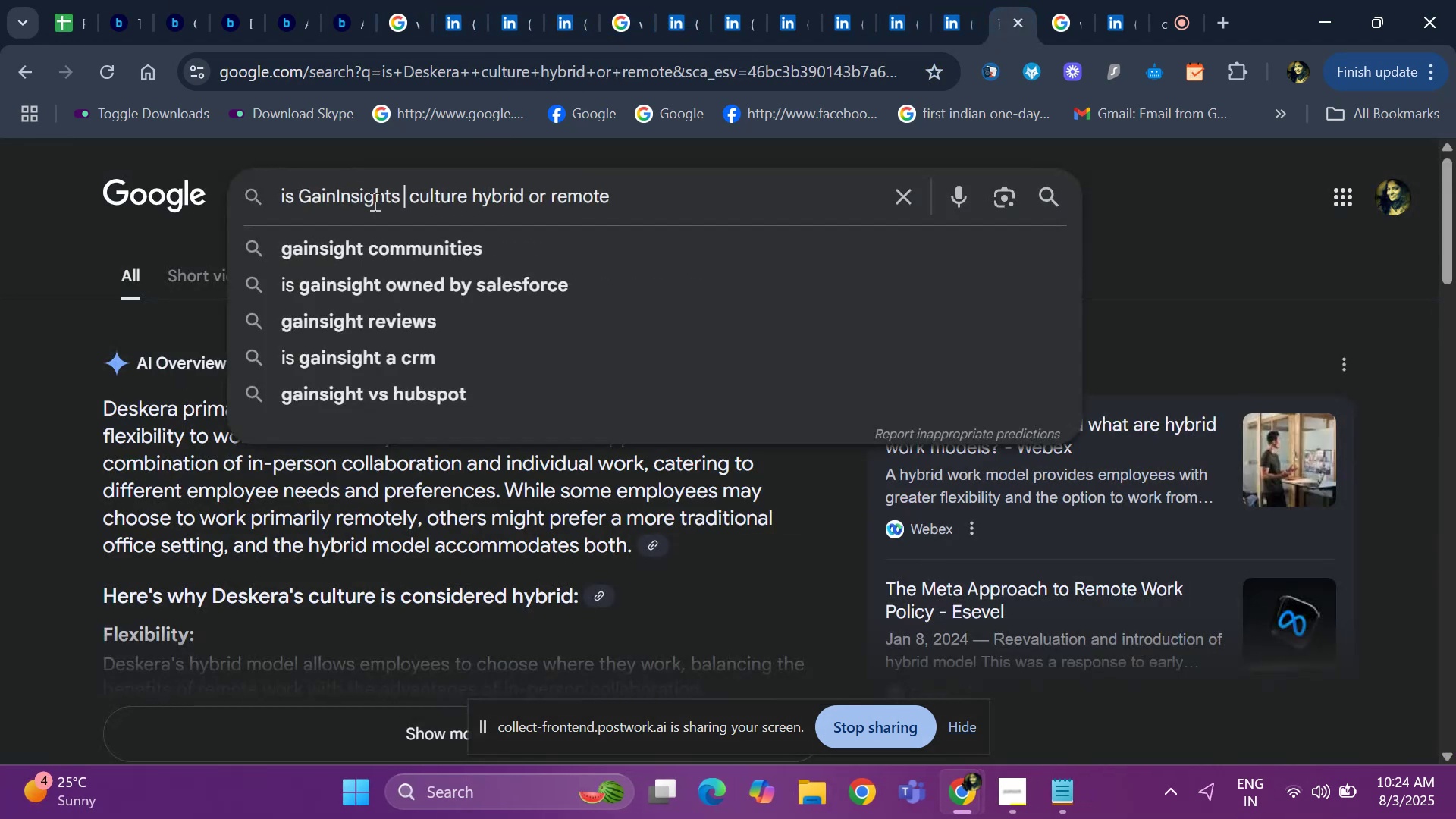 
key(Enter)
 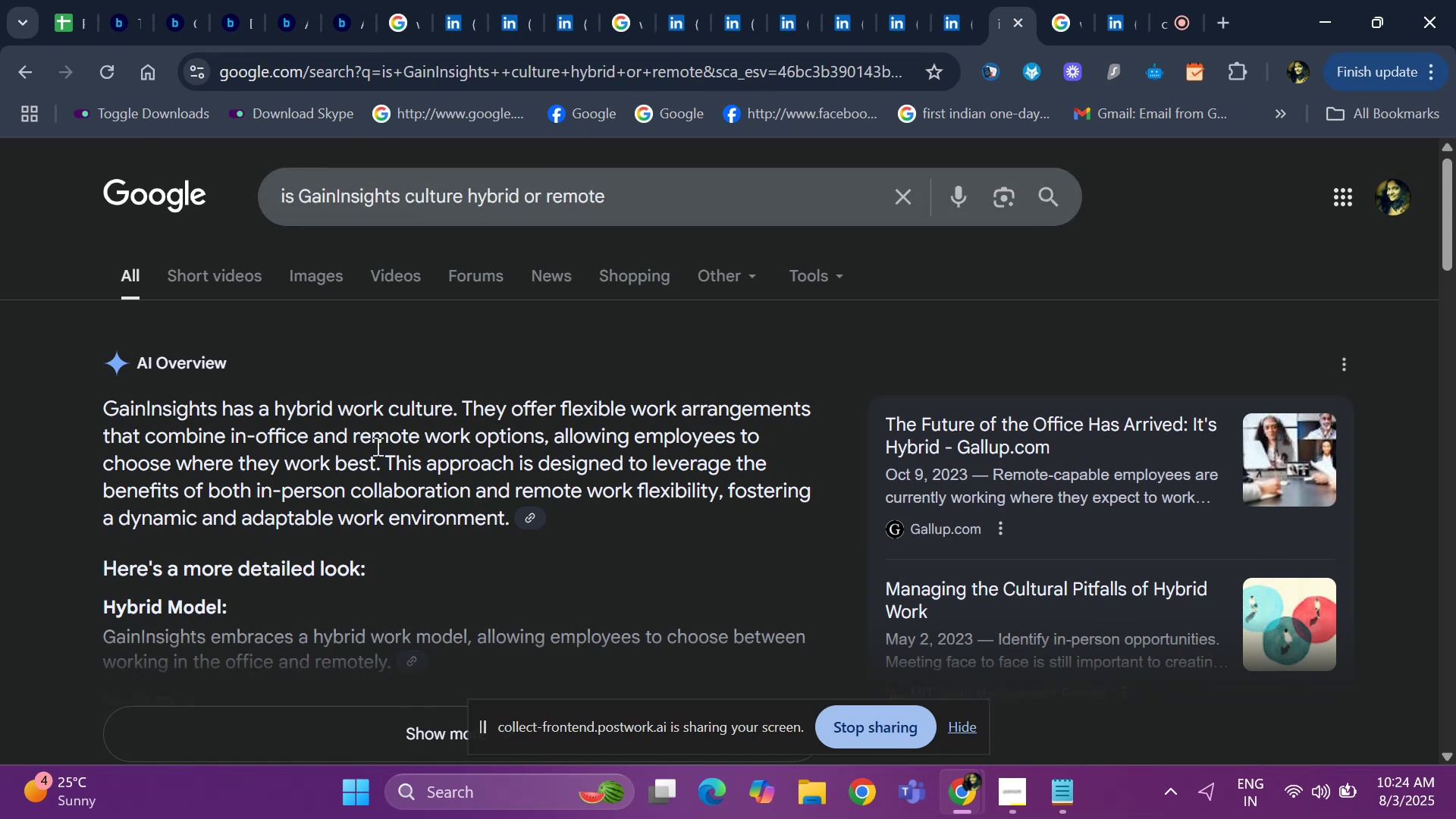 
wait(7.21)
 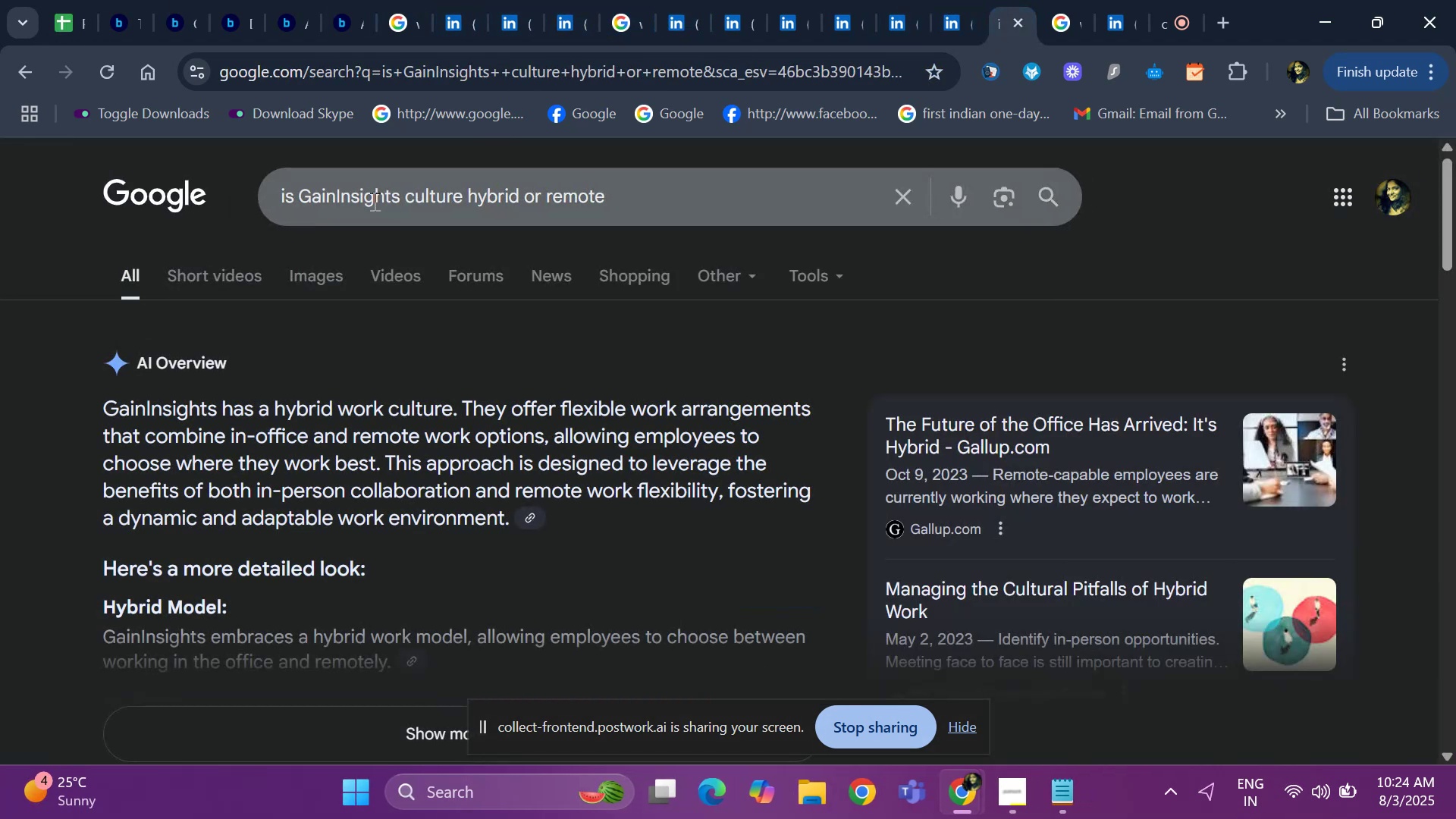 
left_click([69, 30])
 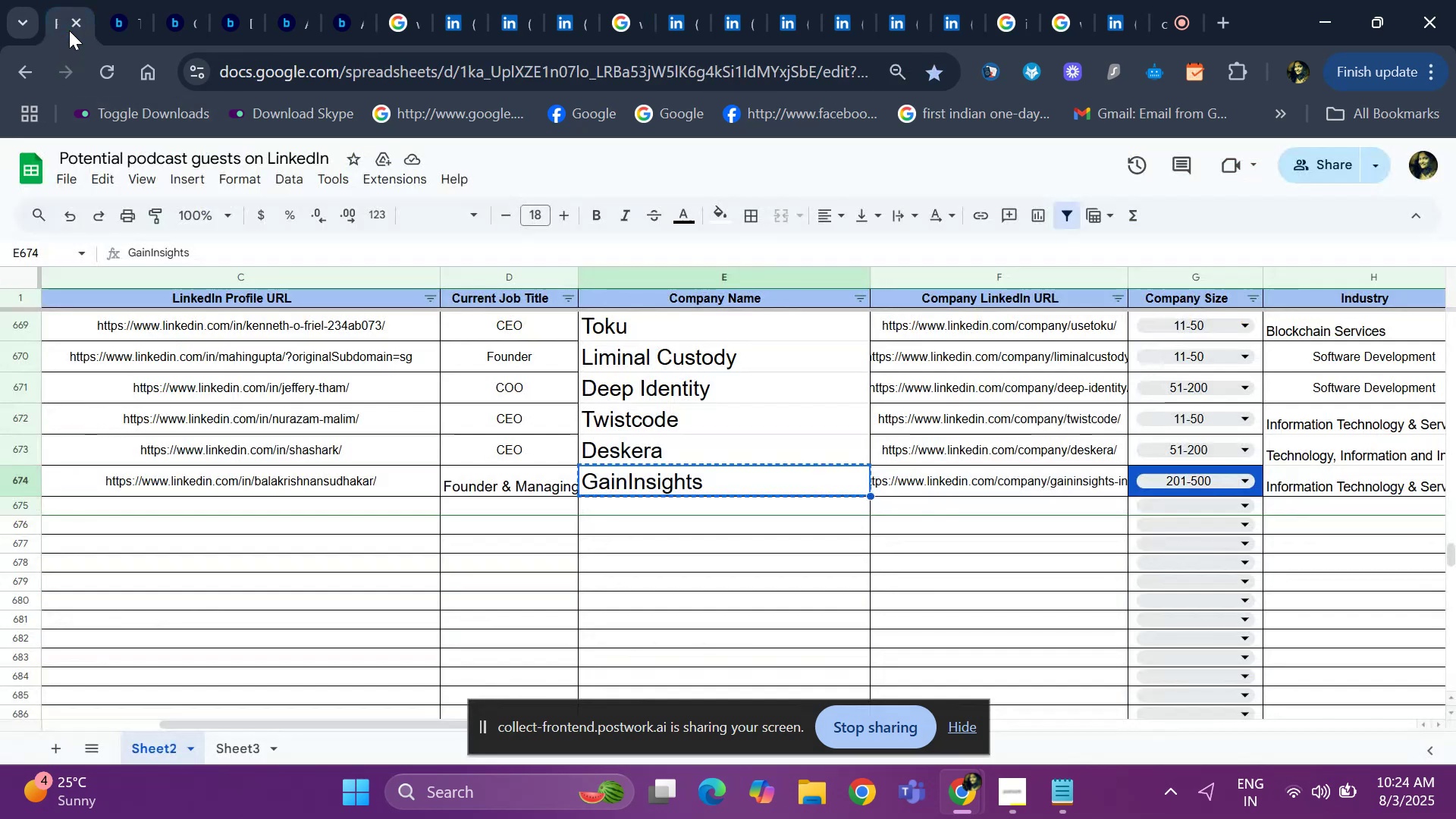 
key(ArrowRight)
 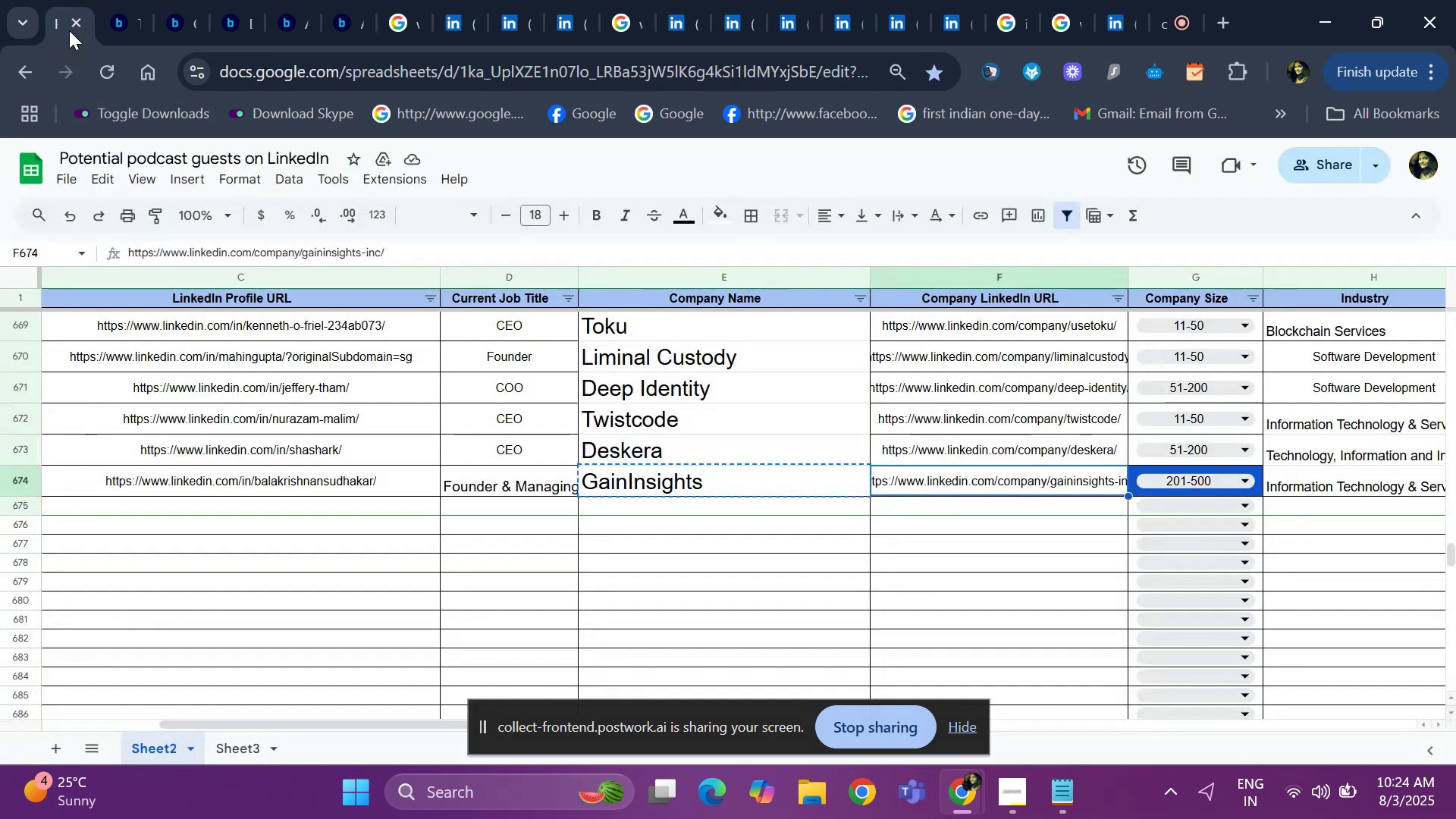 
key(ArrowRight)
 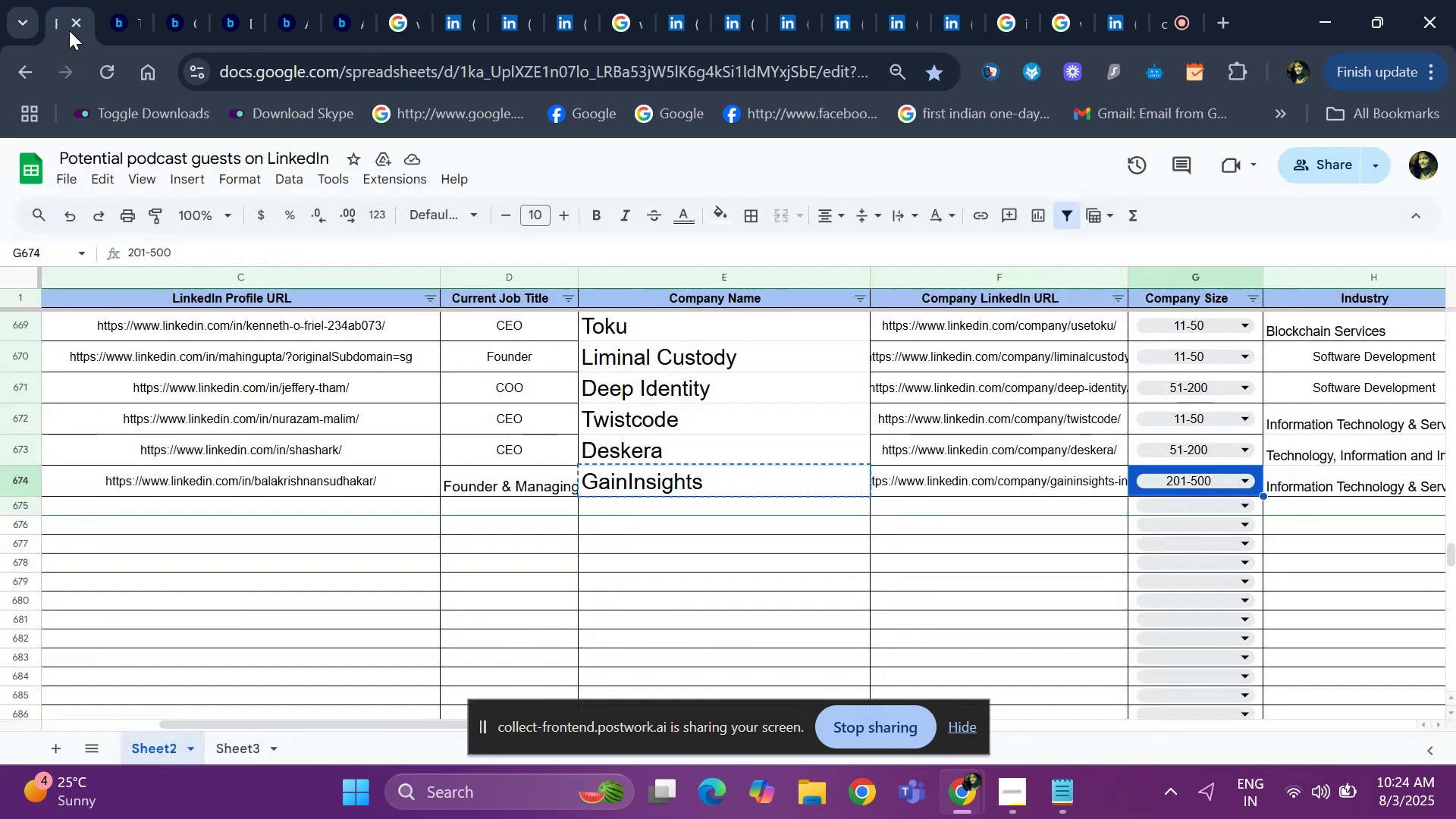 
key(ArrowRight)
 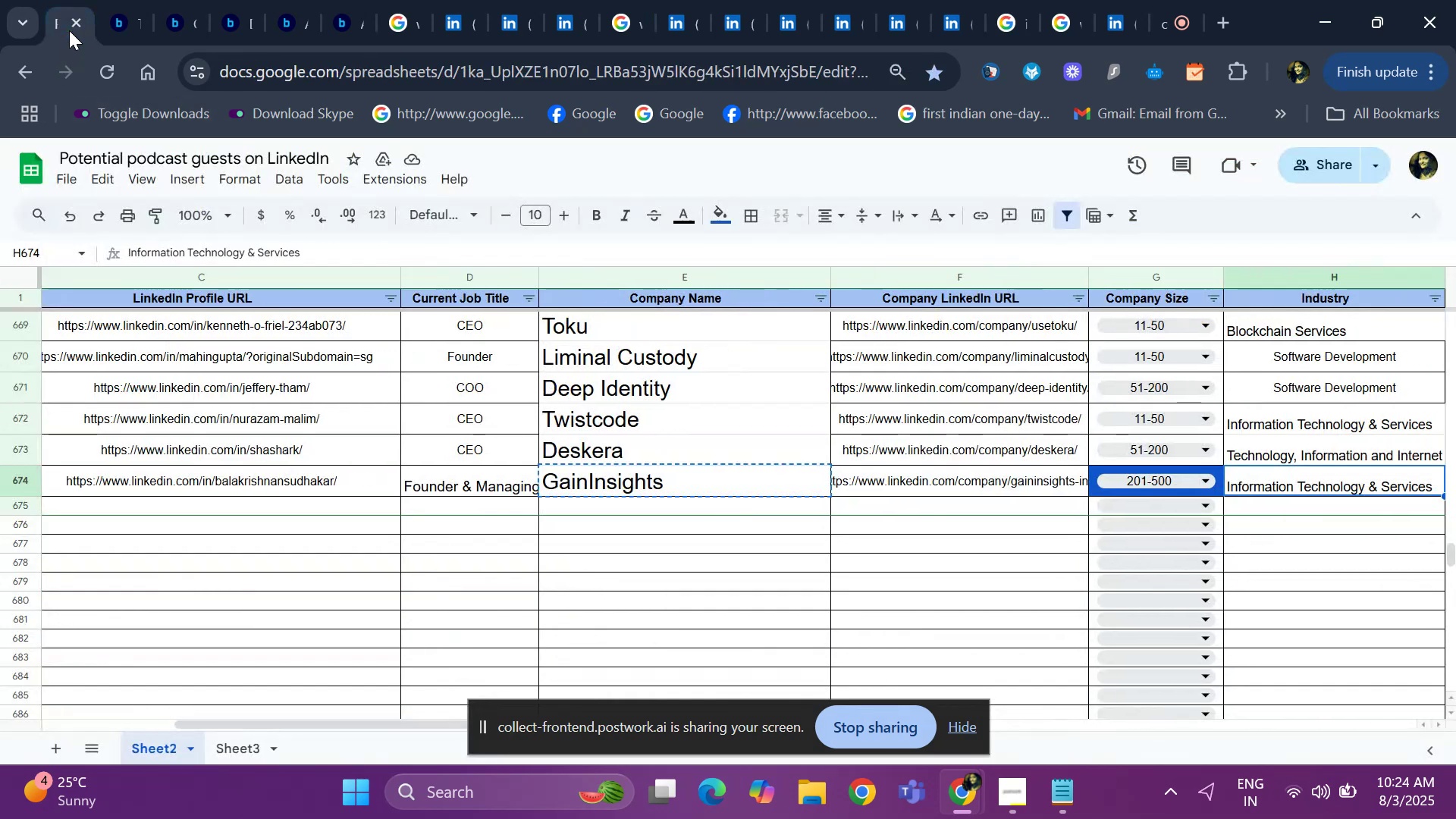 
key(ArrowRight)
 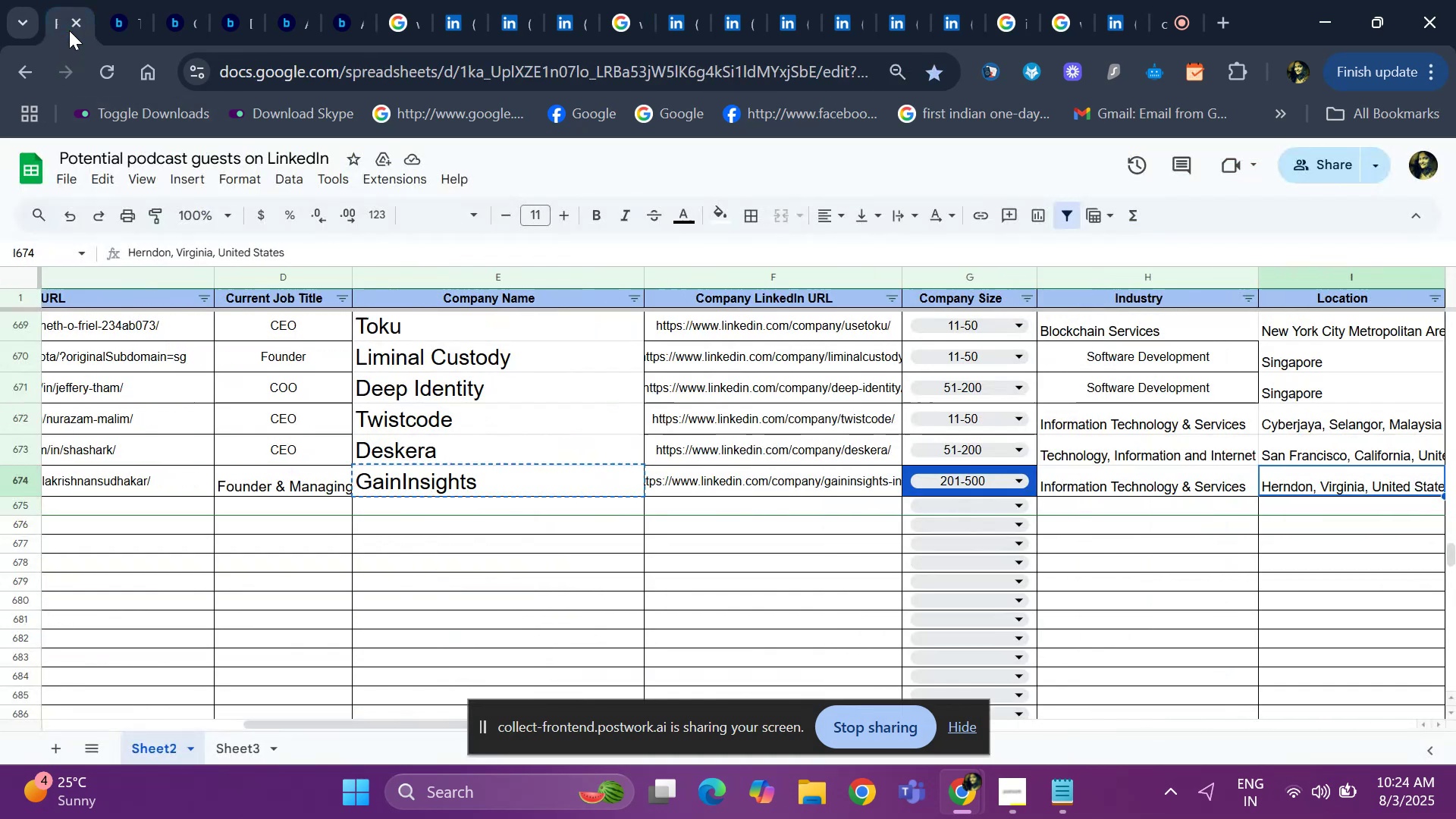 
key(ArrowRight)
 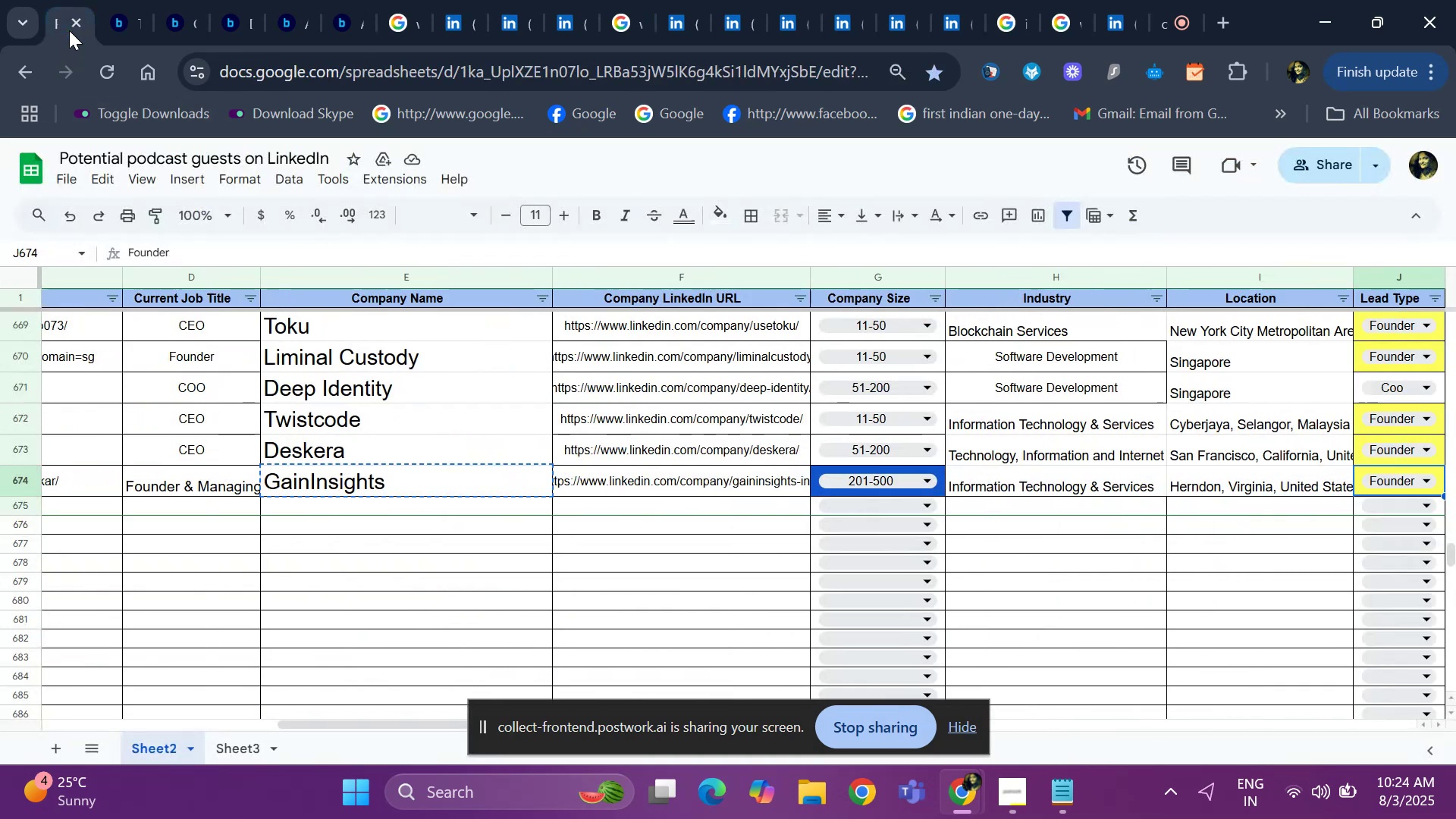 
key(ArrowRight)
 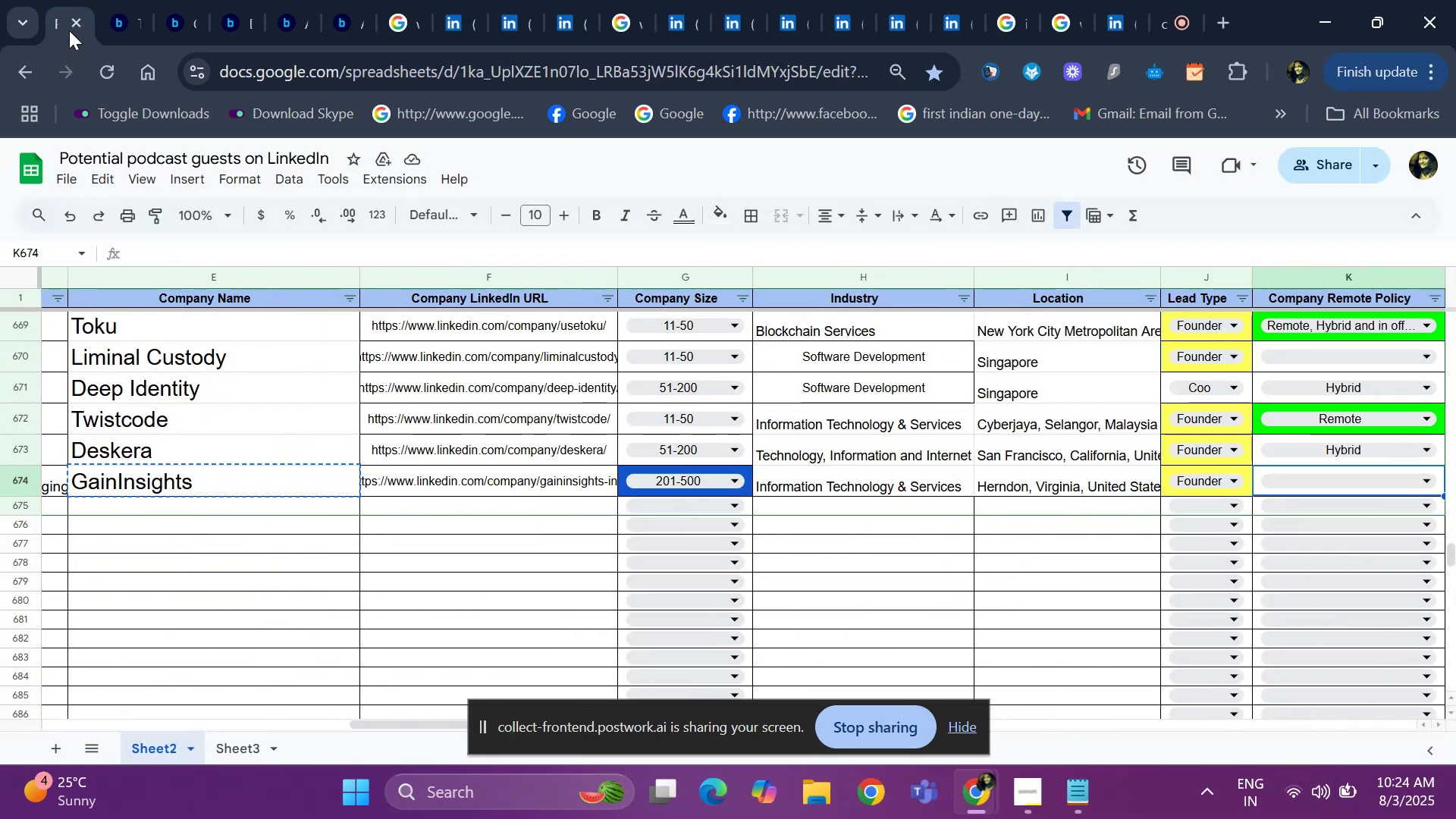 
key(Enter)
 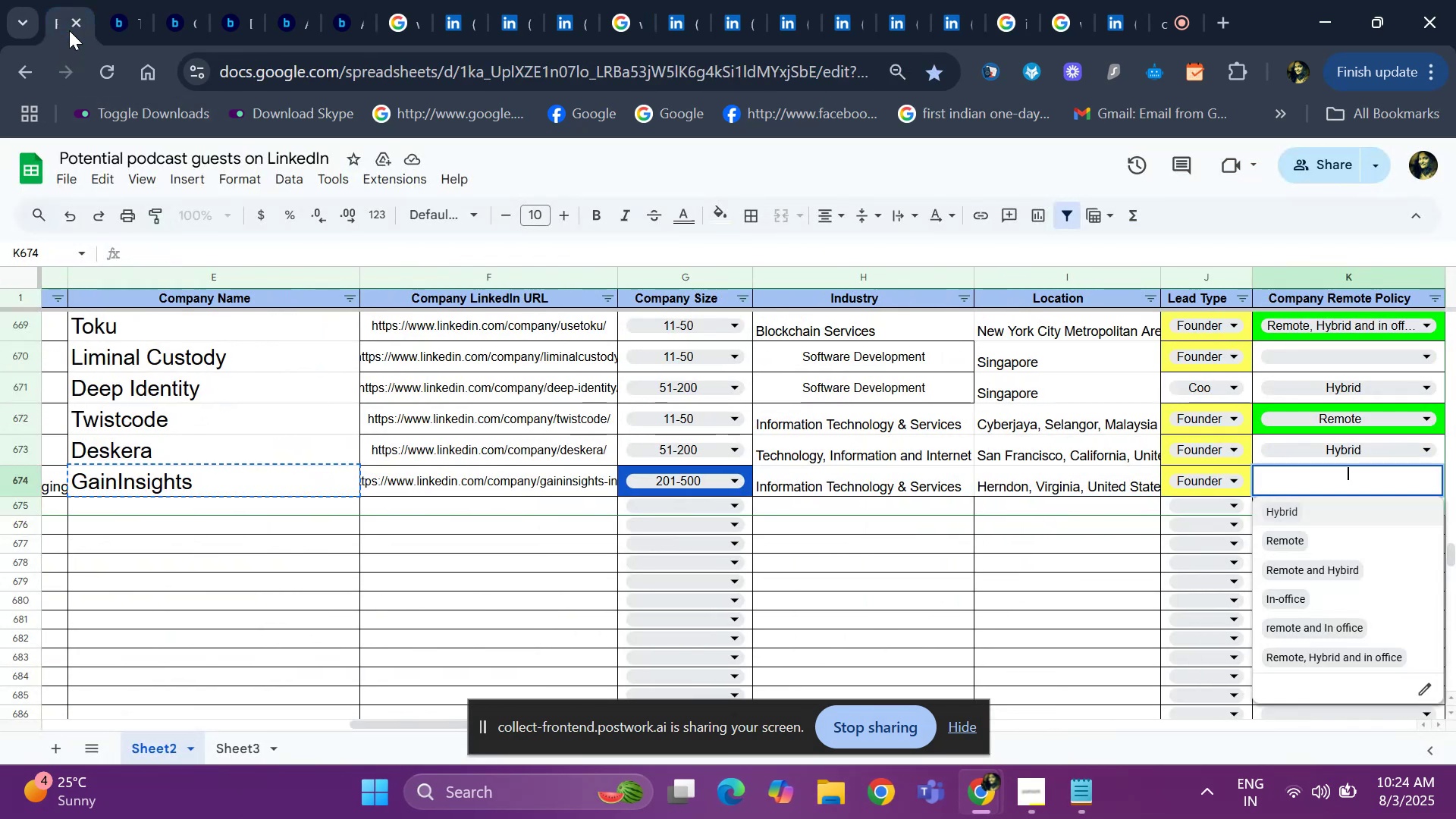 
key(ArrowDown)
 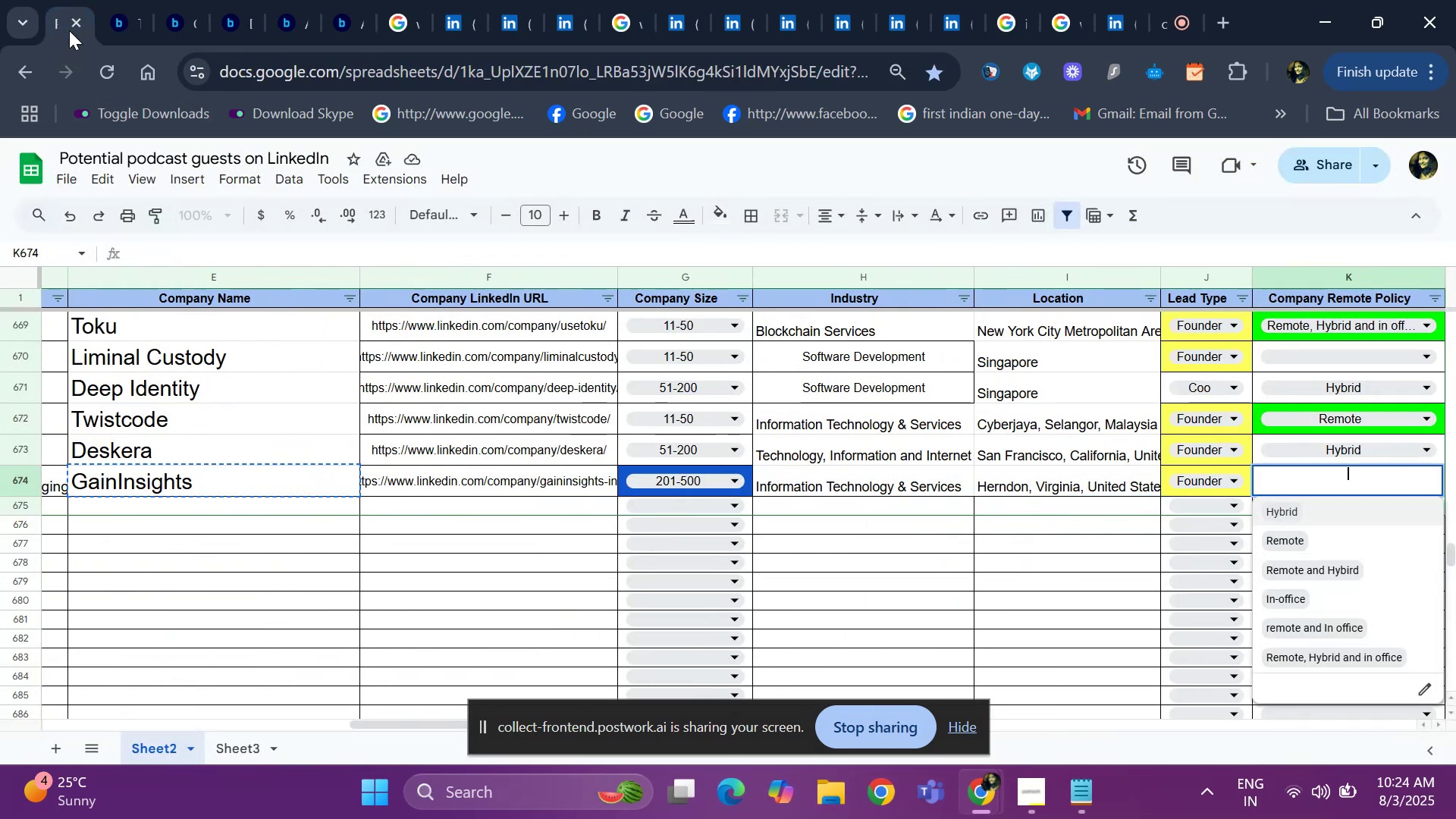 
key(ArrowDown)
 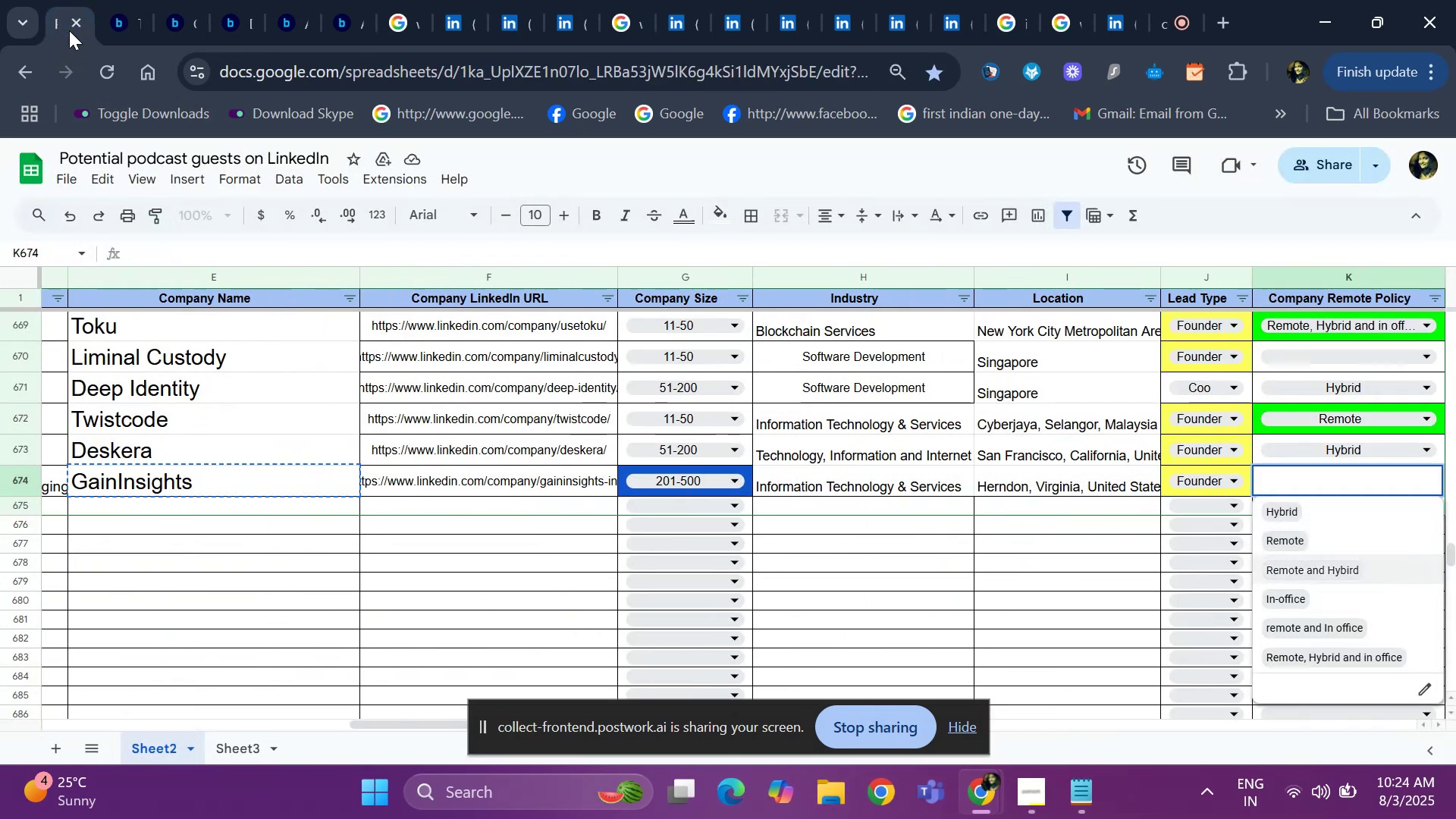 
key(ArrowDown)
 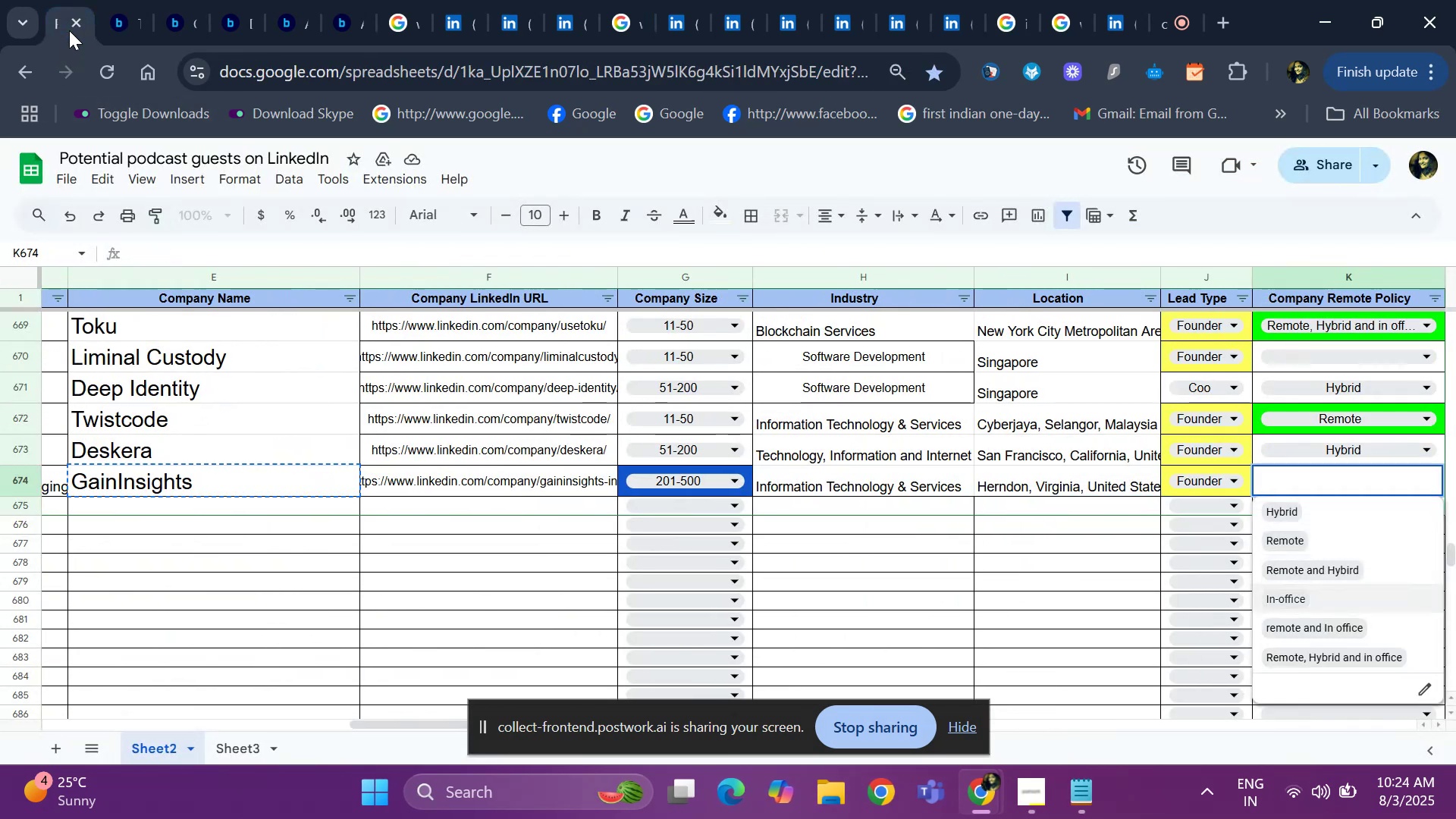 
key(ArrowDown)
 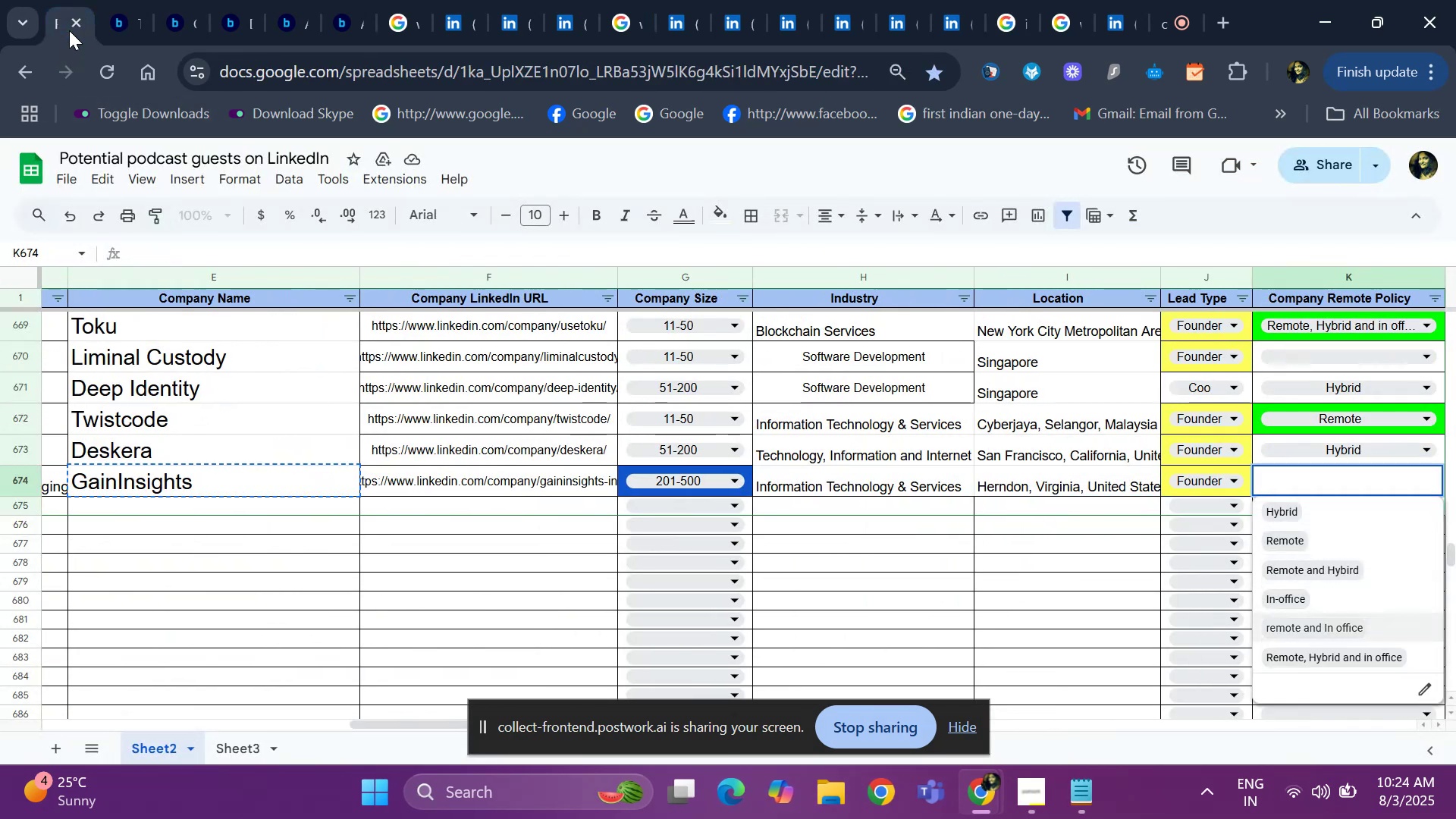 
key(ArrowDown)
 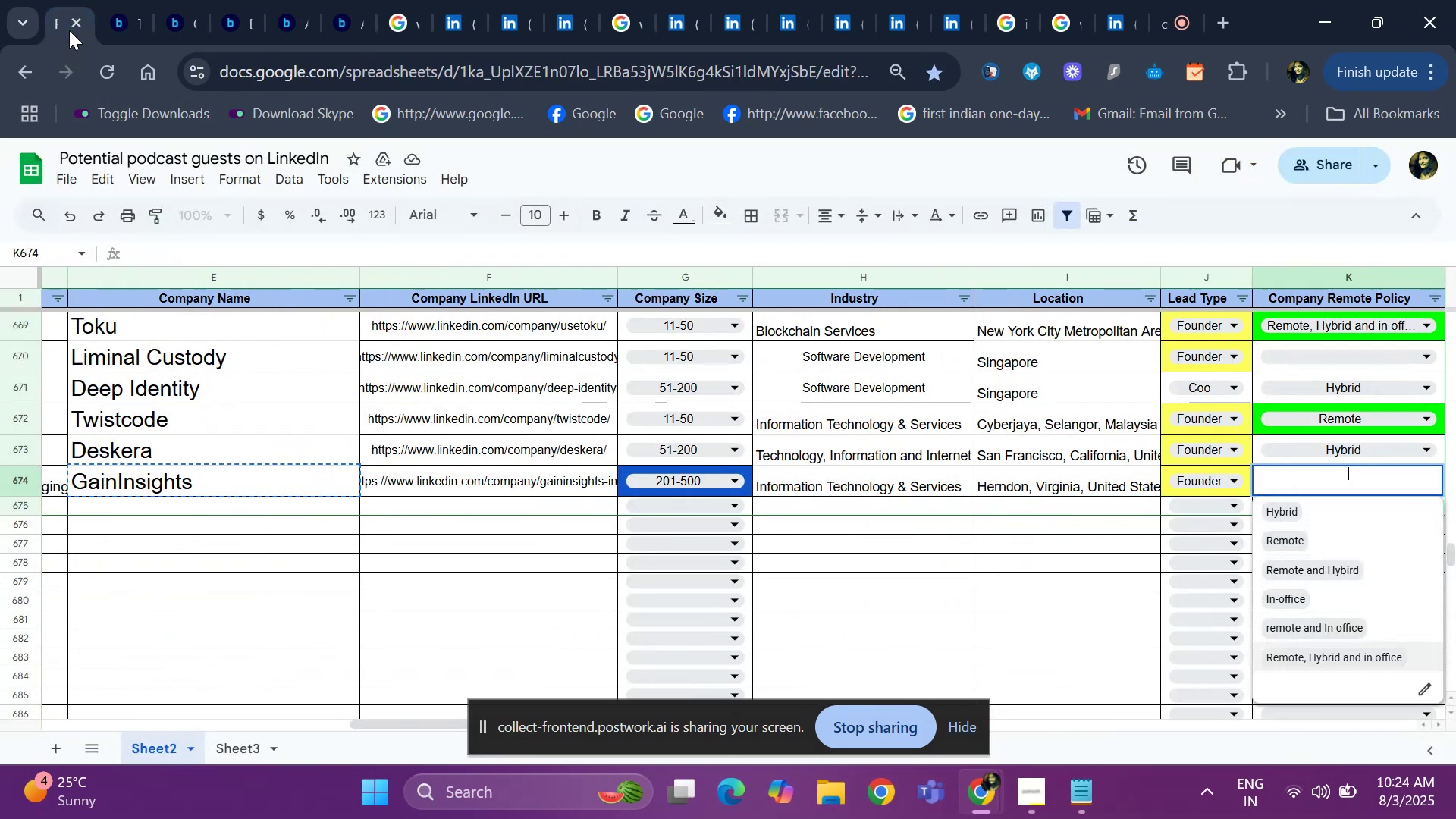 
key(Enter)
 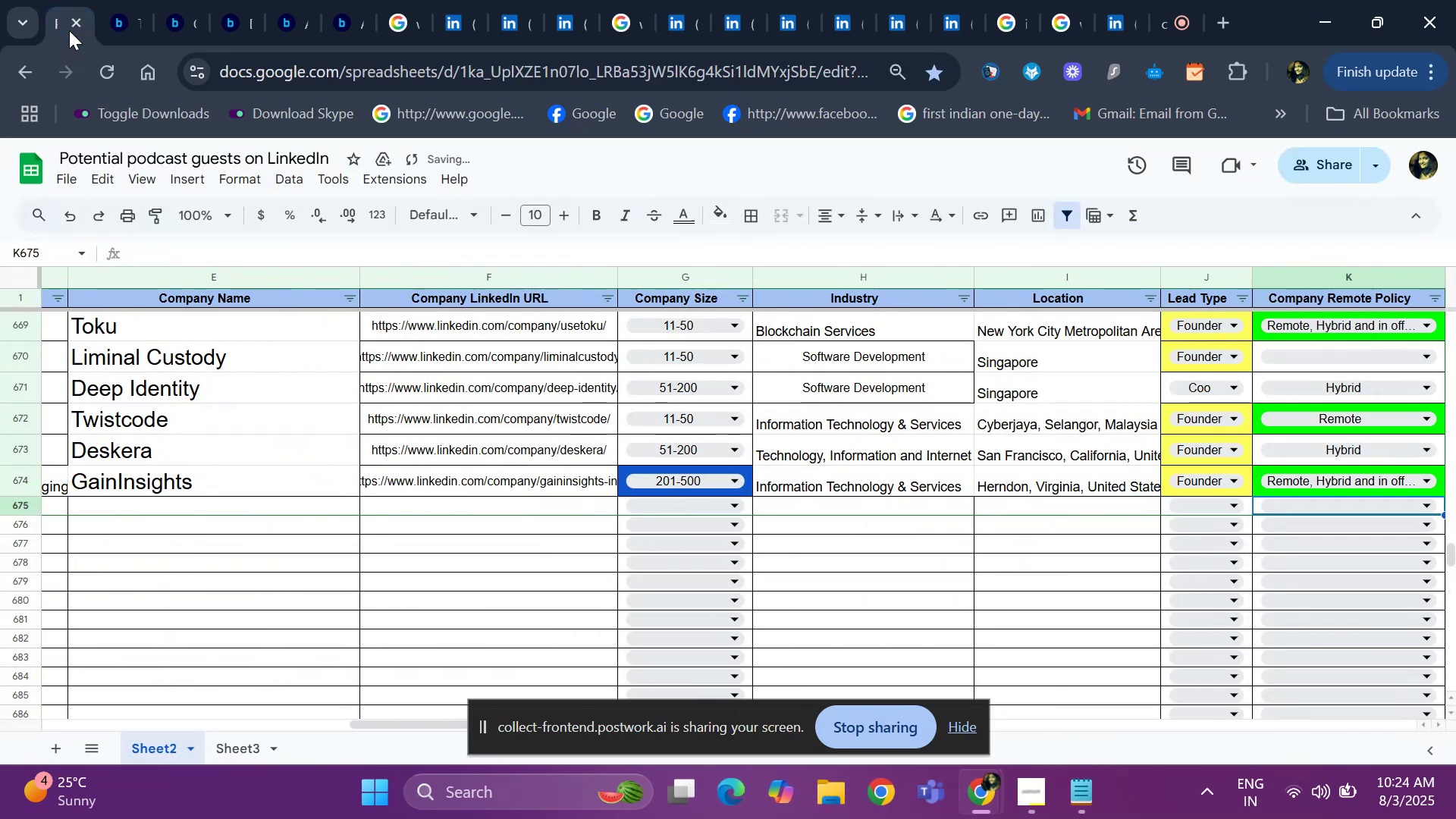 
hold_key(key=ArrowLeft, duration=1.19)
 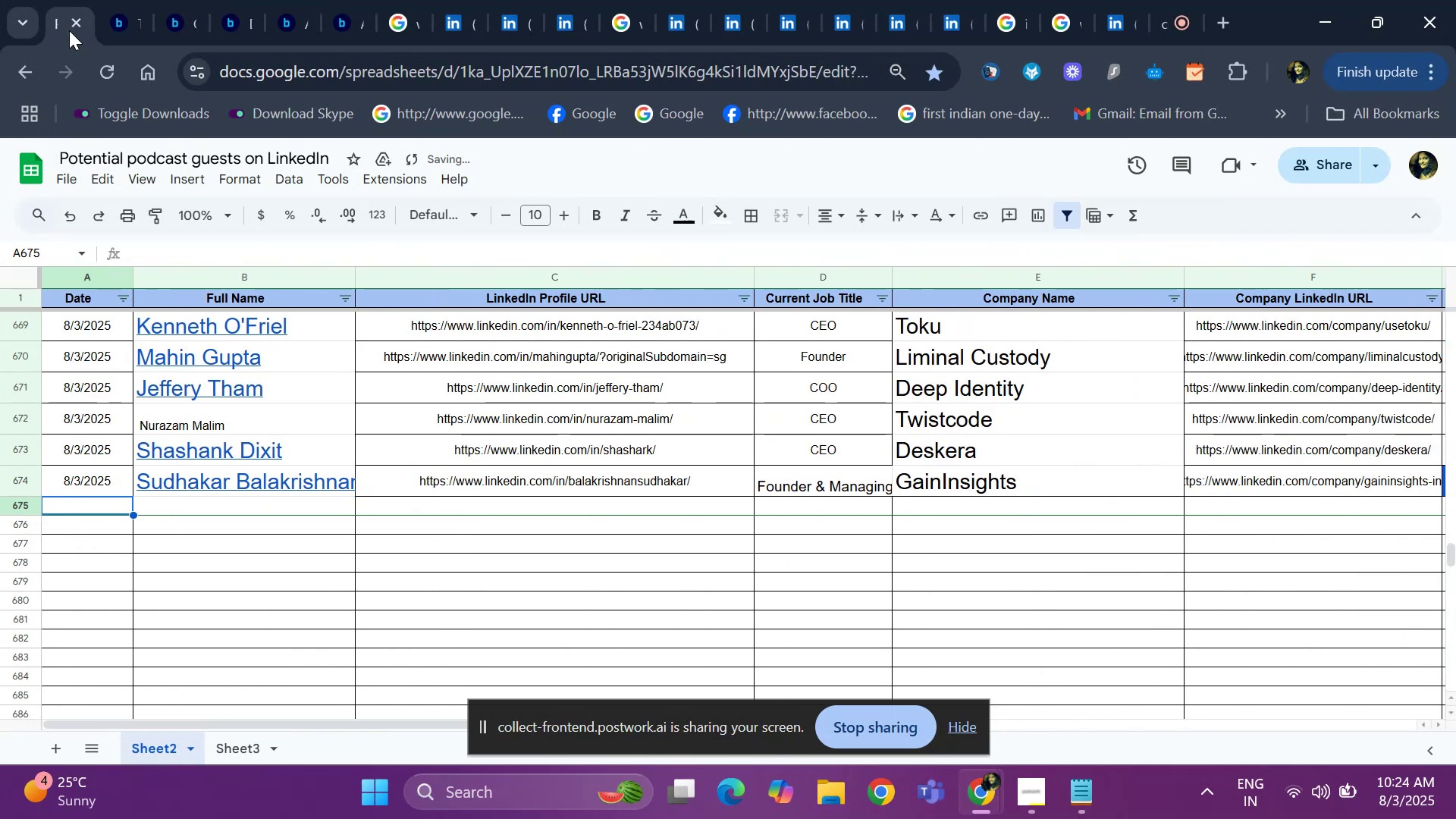 
key(Control+D)
 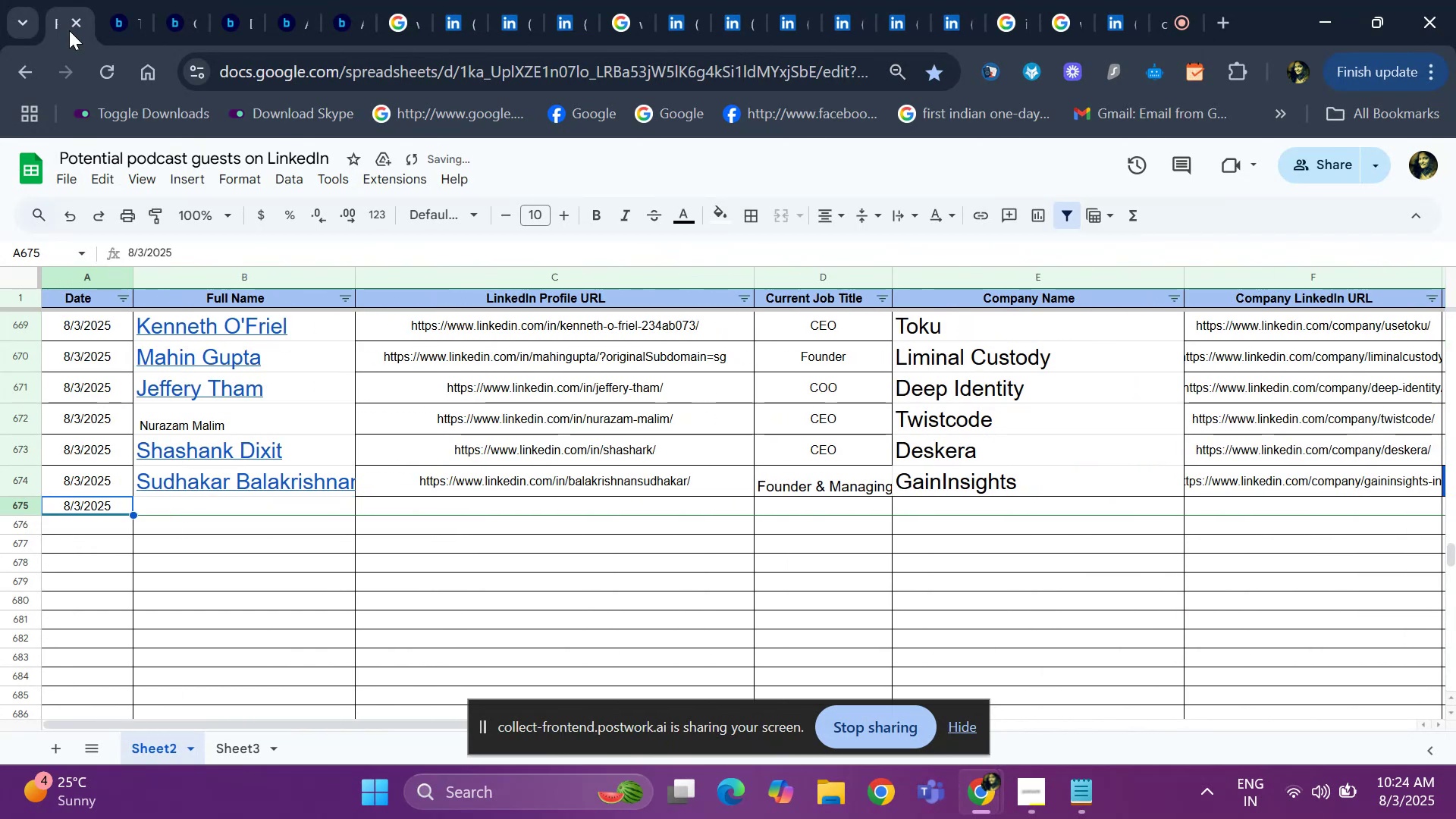 
key(ArrowRight)
 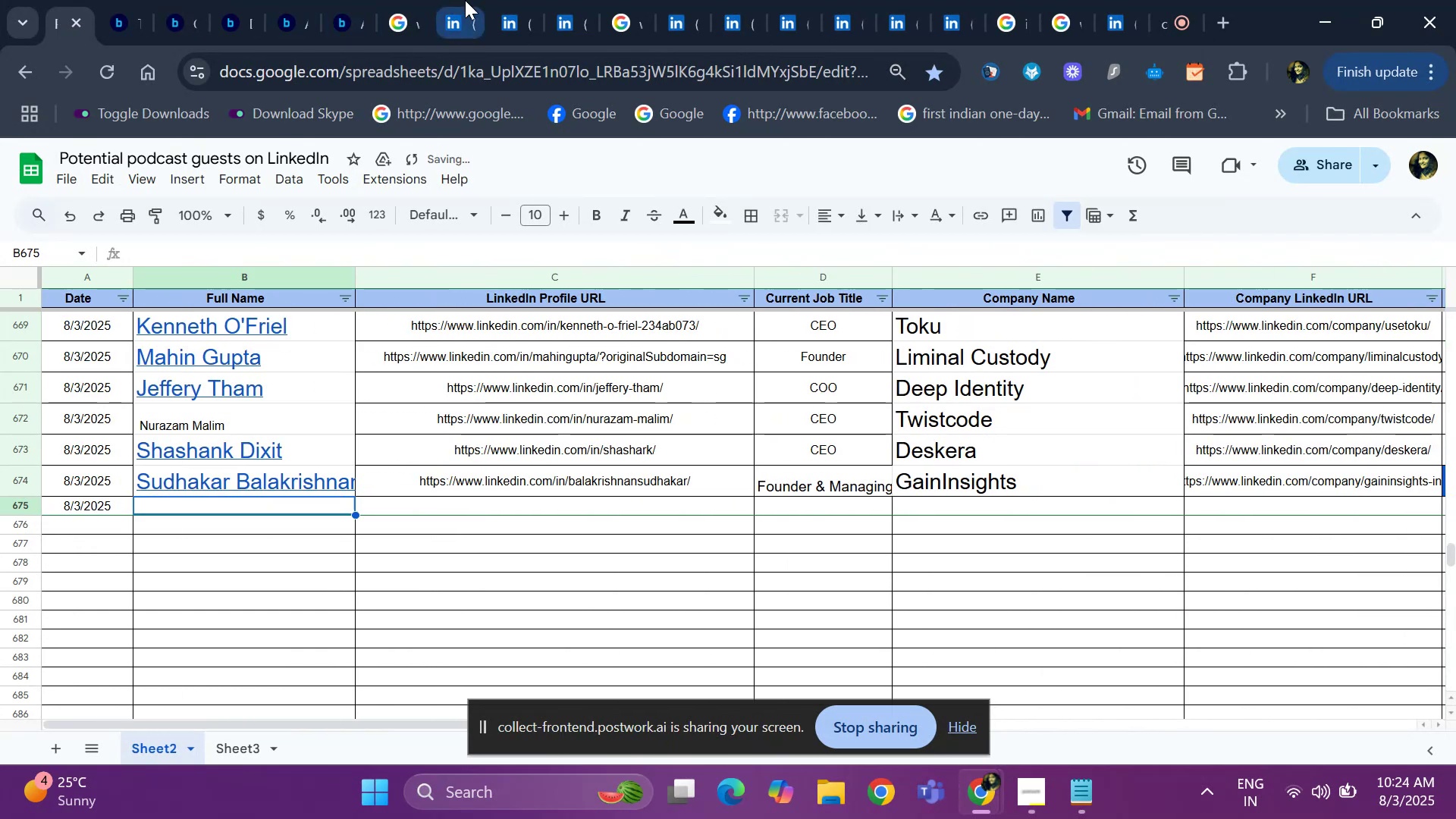 
left_click([483, 0])
 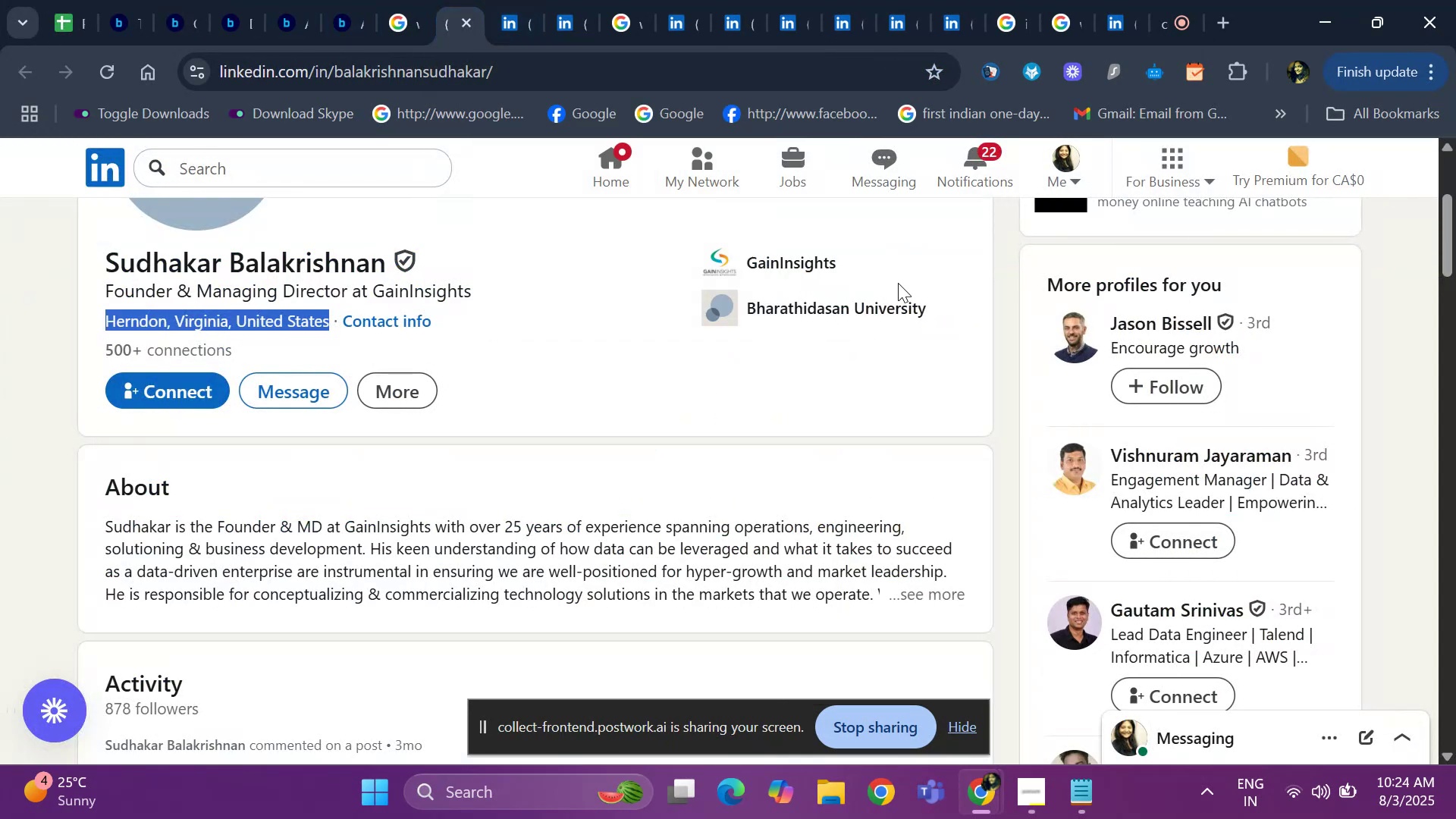 
key(ArrowUp)
 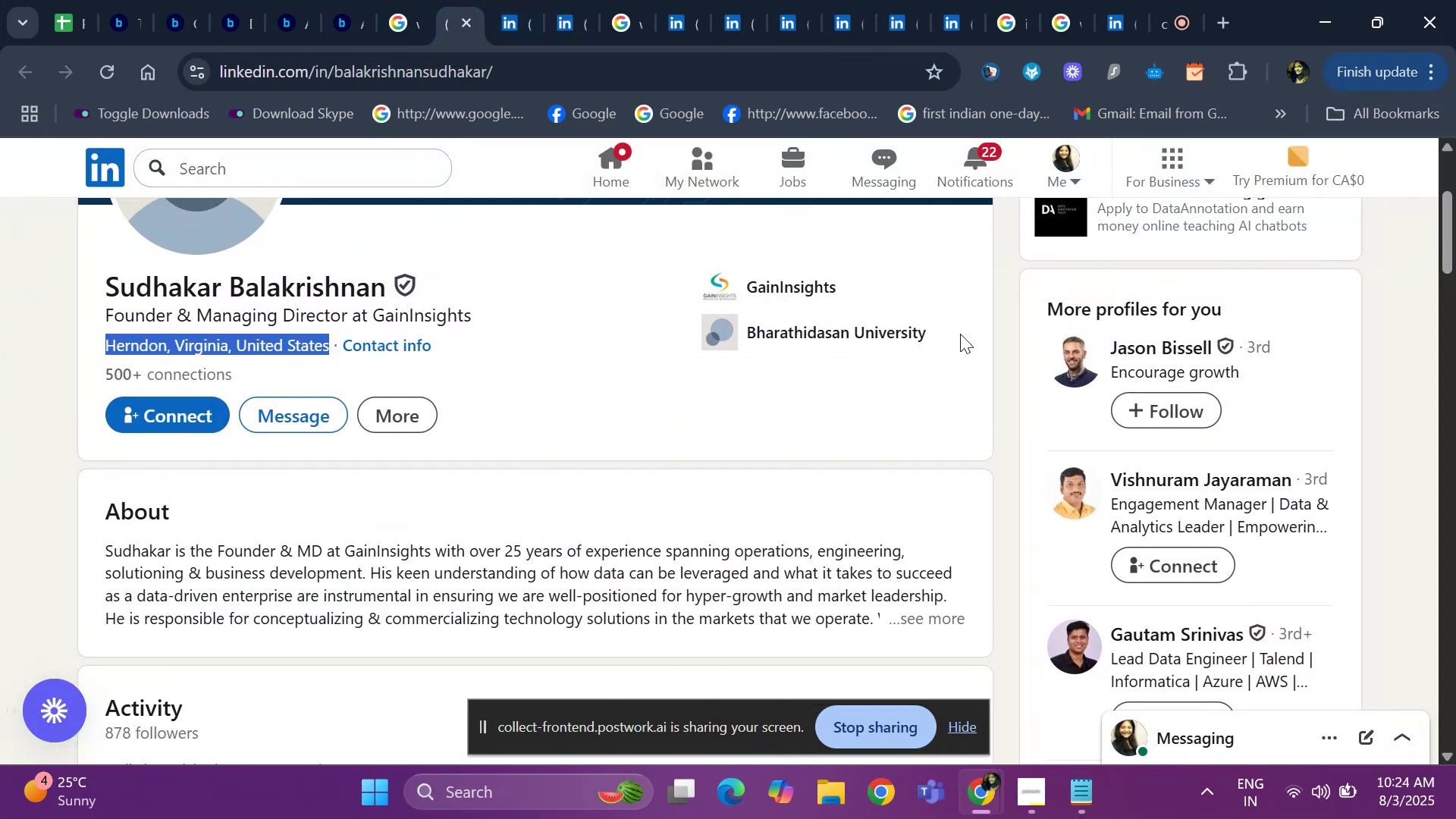 
key(ArrowUp)
 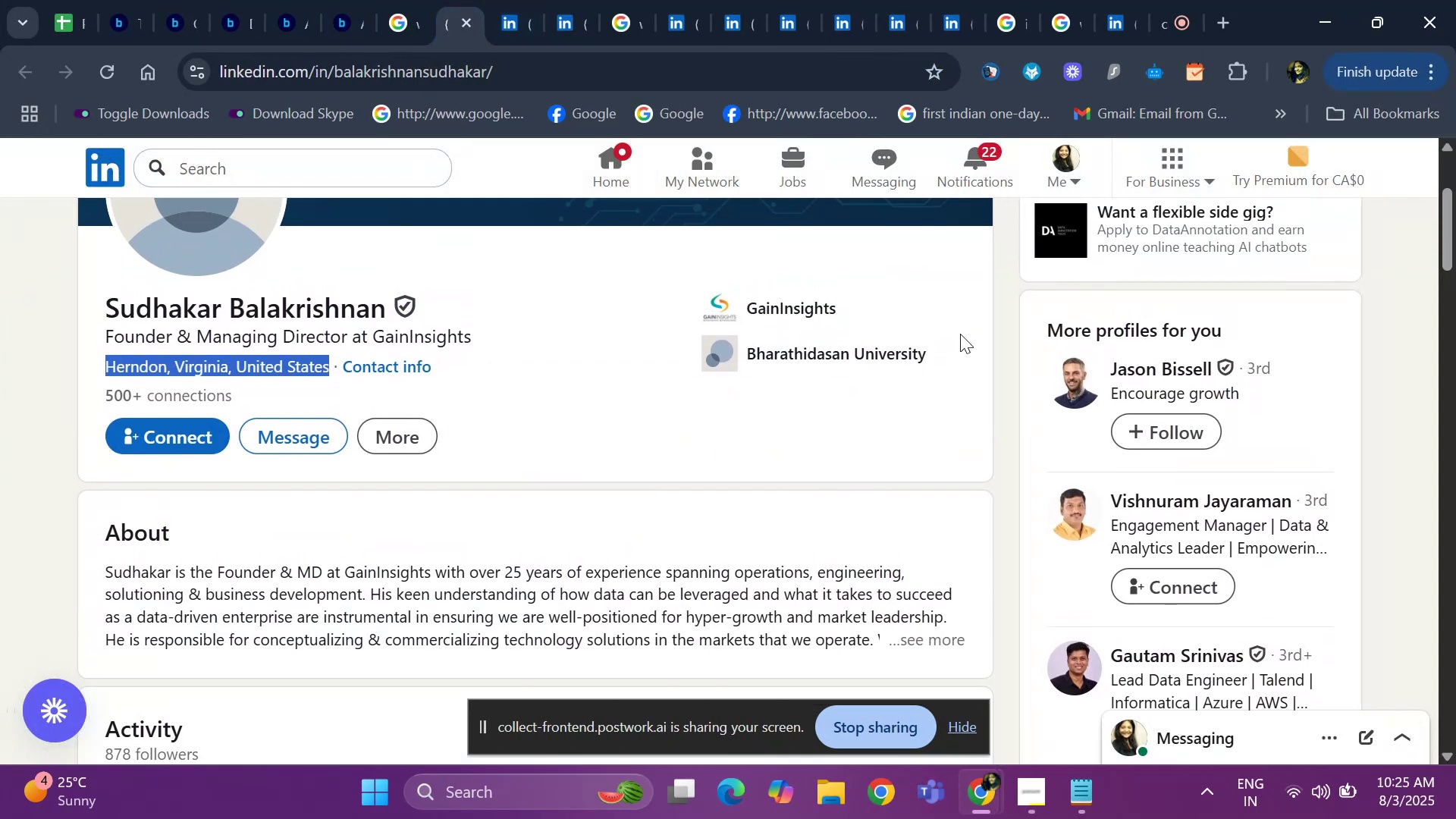 
hold_key(key=ArrowUp, duration=0.99)
 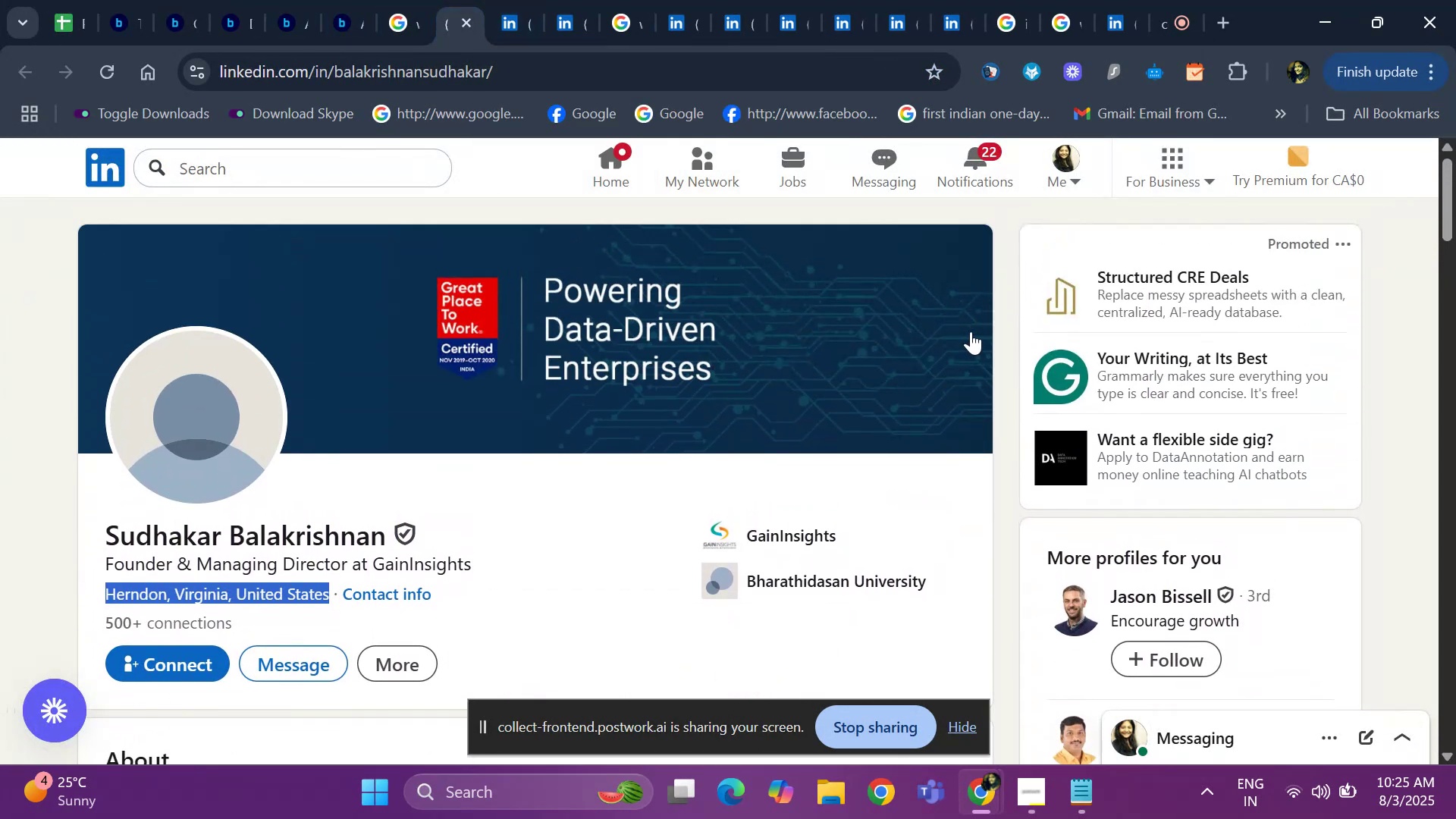 
key(ArrowDown)
 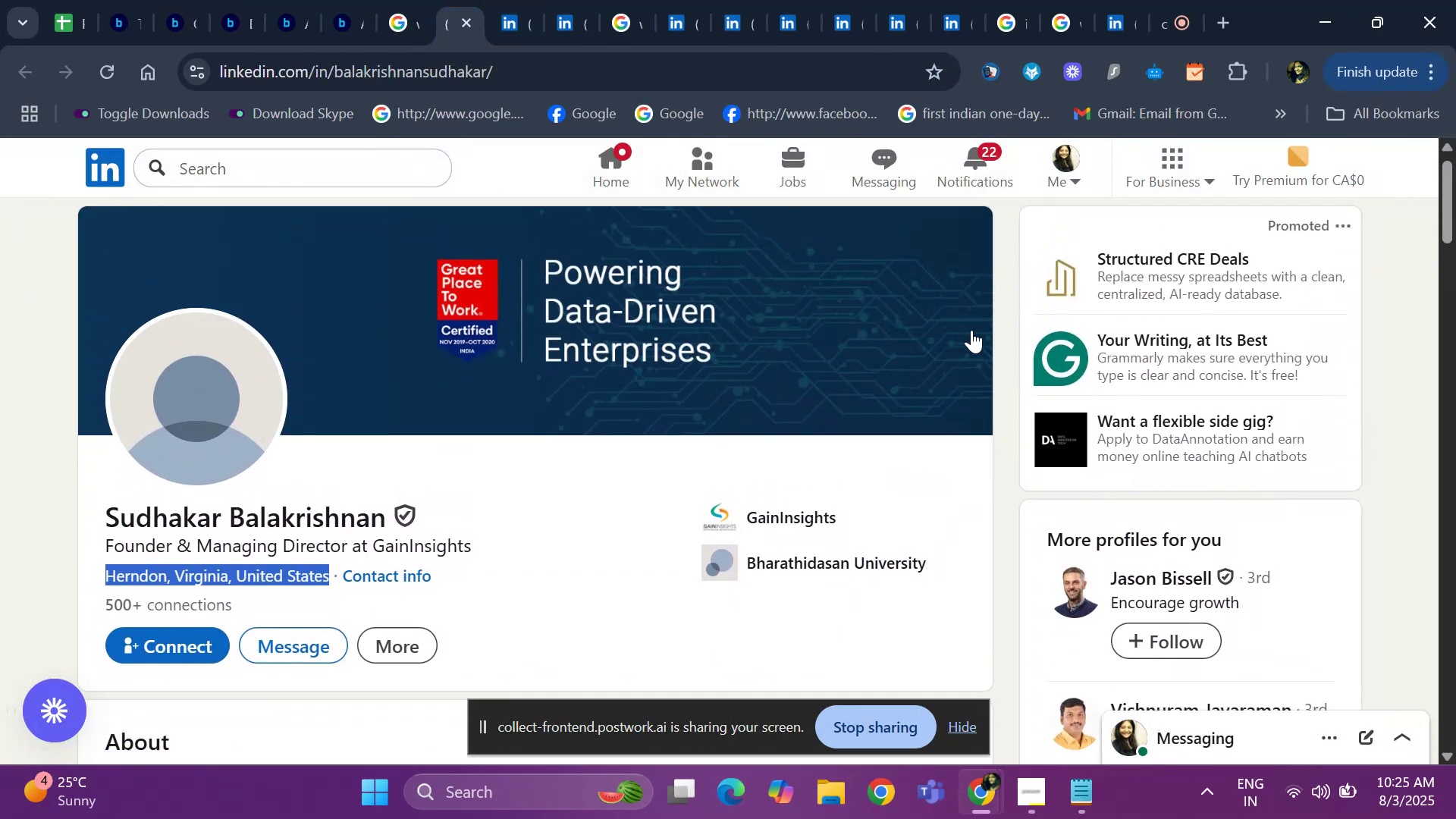 
hold_key(key=ArrowDown, duration=0.64)
 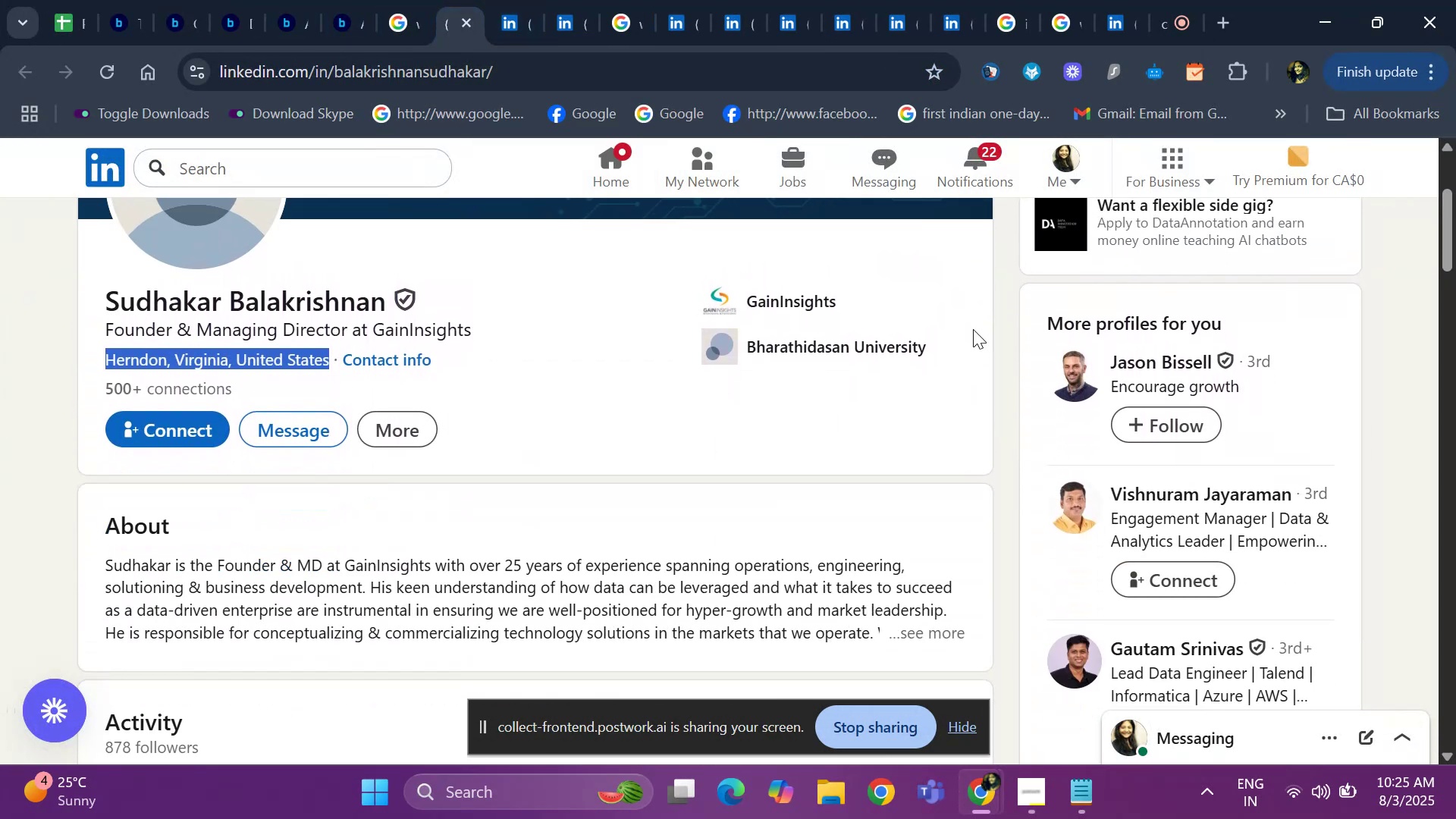 
key(ArrowDown)
 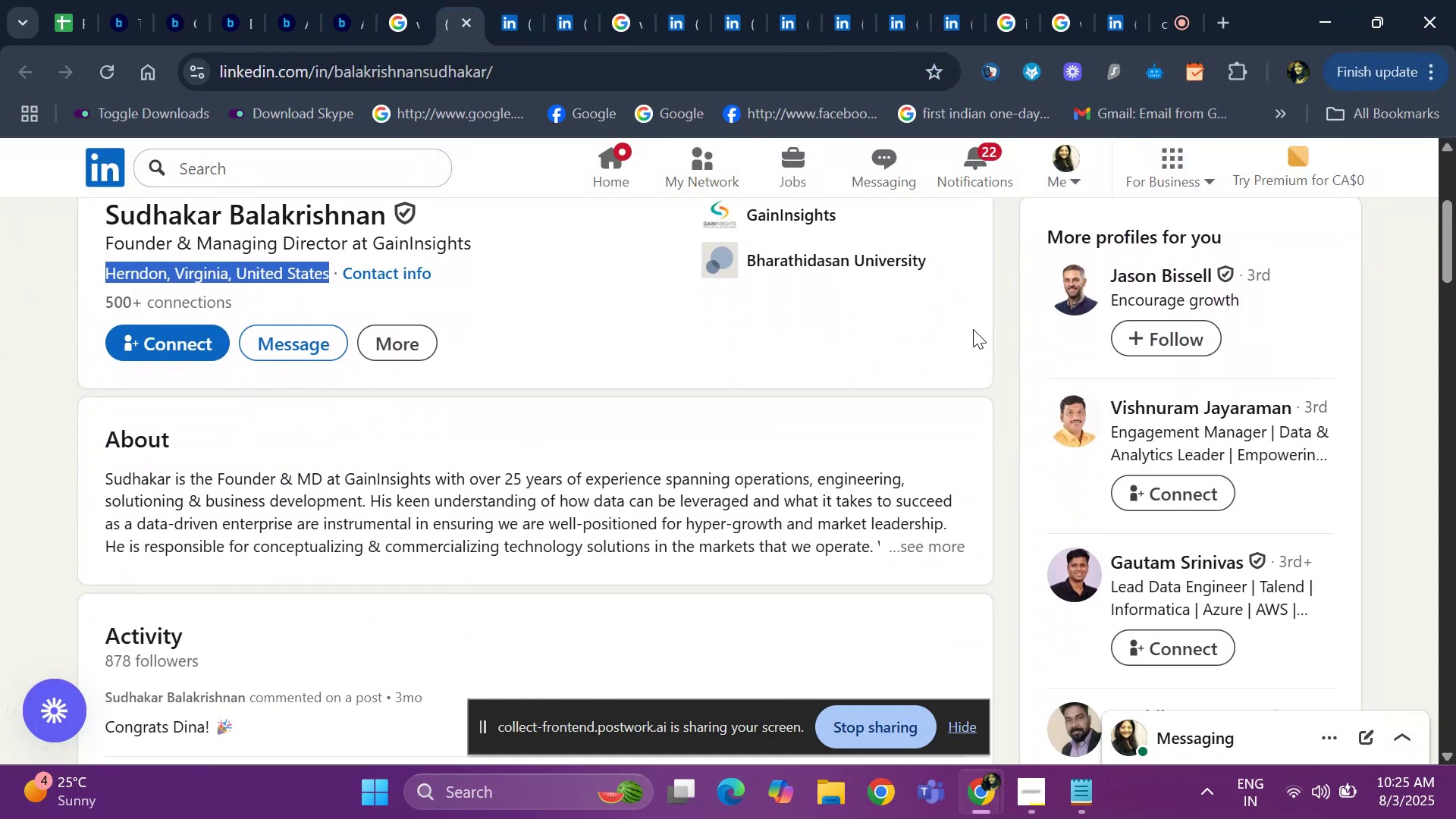 
key(ArrowDown)
 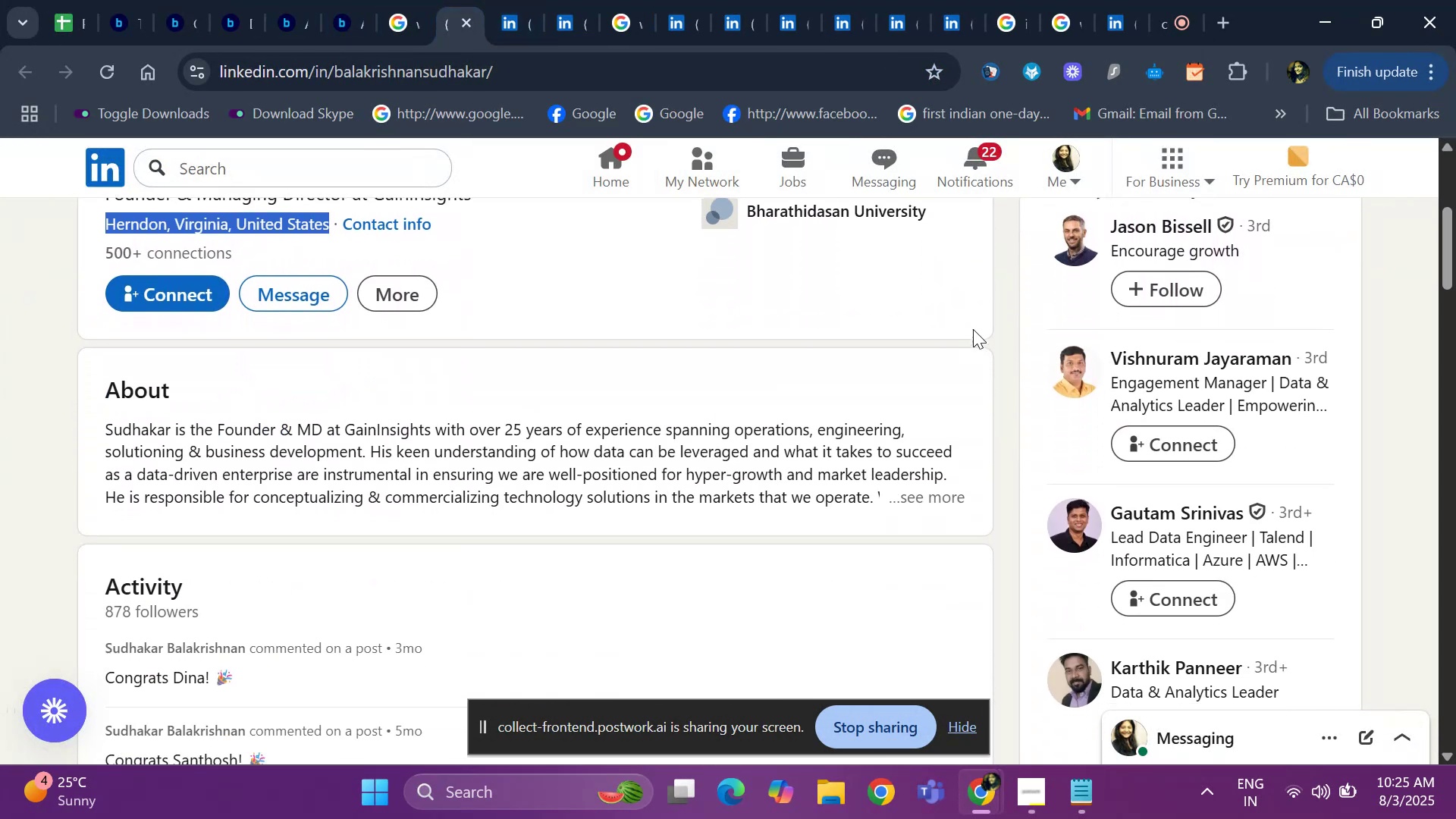 
key(ArrowDown)
 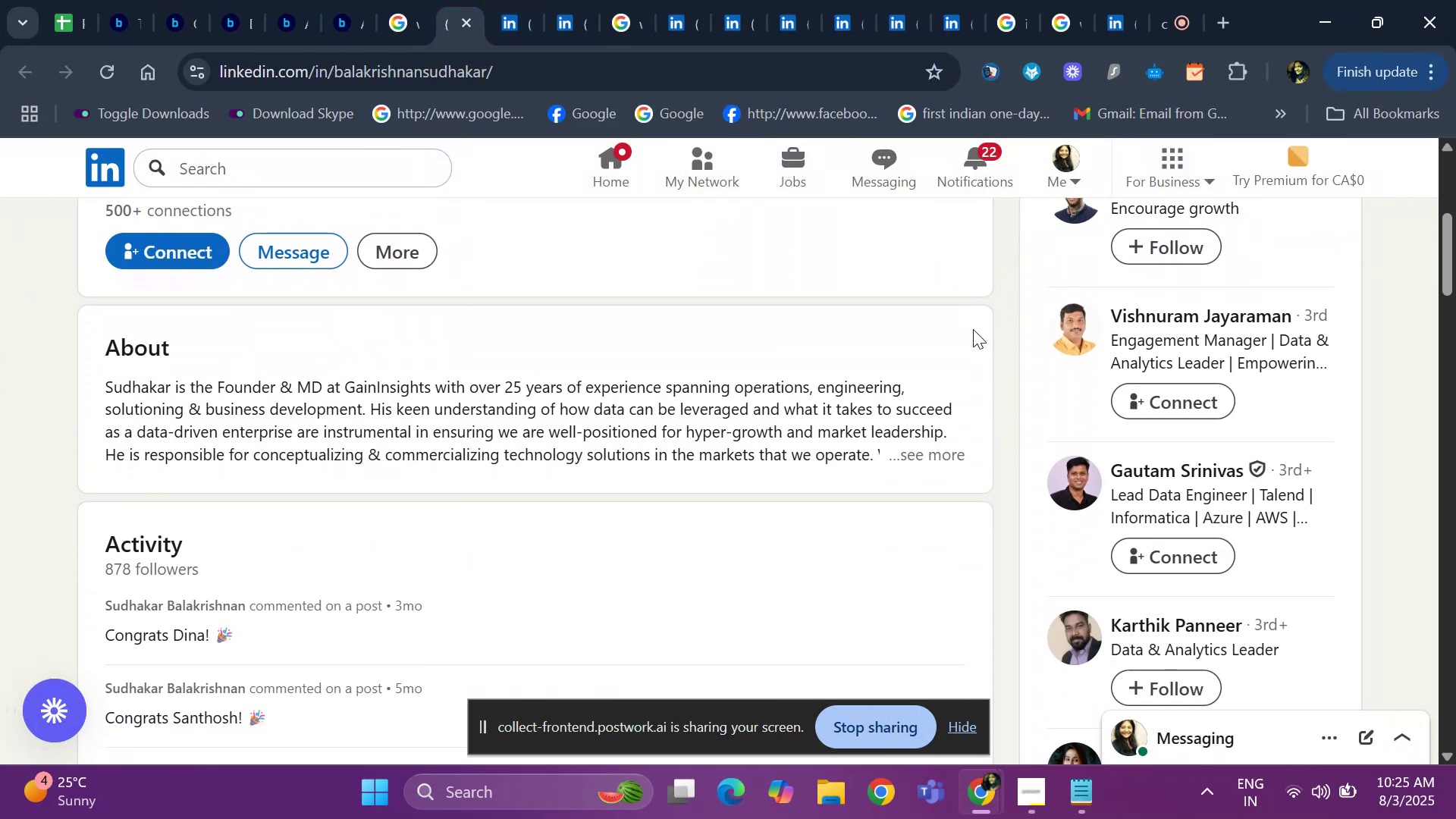 
key(ArrowDown)
 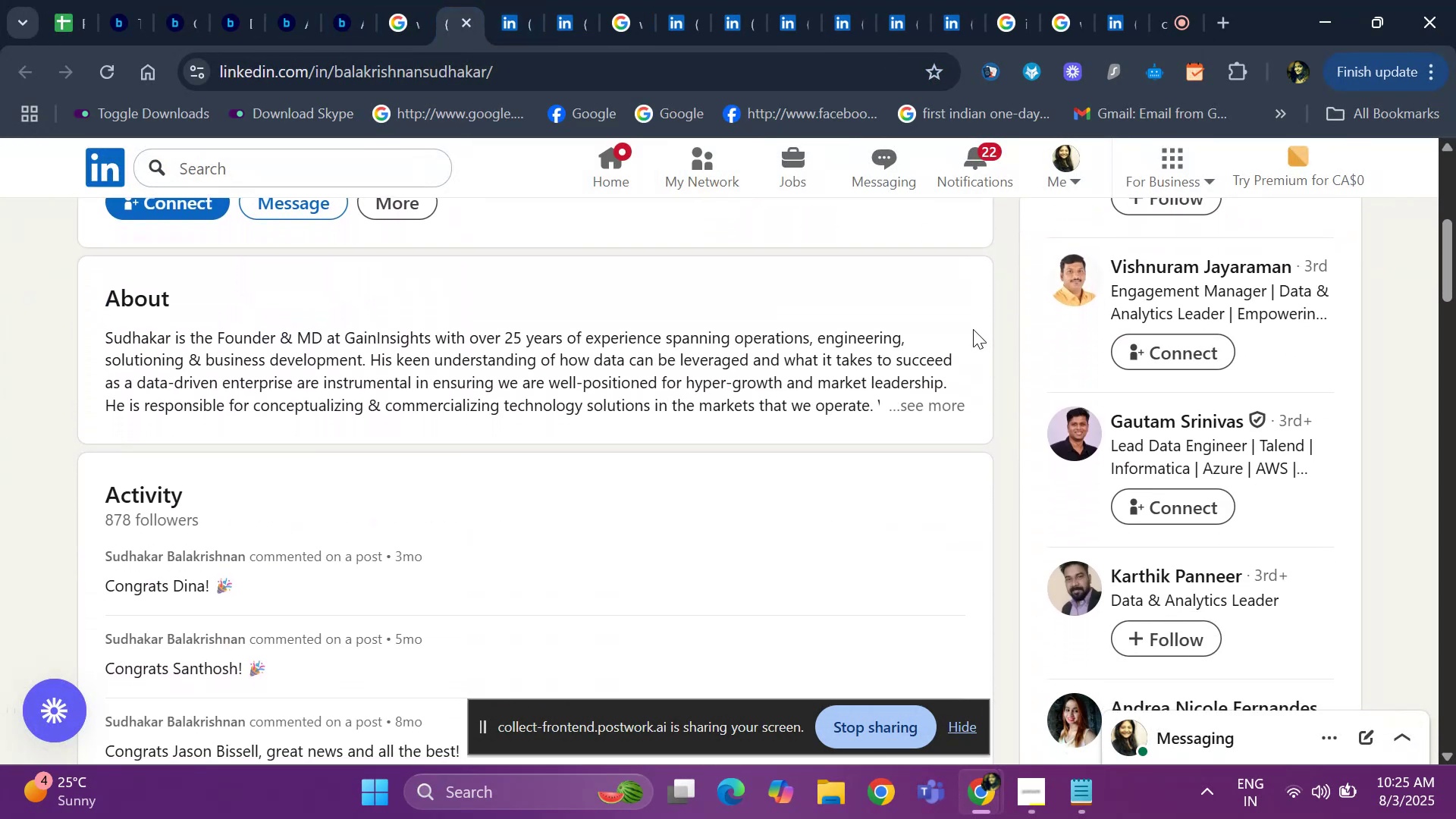 
key(ArrowDown)
 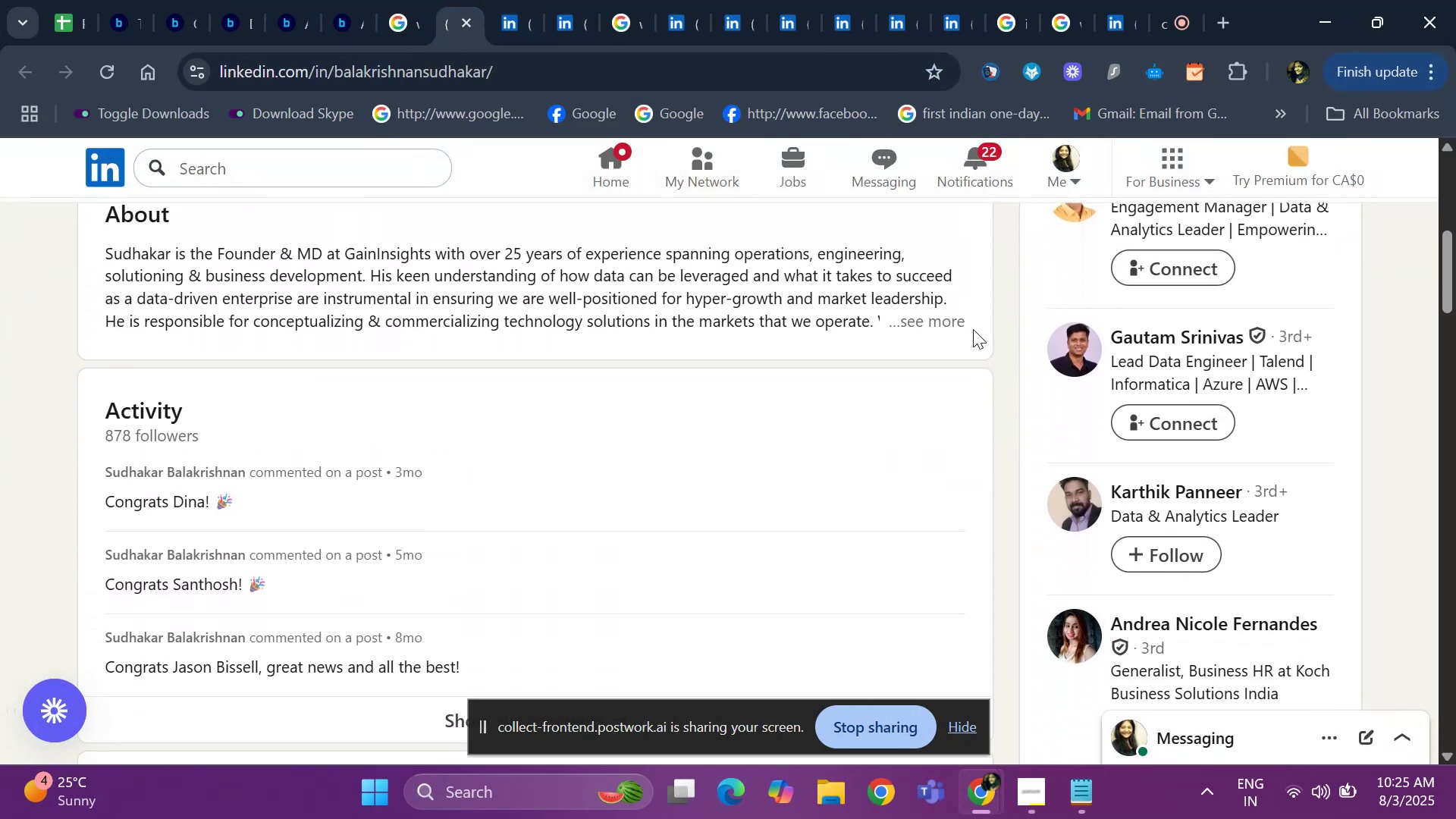 
key(ArrowDown)
 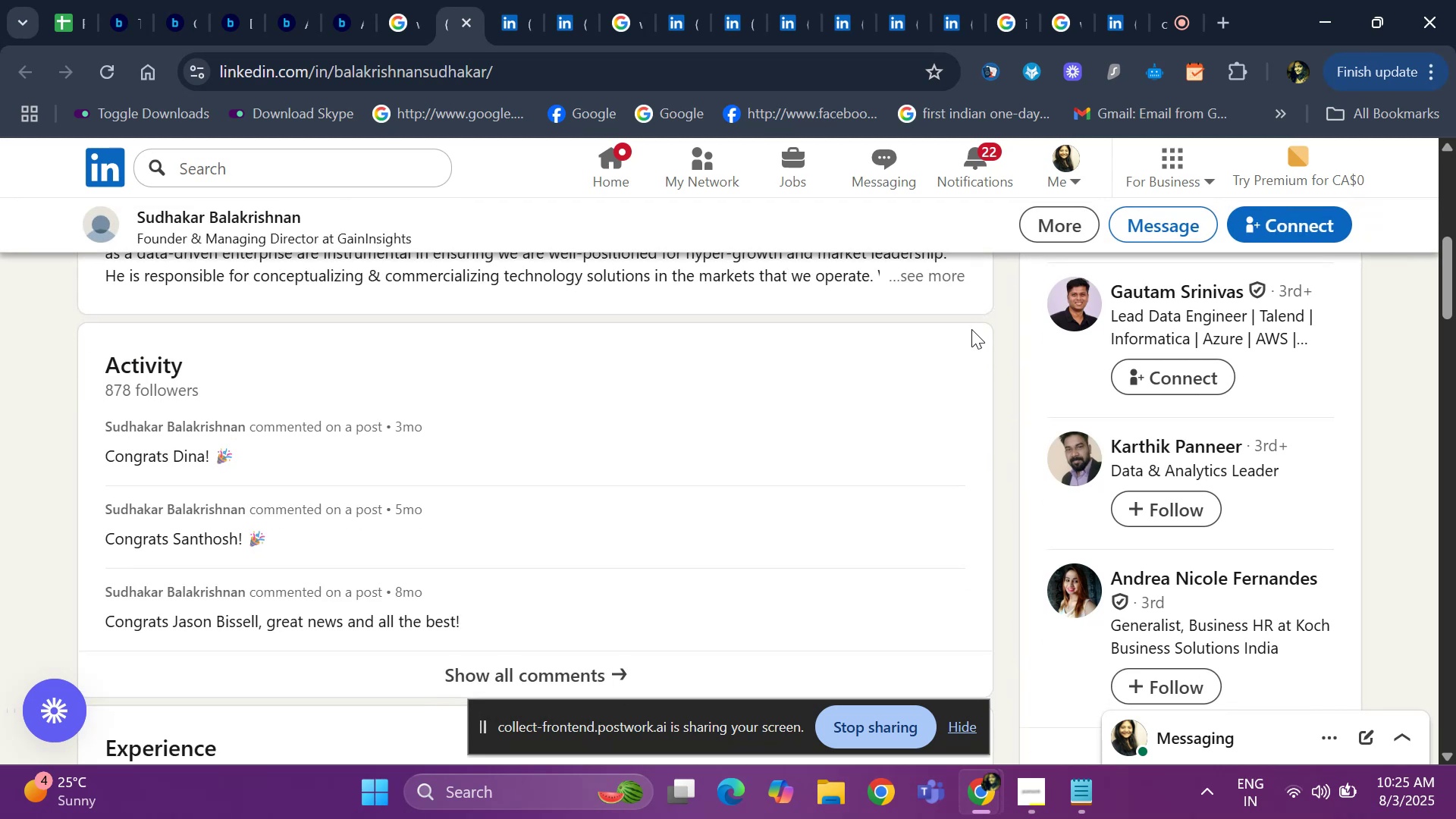 
key(ArrowDown)
 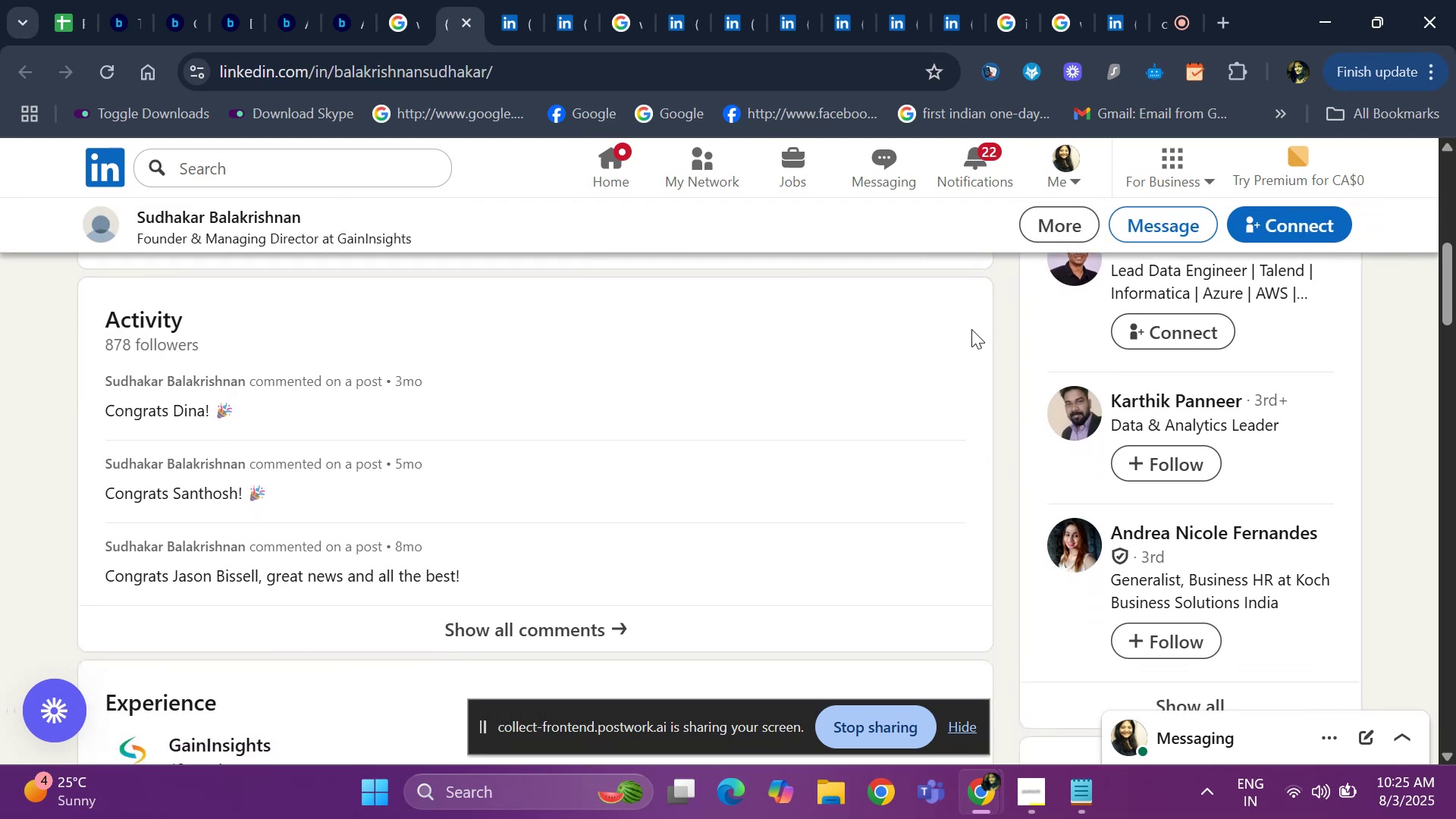 
key(ArrowDown)
 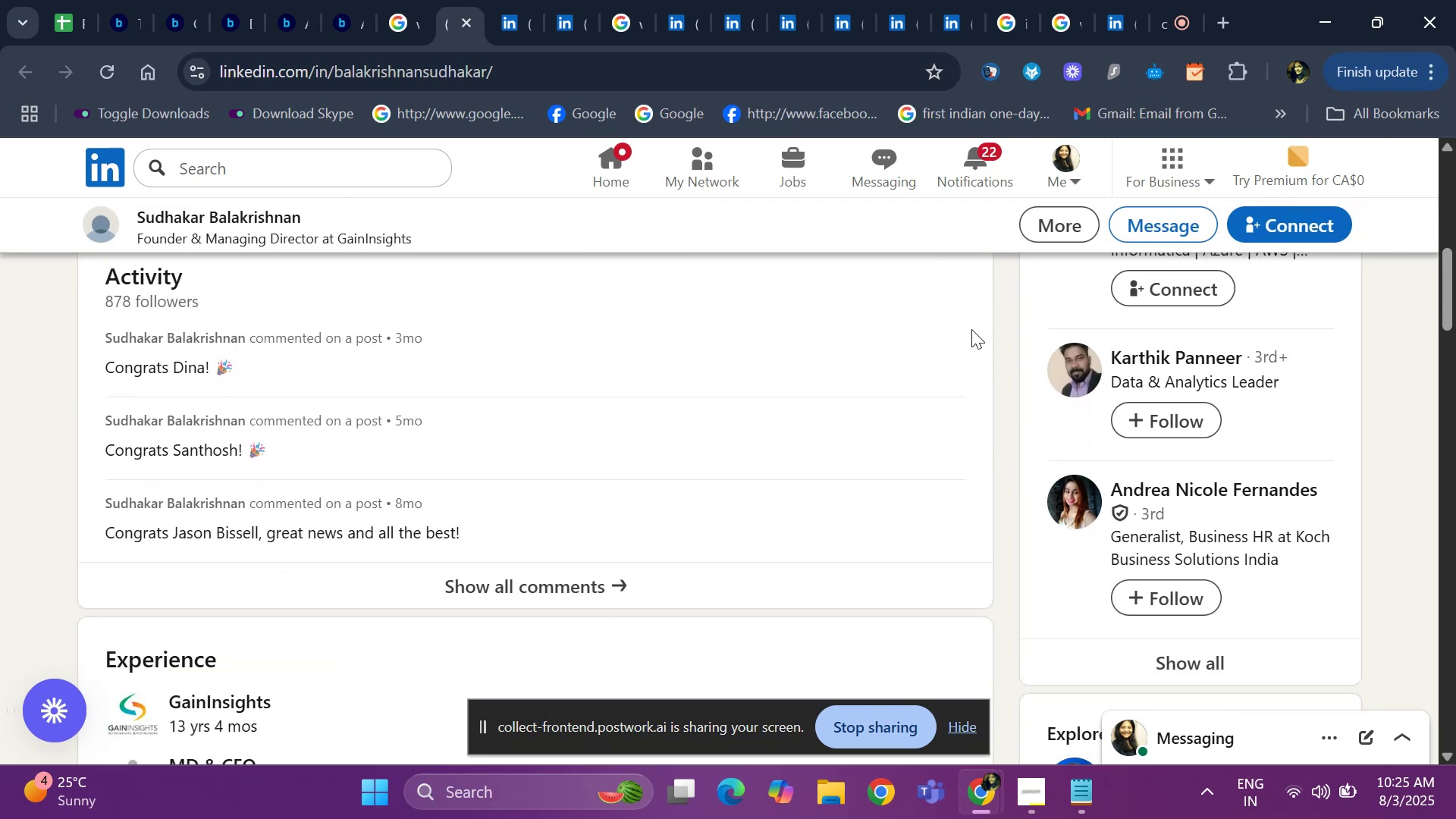 
key(ArrowDown)
 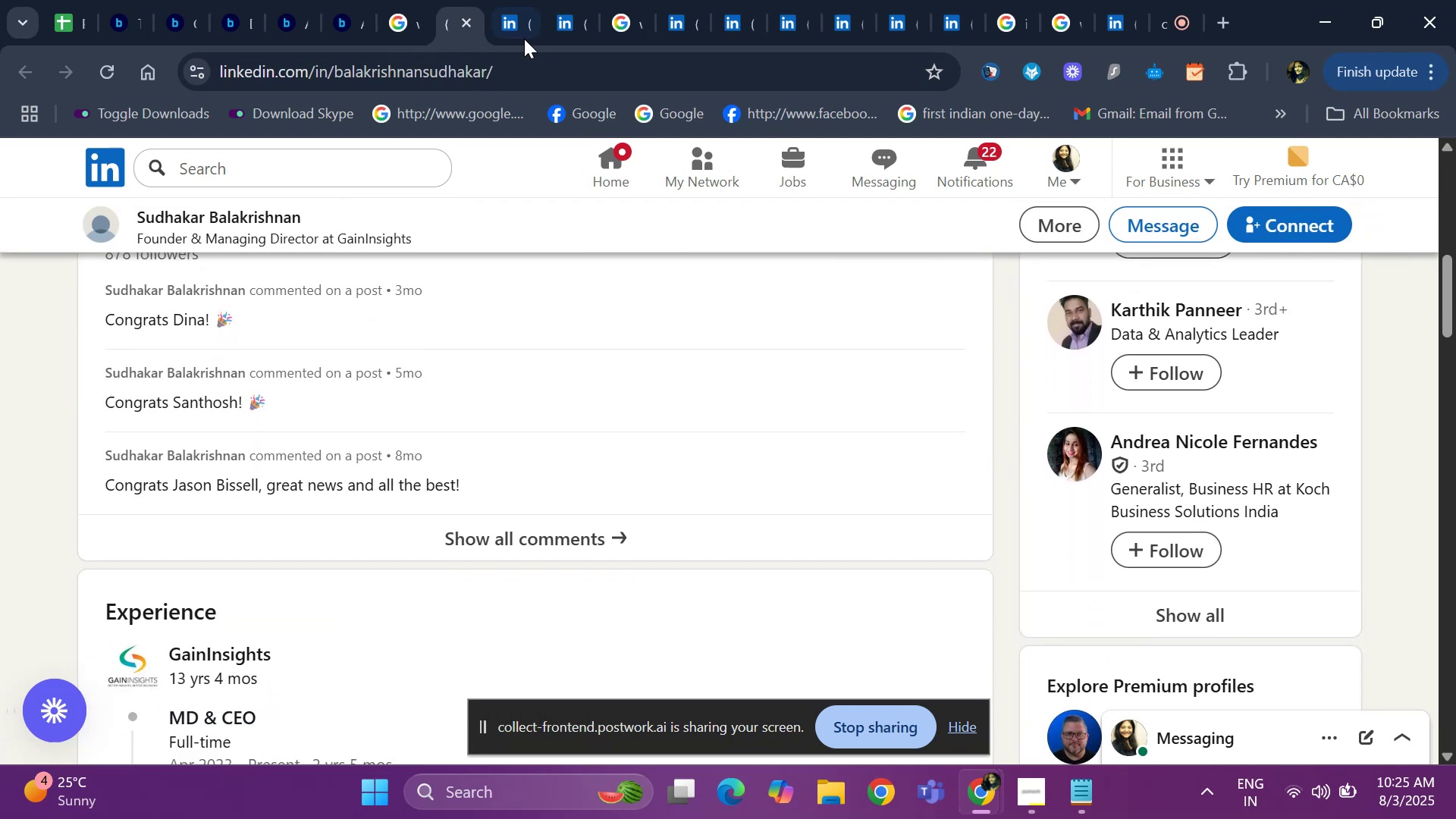 
left_click([512, 22])
 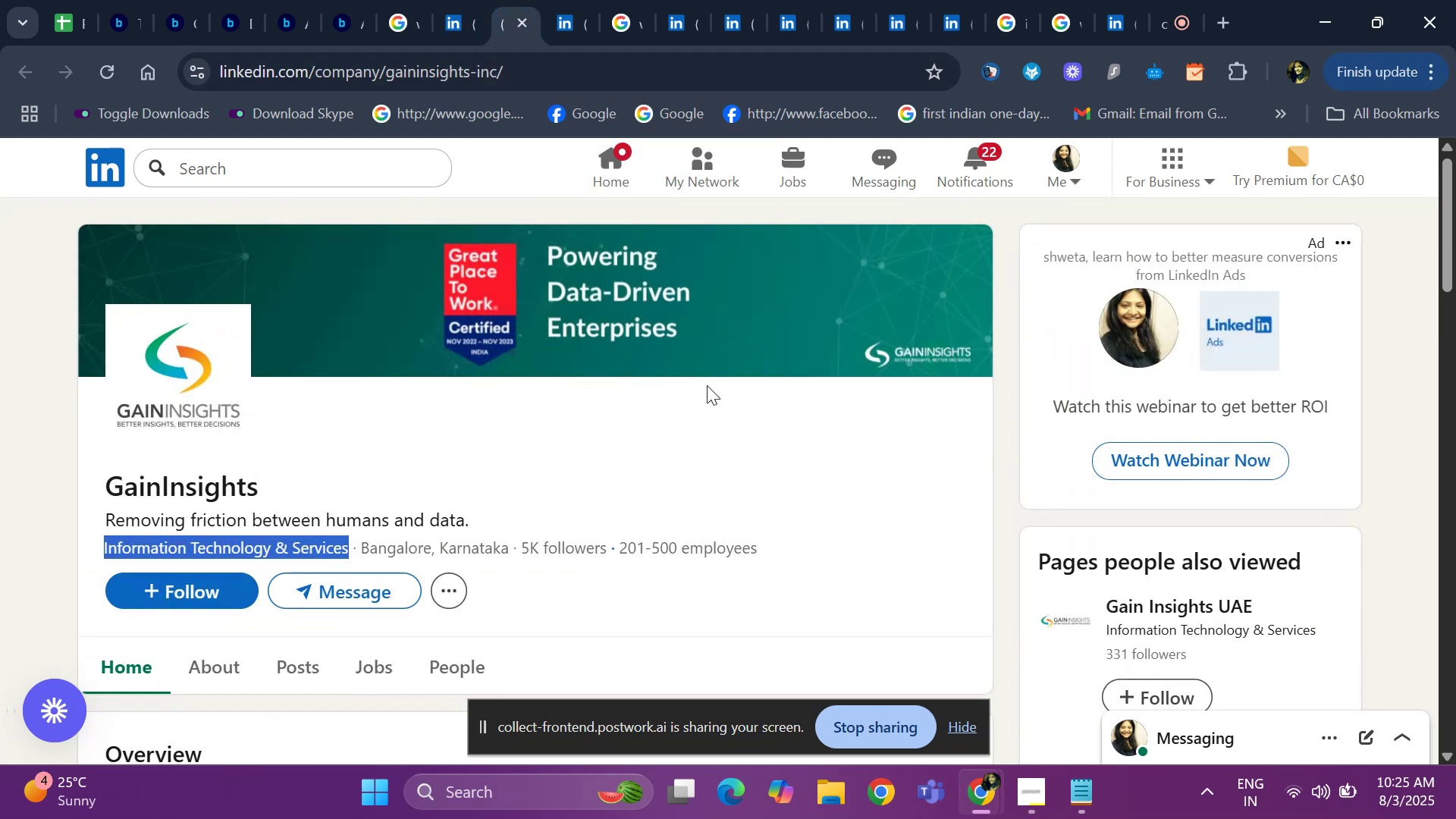 
hold_key(key=ArrowDown, duration=0.6)
 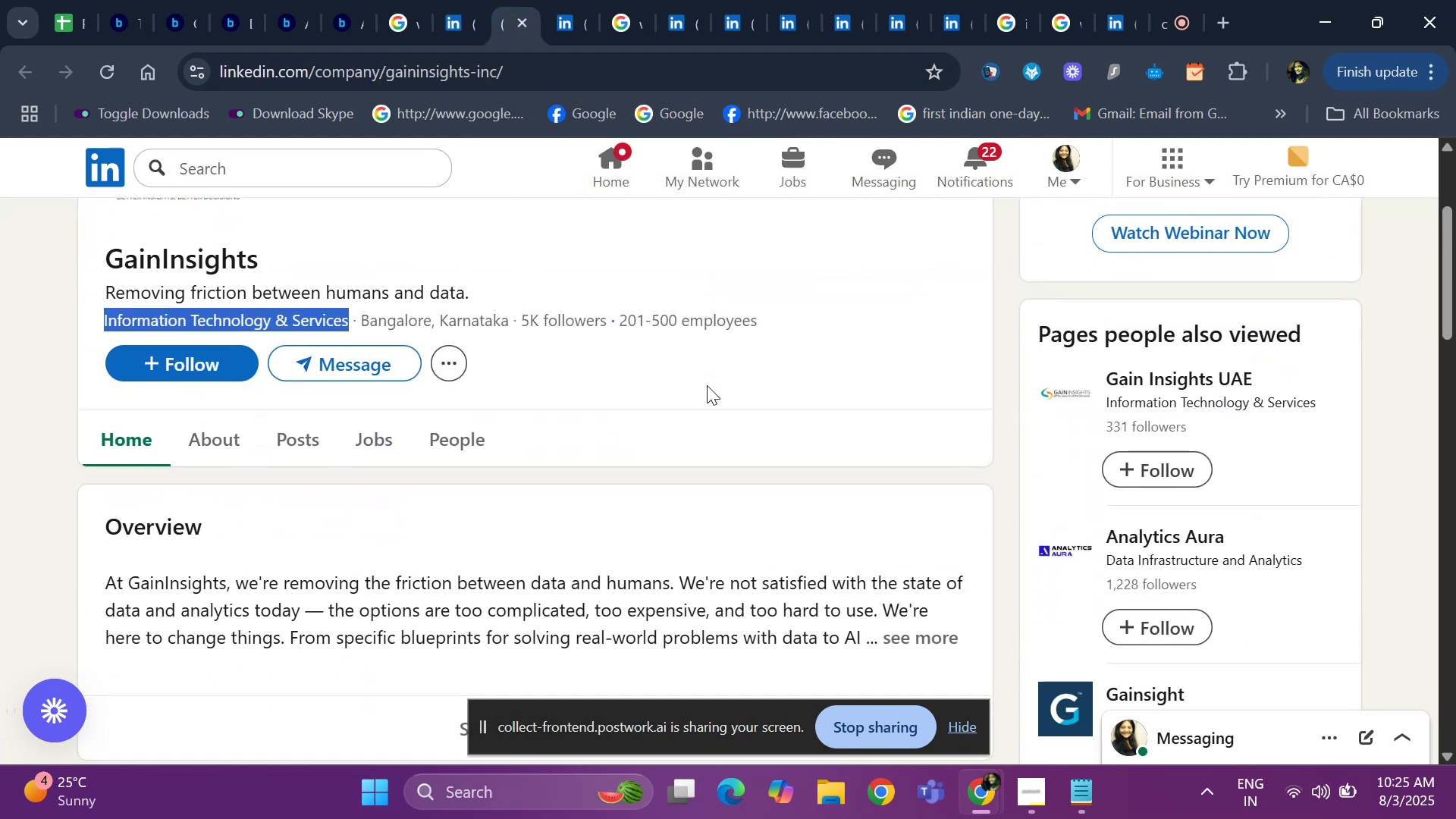 
hold_key(key=ArrowDown, duration=0.78)
 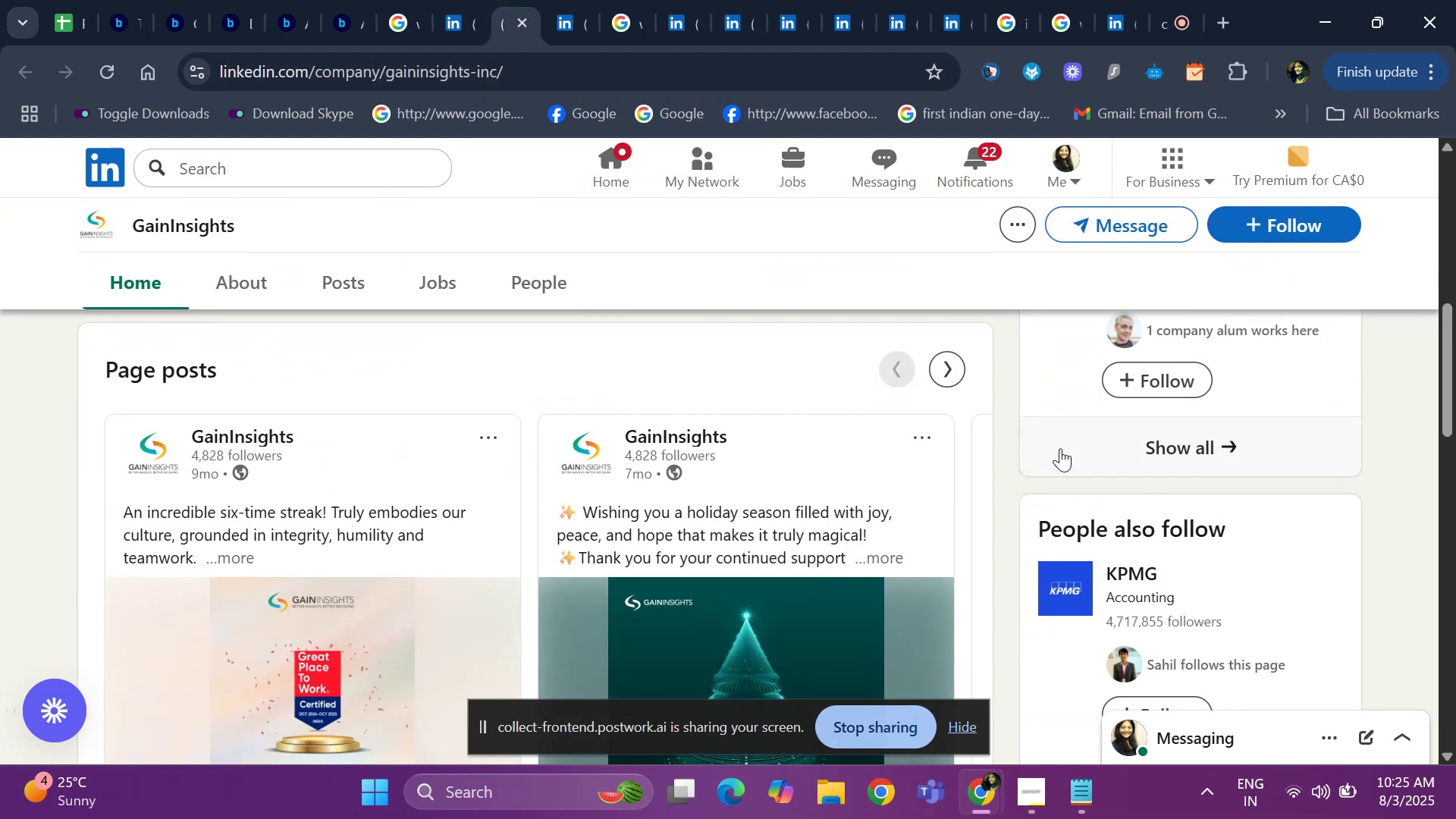 
left_click([1072, 440])
 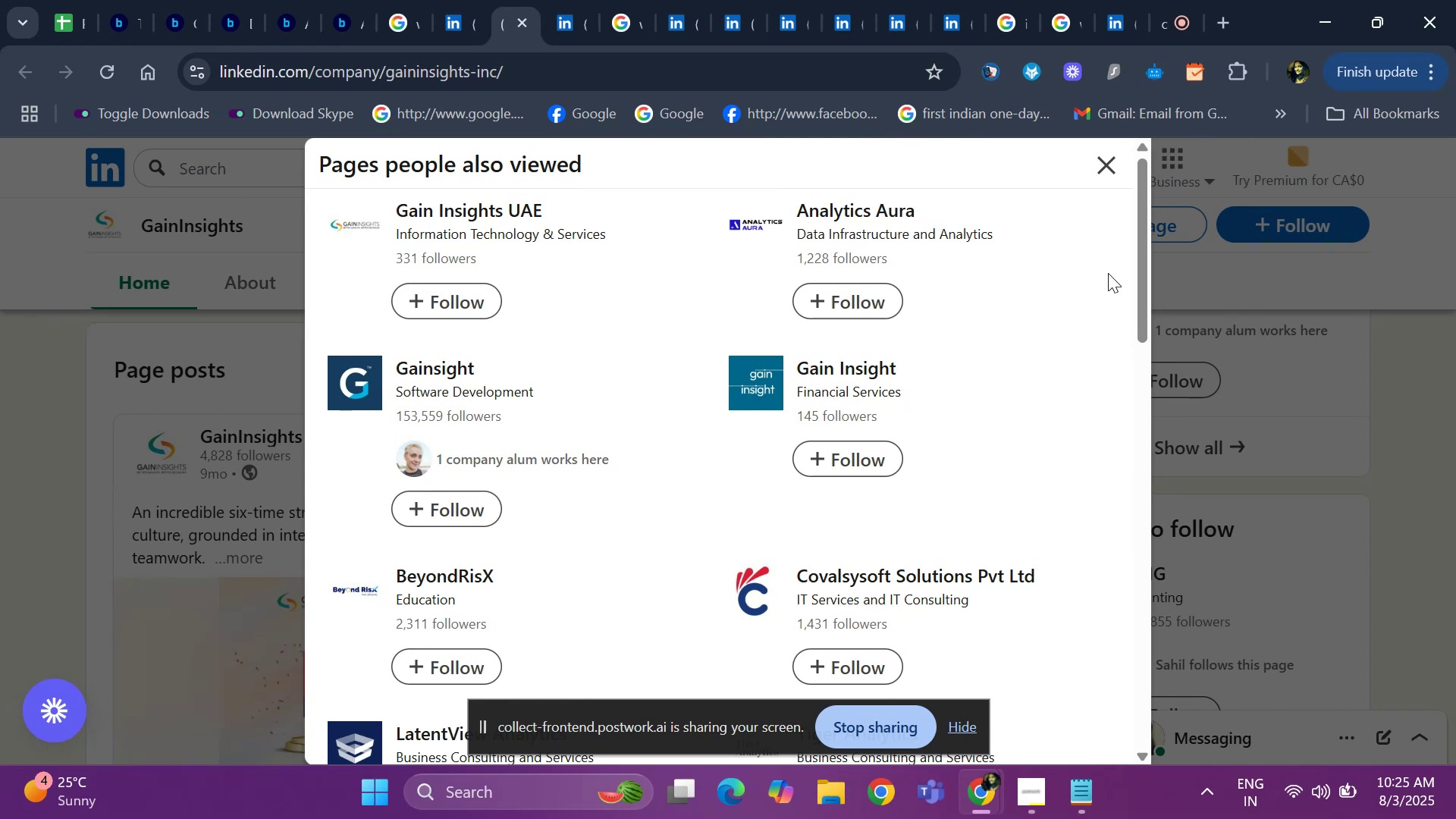 
left_click_drag(start_coordinate=[1141, 256], to_coordinate=[1177, 332])
 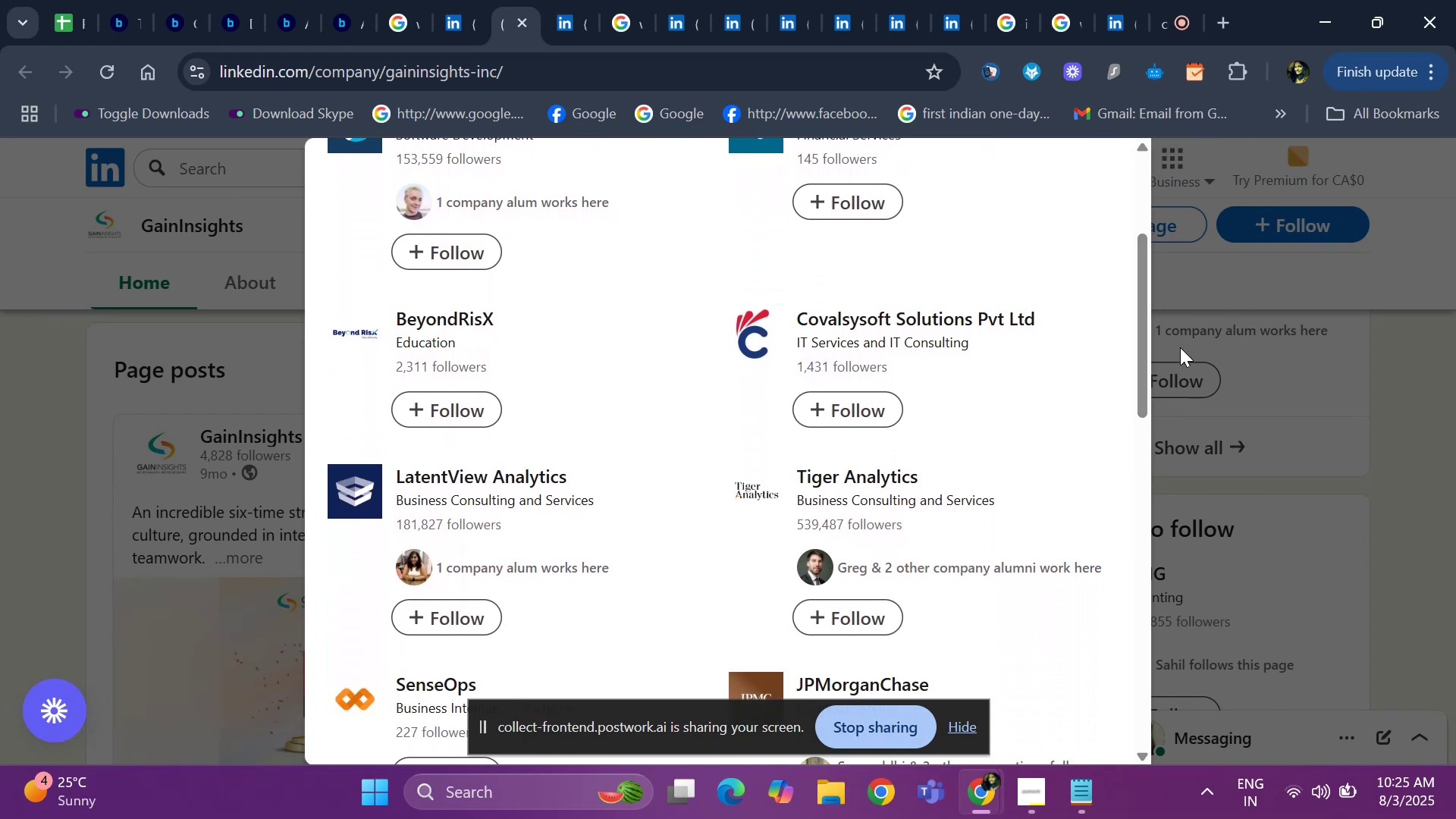 
left_click_drag(start_coordinate=[1180, 347], to_coordinate=[1147, 371])
 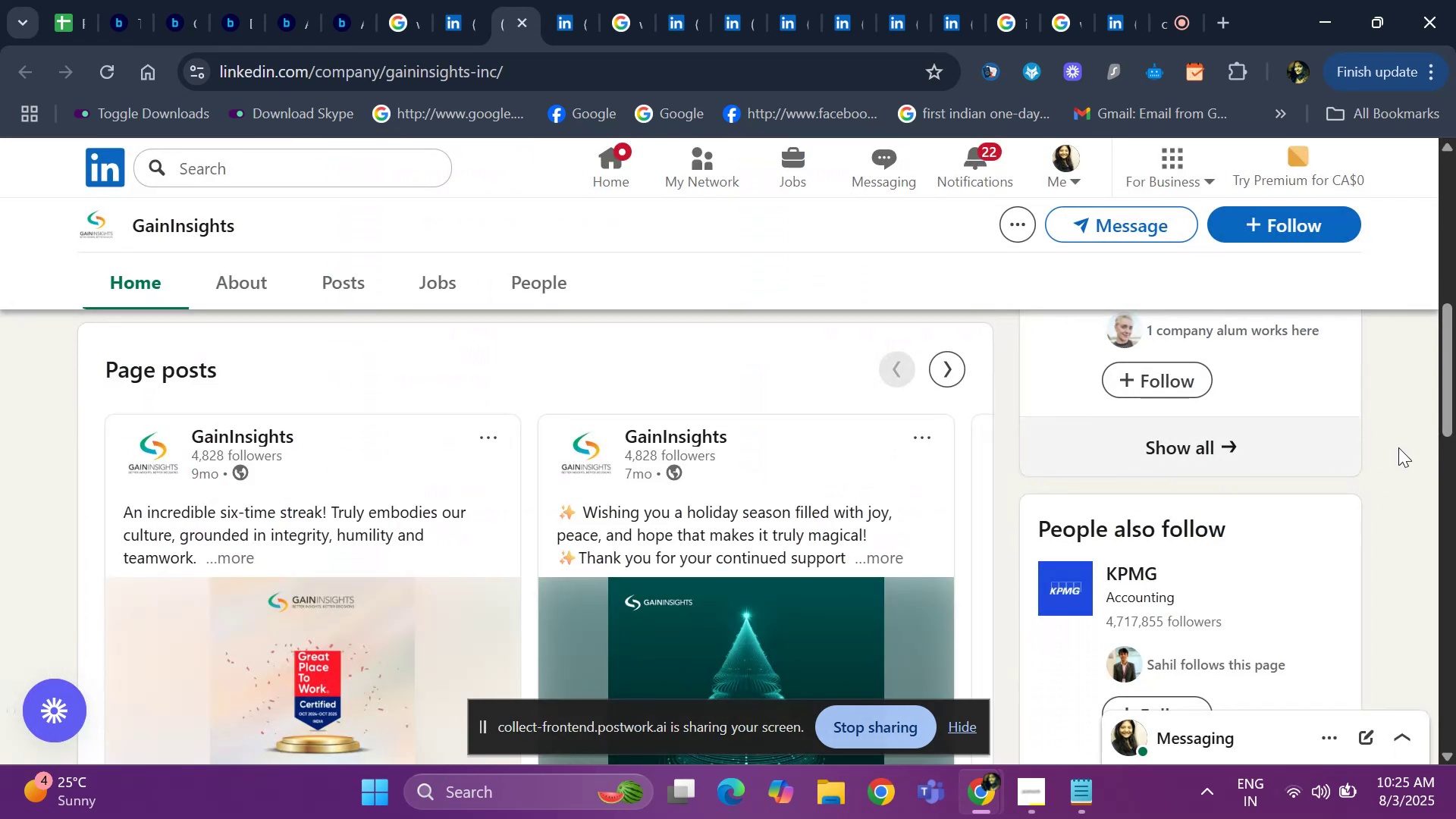 
left_click([1238, 431])
 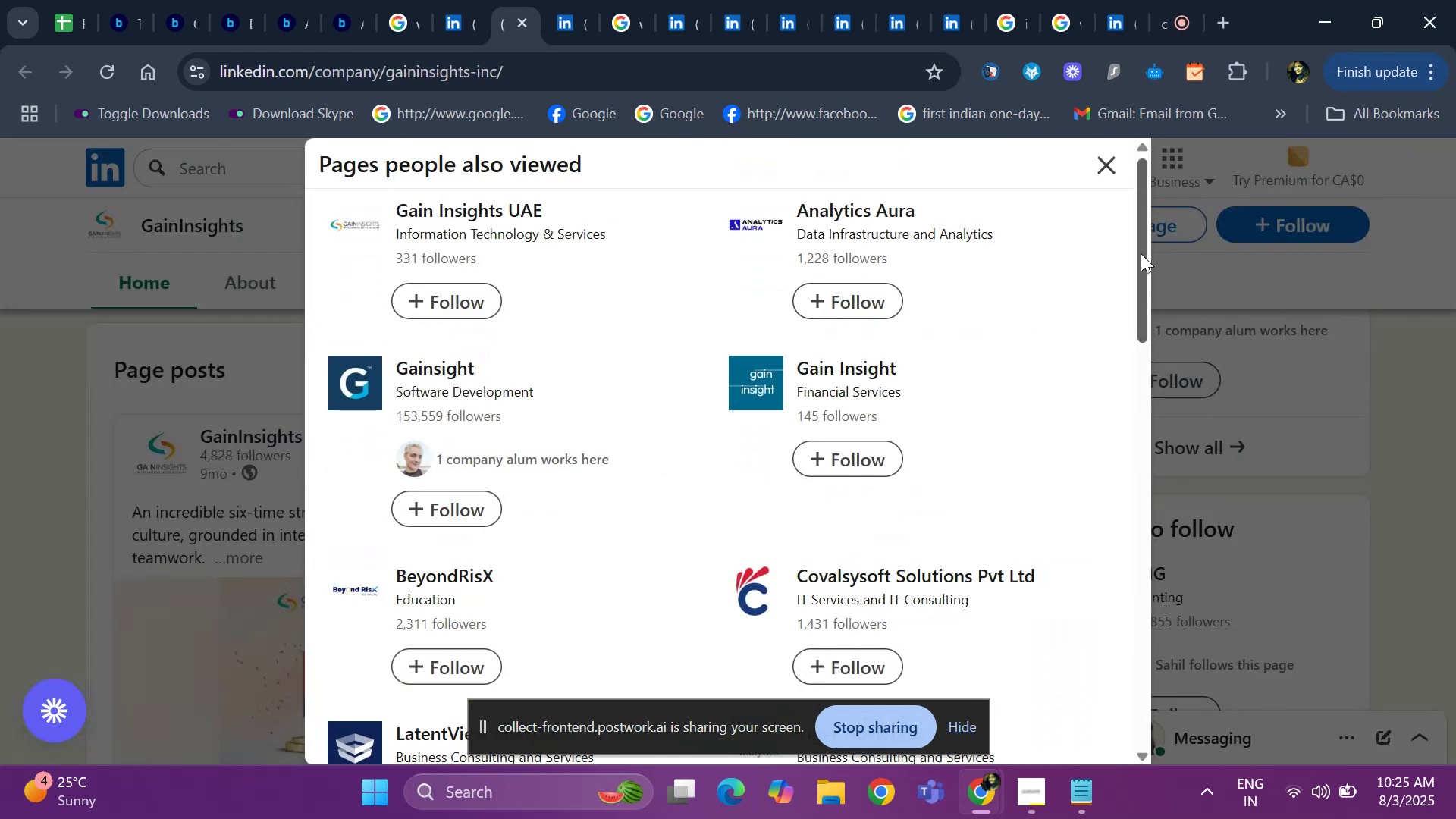 
left_click_drag(start_coordinate=[1141, 253], to_coordinate=[1139, 473])
 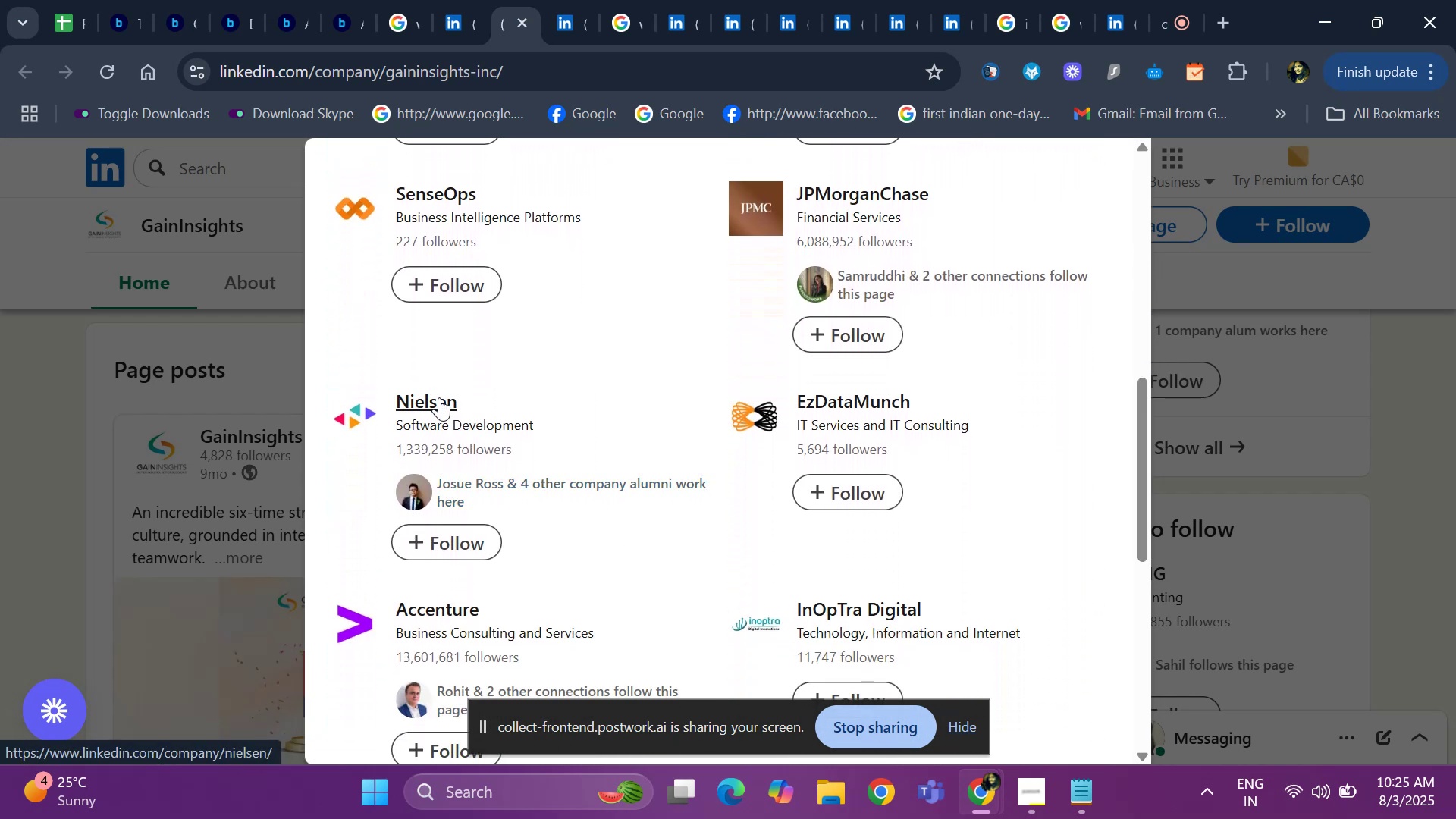 
right_click([439, 397])
 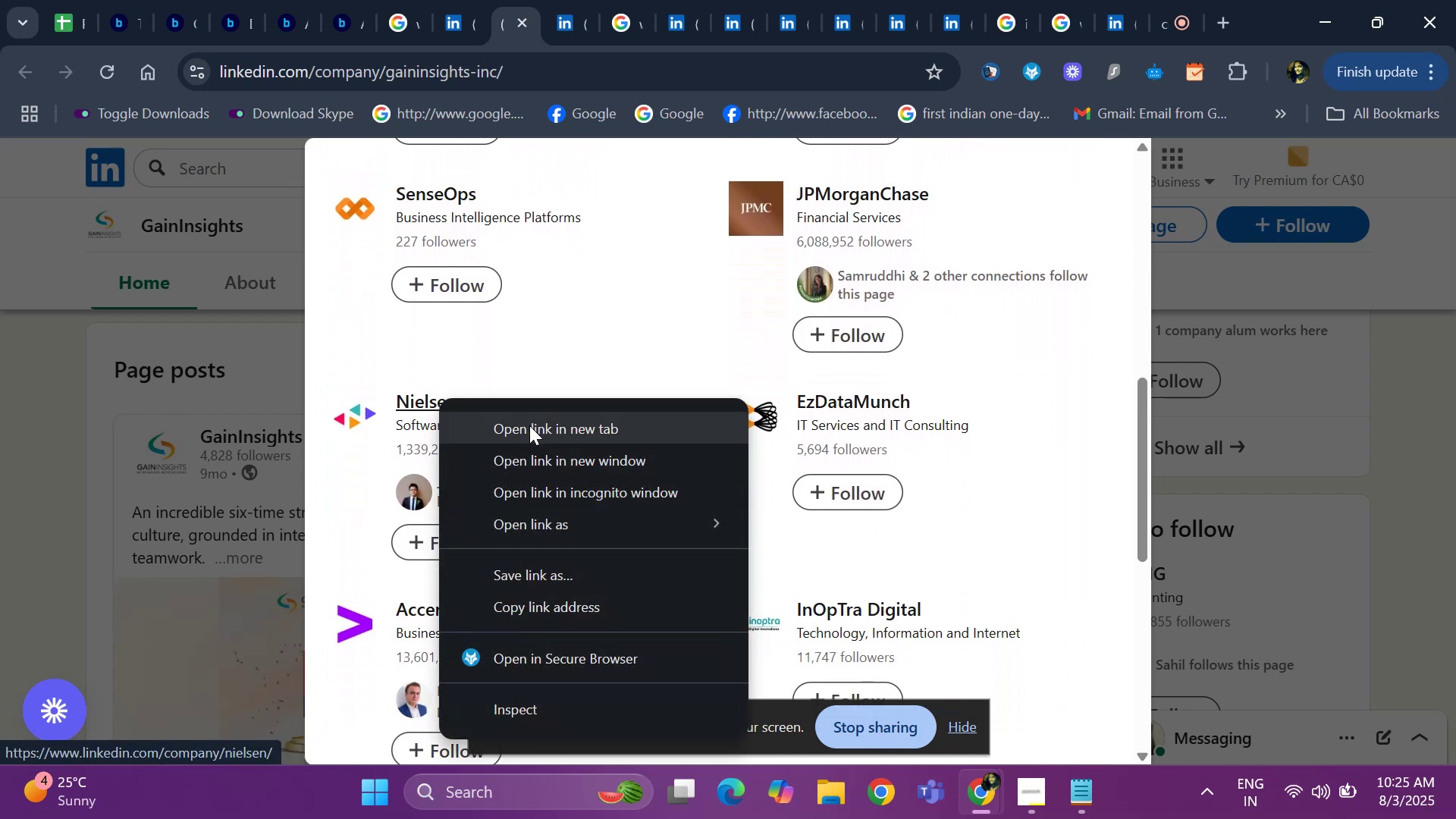 
left_click([529, 426])
 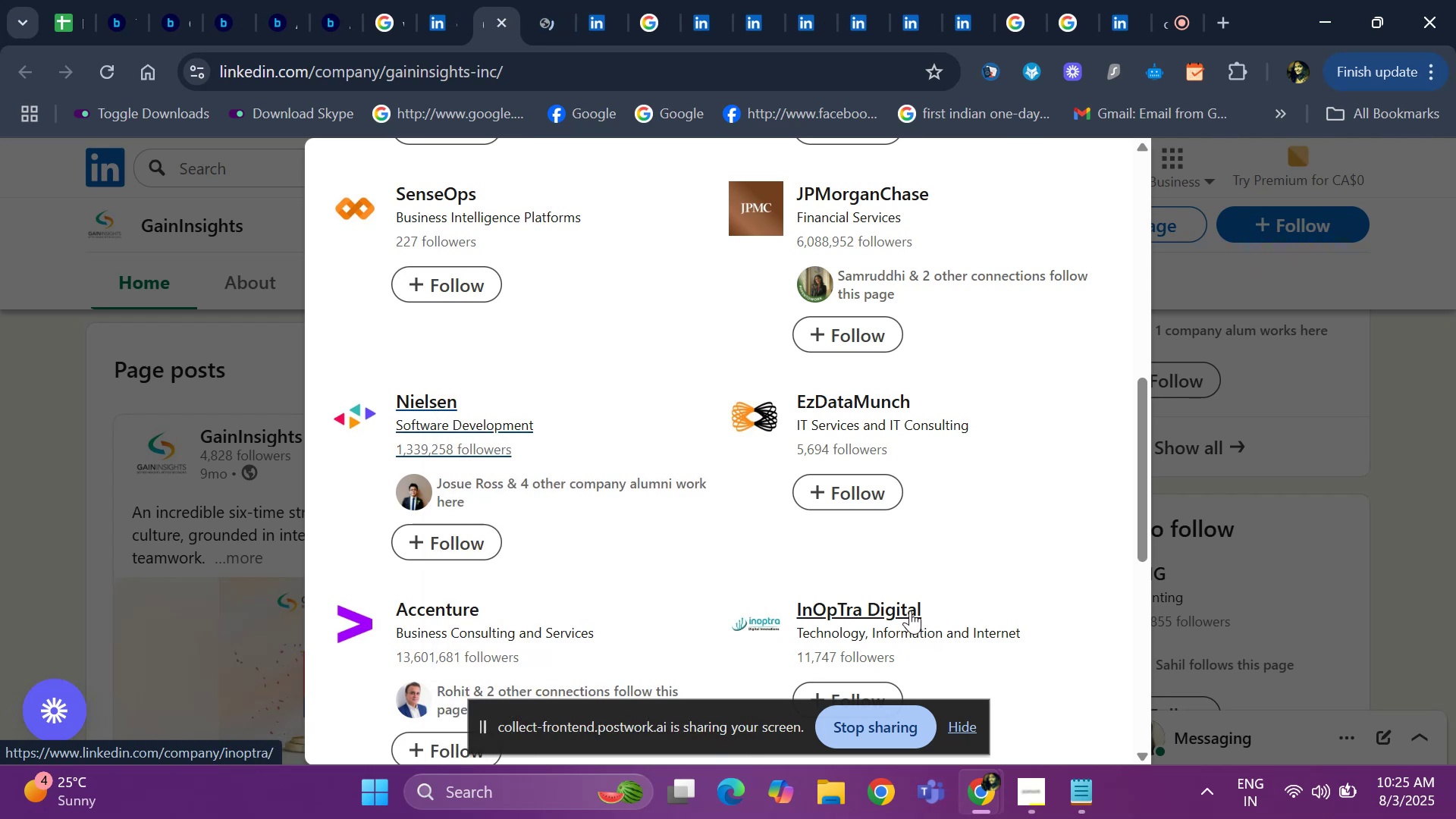 
right_click([910, 610])
 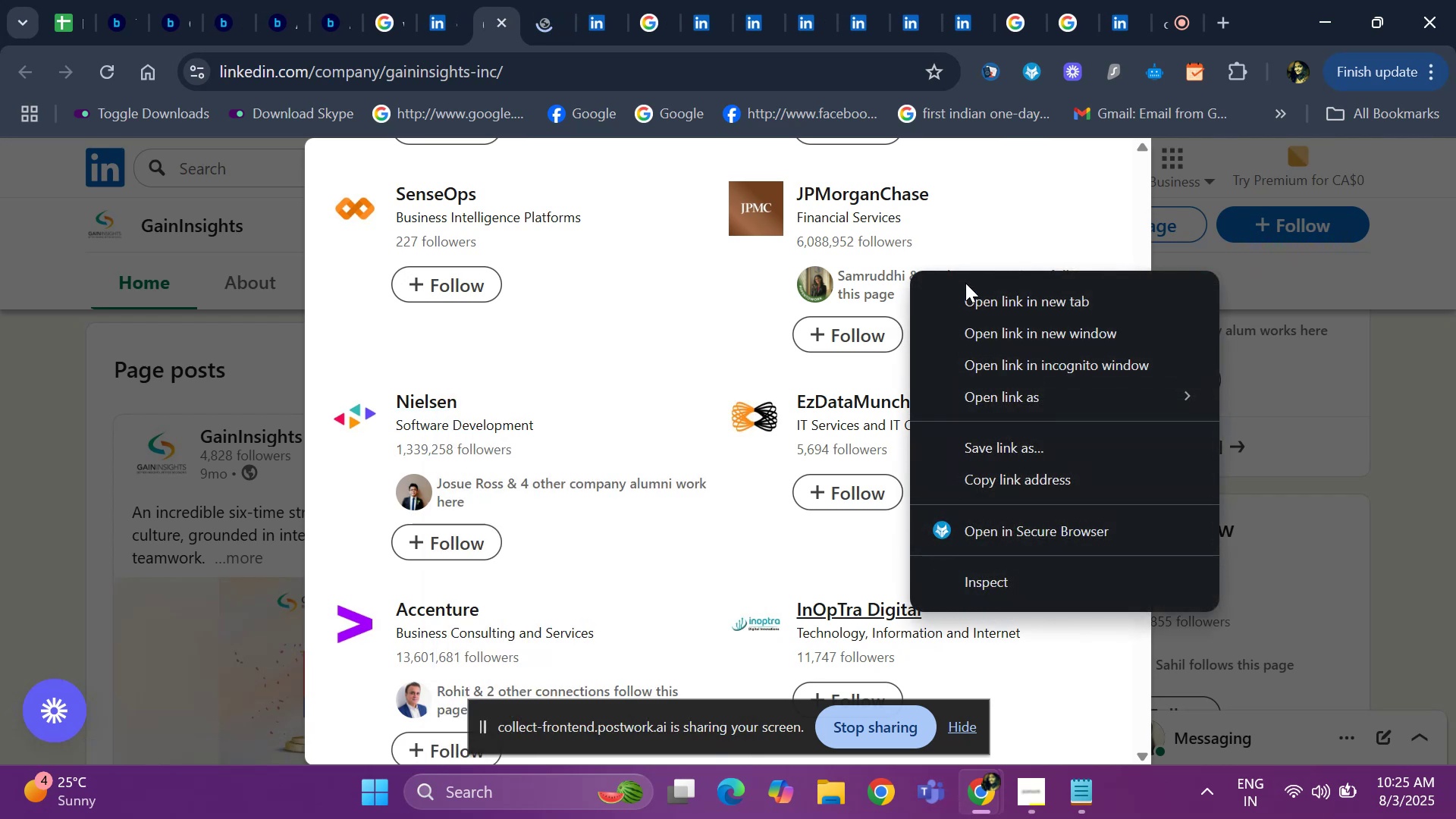 
left_click([965, 299])
 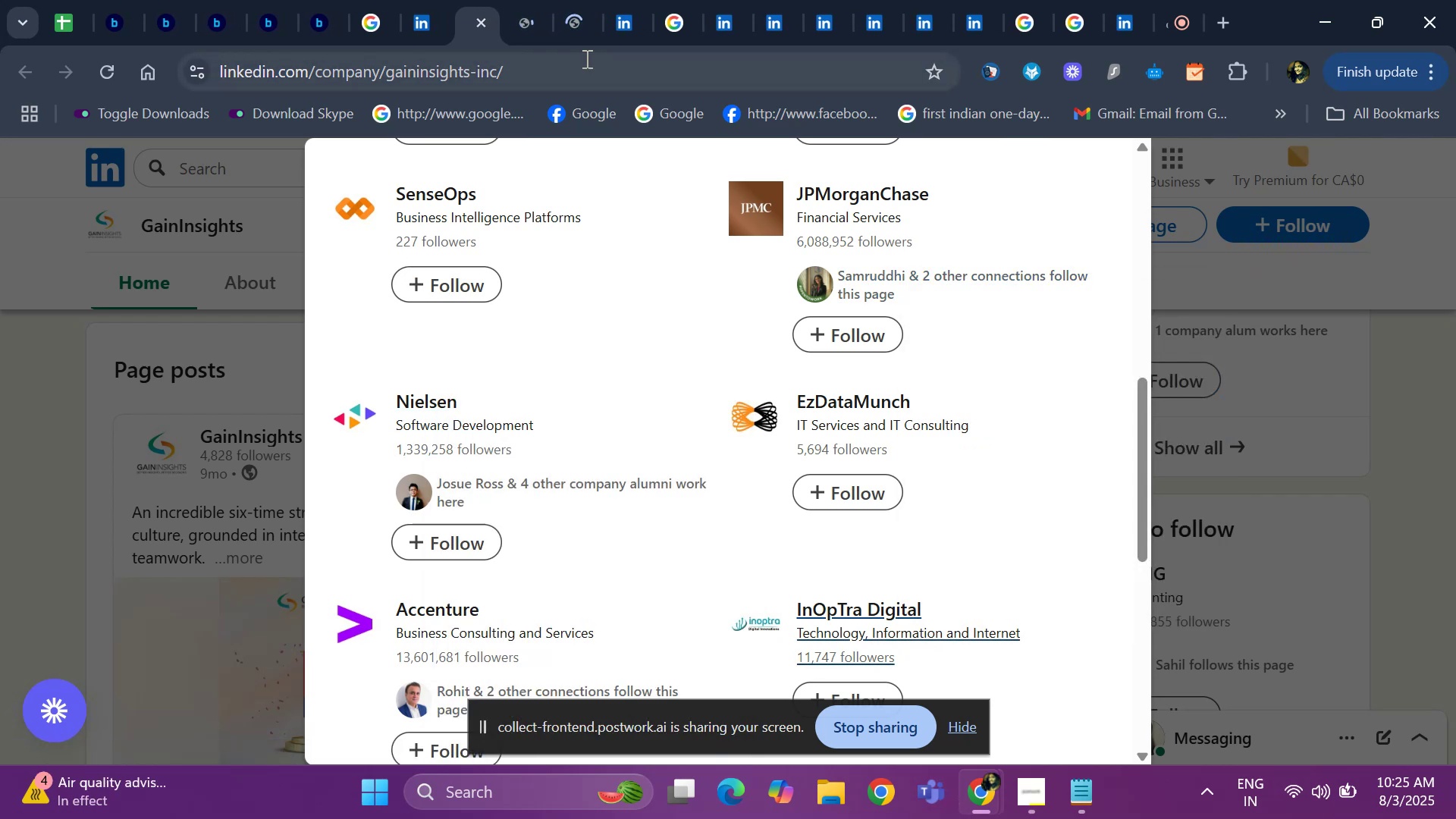 
left_click([581, 24])
 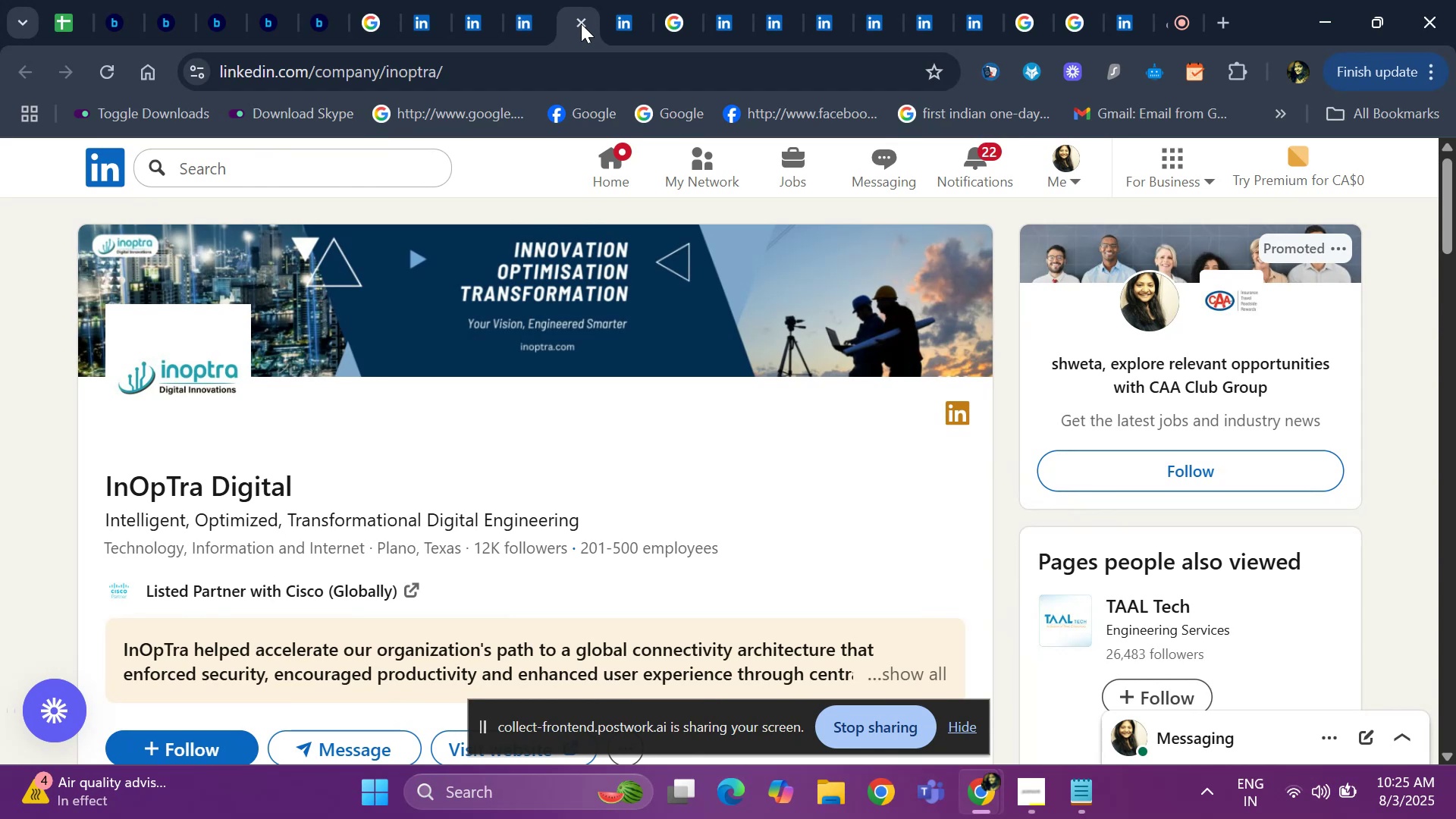 
wait(9.92)
 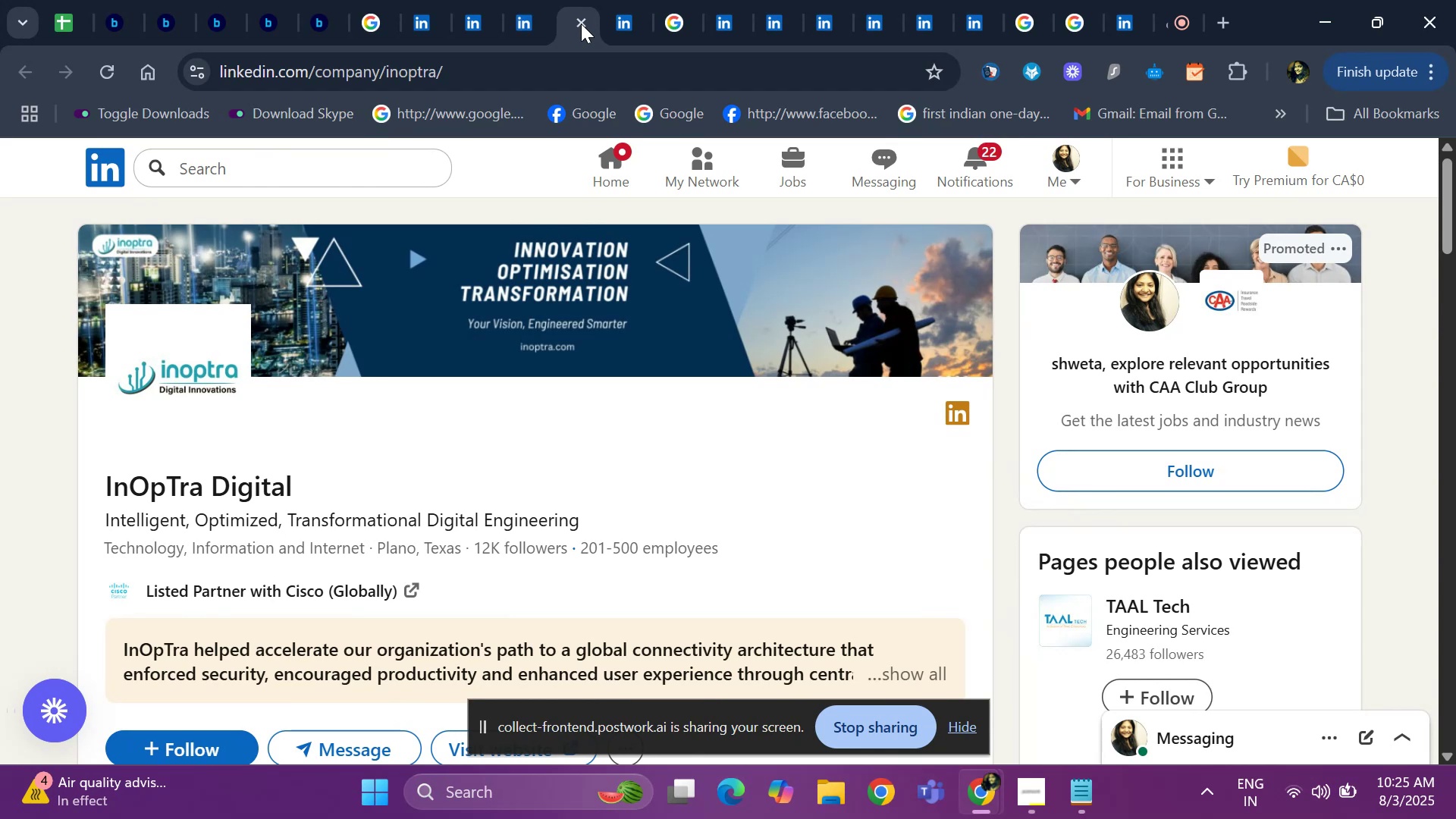 
left_click_drag(start_coordinate=[297, 491], to_coordinate=[81, 477])
 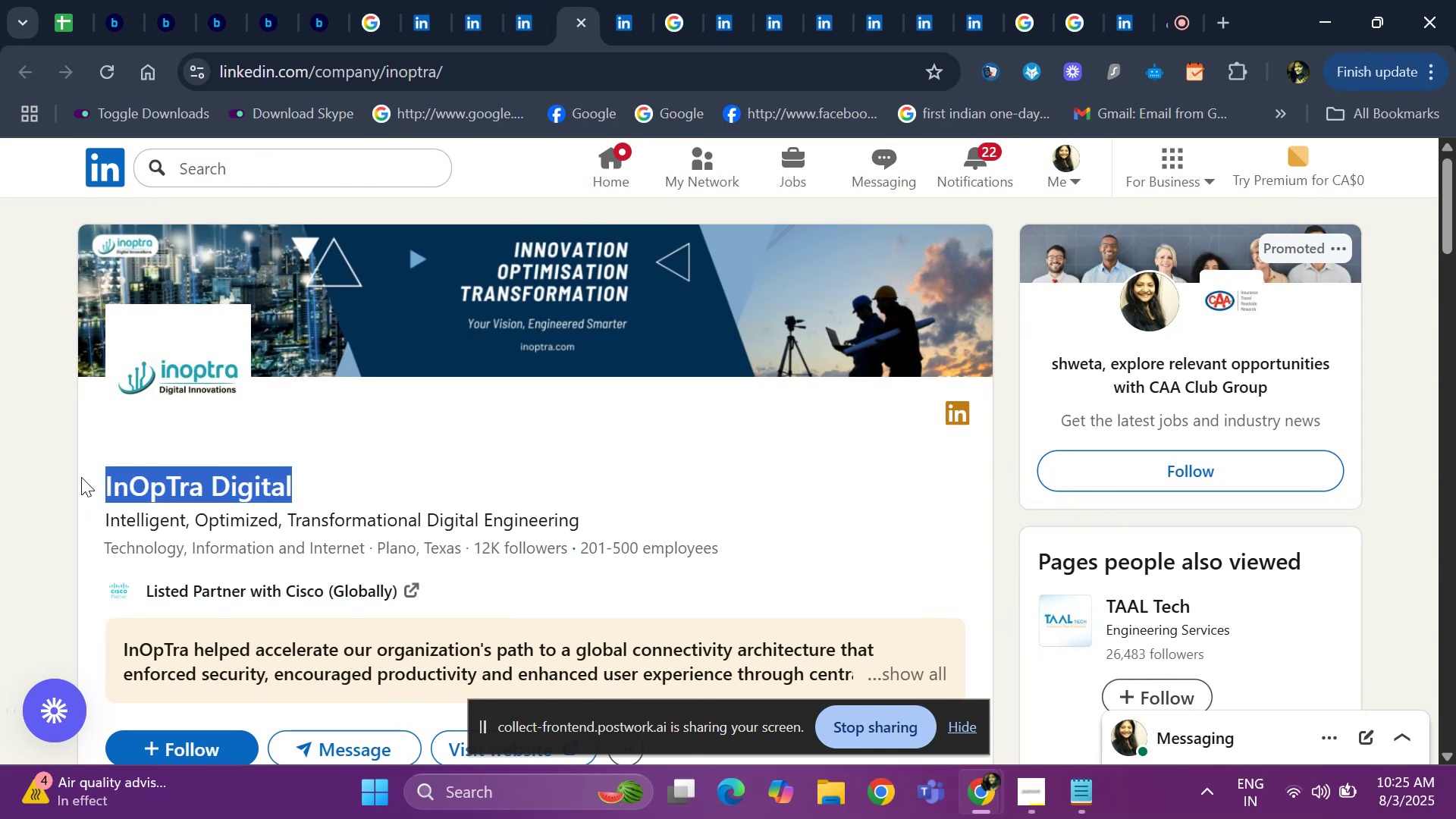 
key(Control+ControlLeft)
 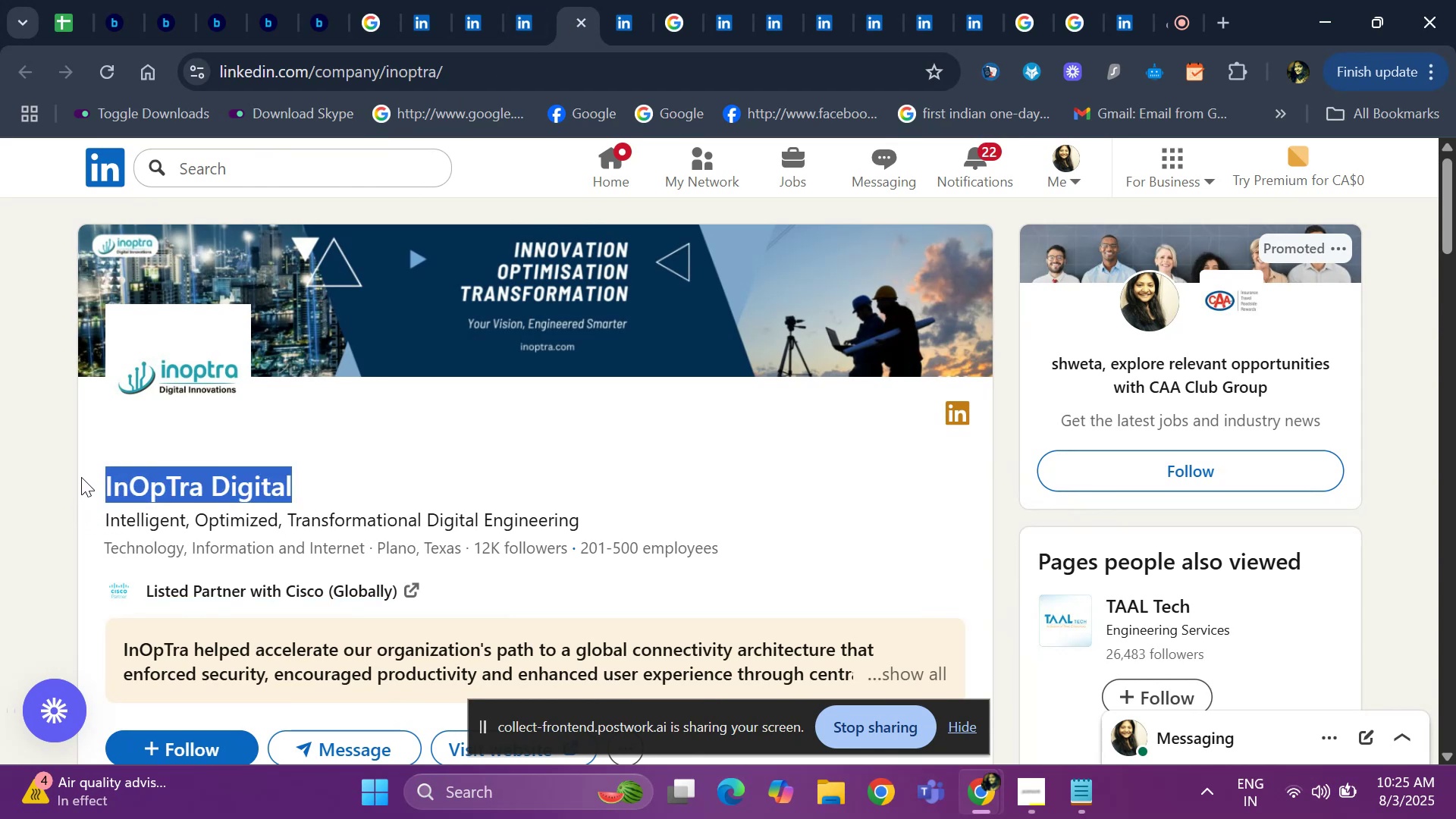 
key(Control+C)
 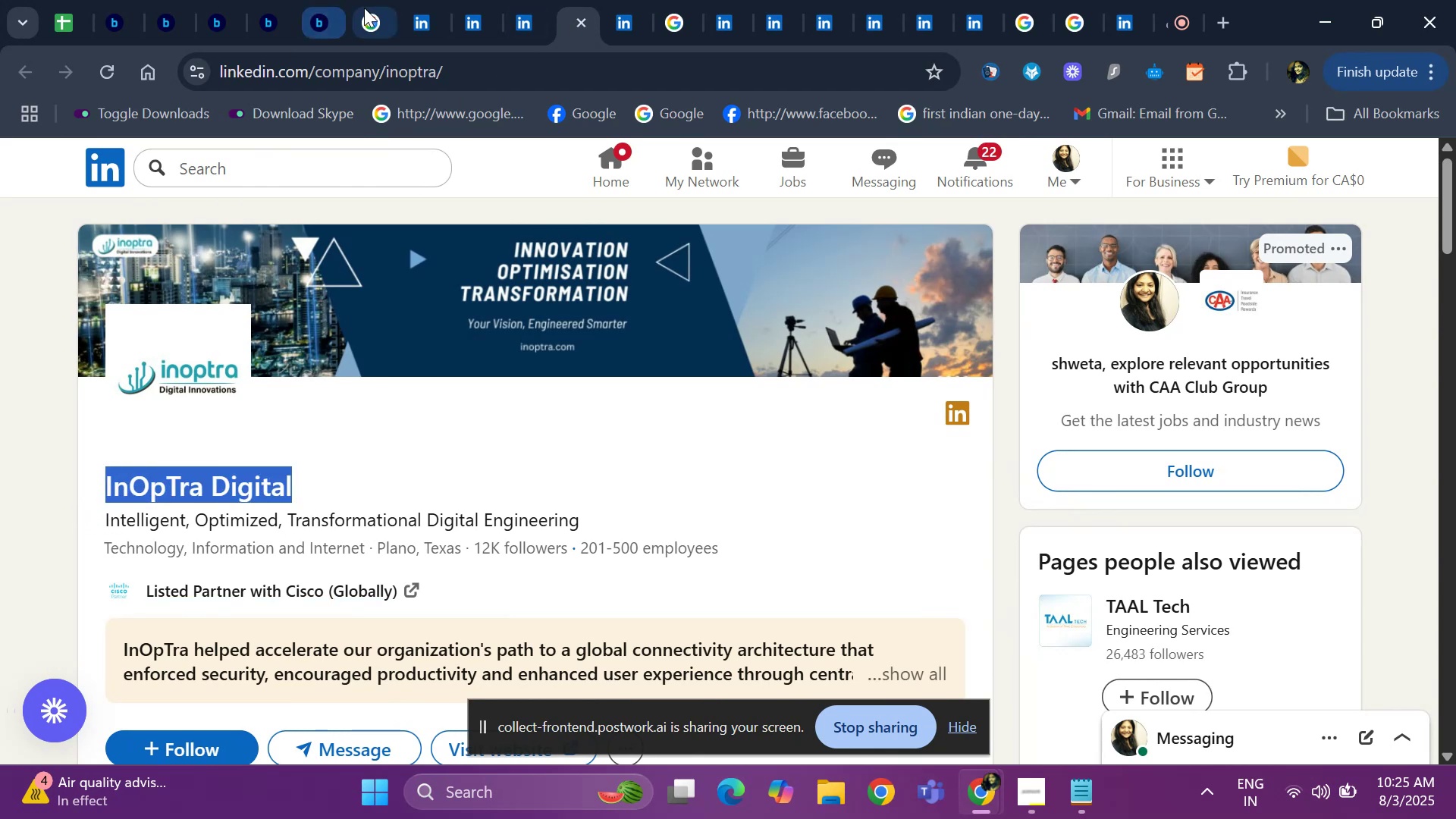 
left_click([366, 8])
 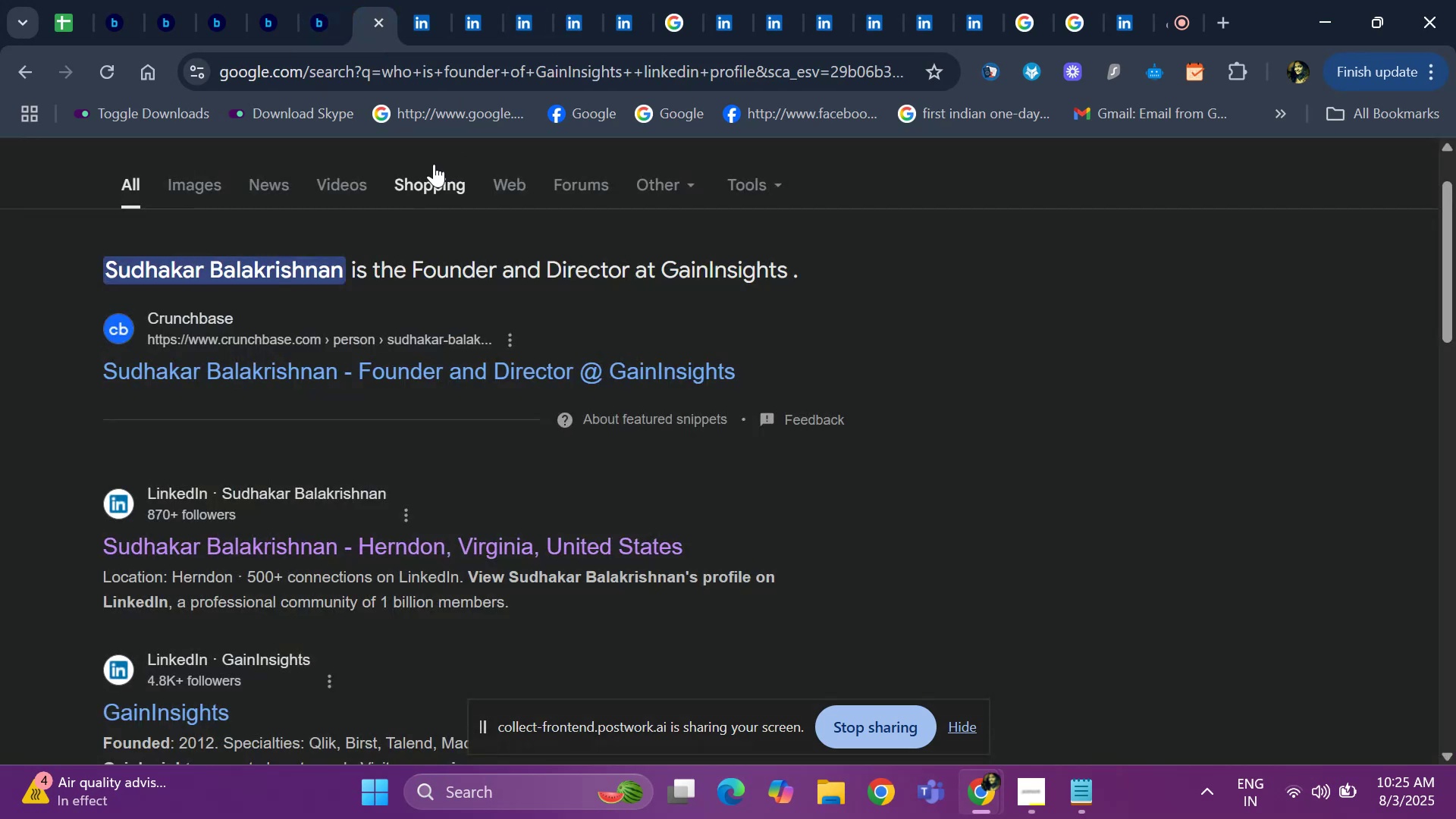 
hold_key(key=ArrowUp, duration=0.68)
 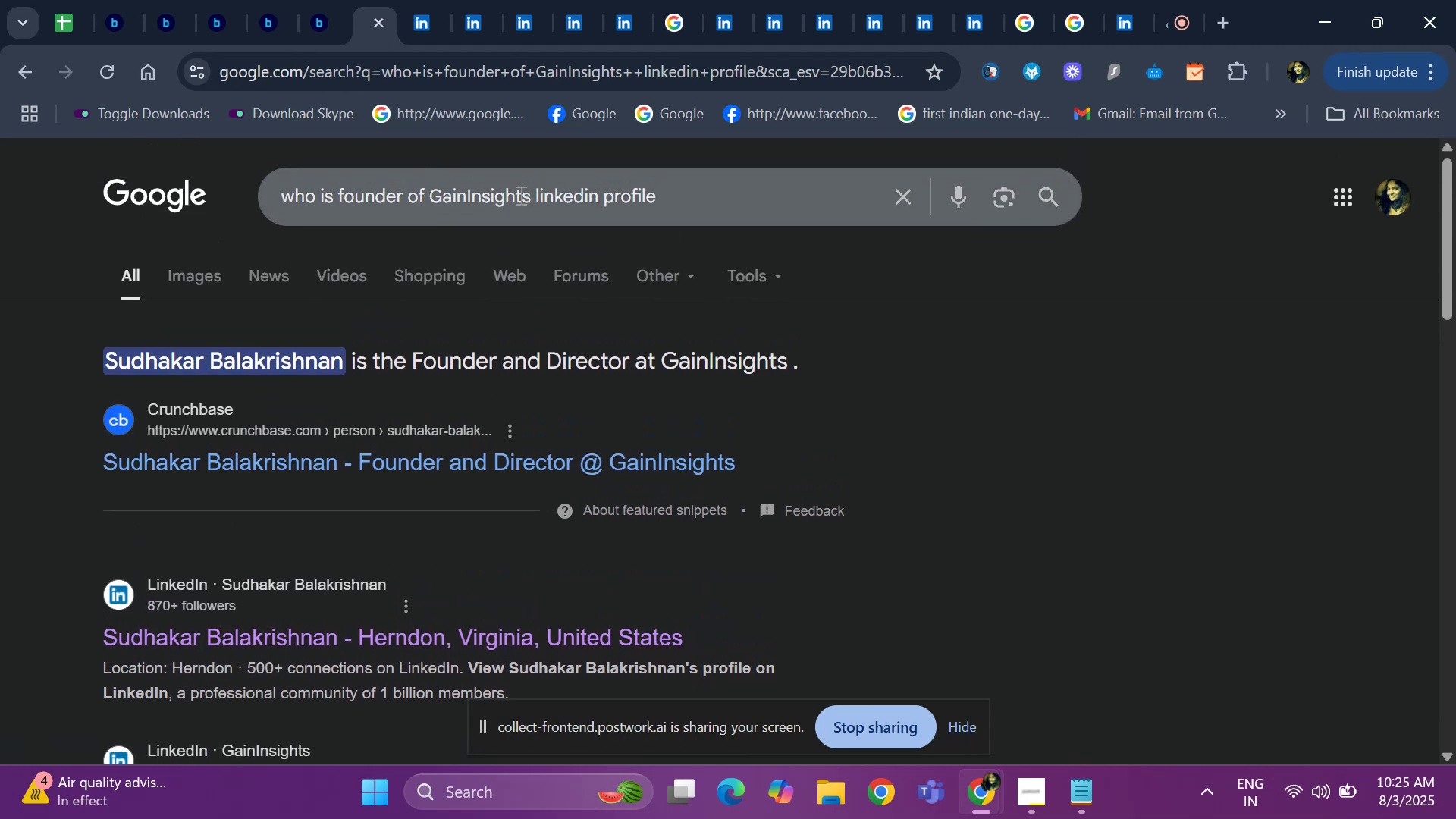 
key(ArrowRight)
 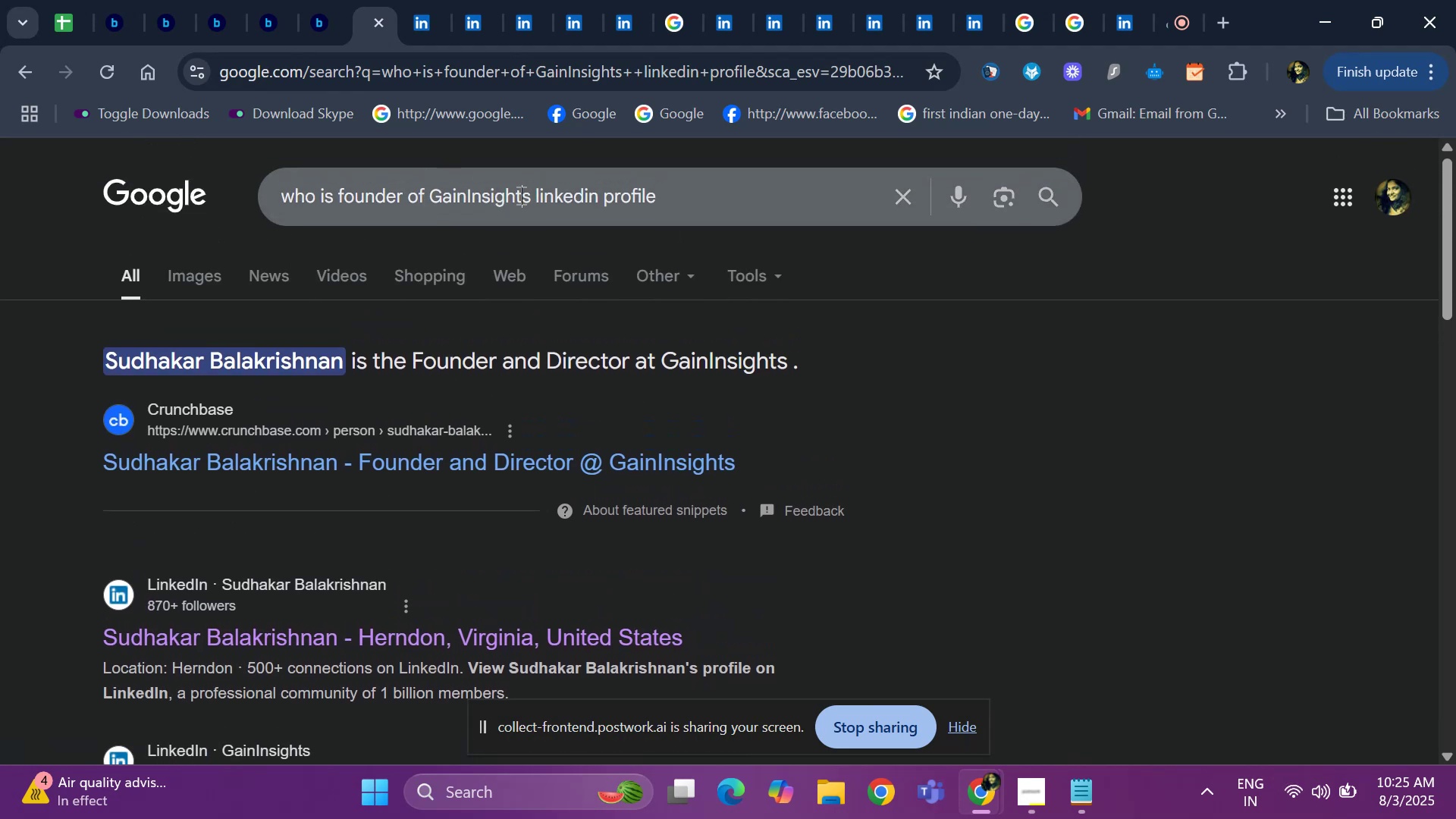 
left_click([519, 195])
 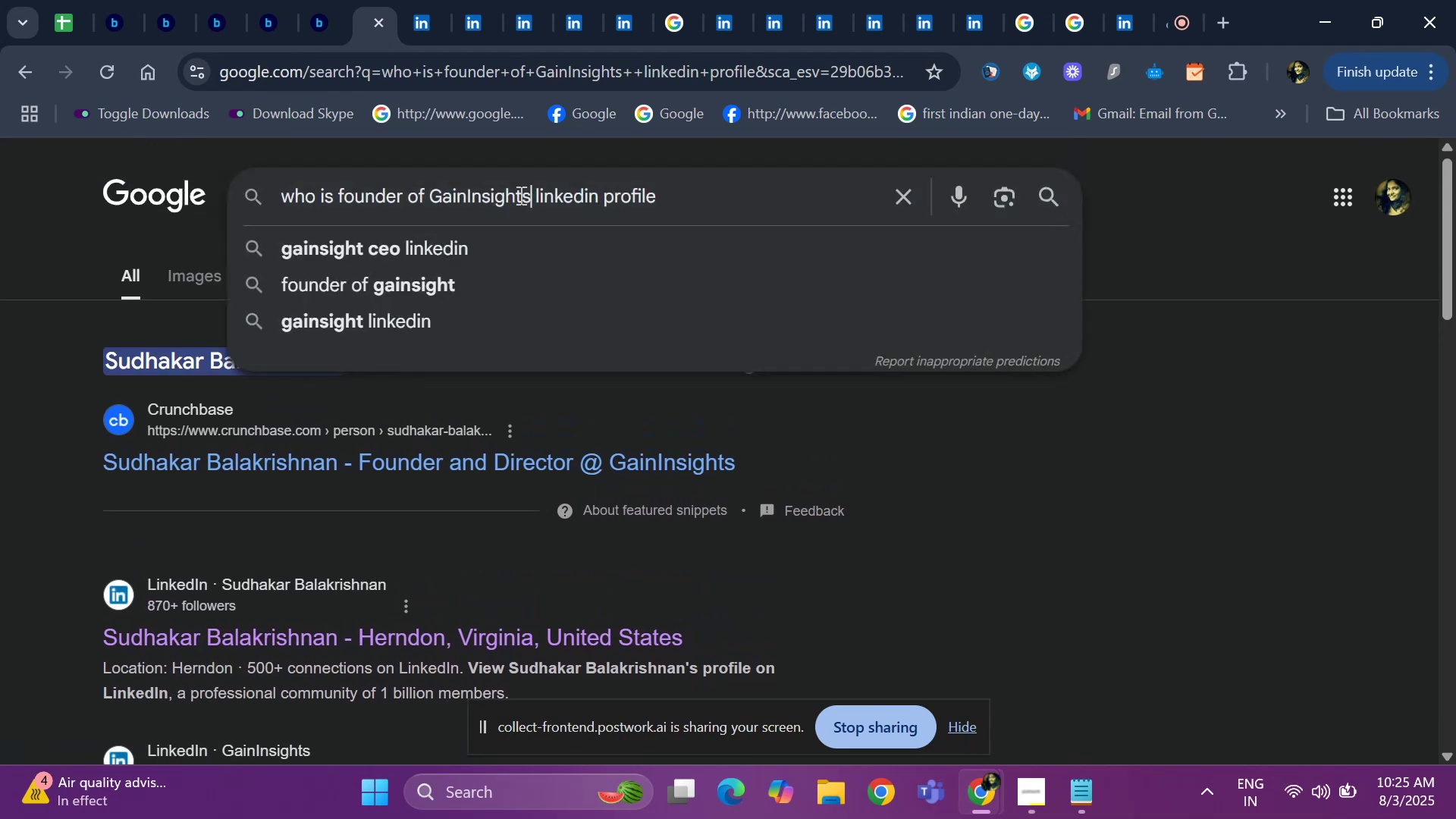 
key(Backspace)
 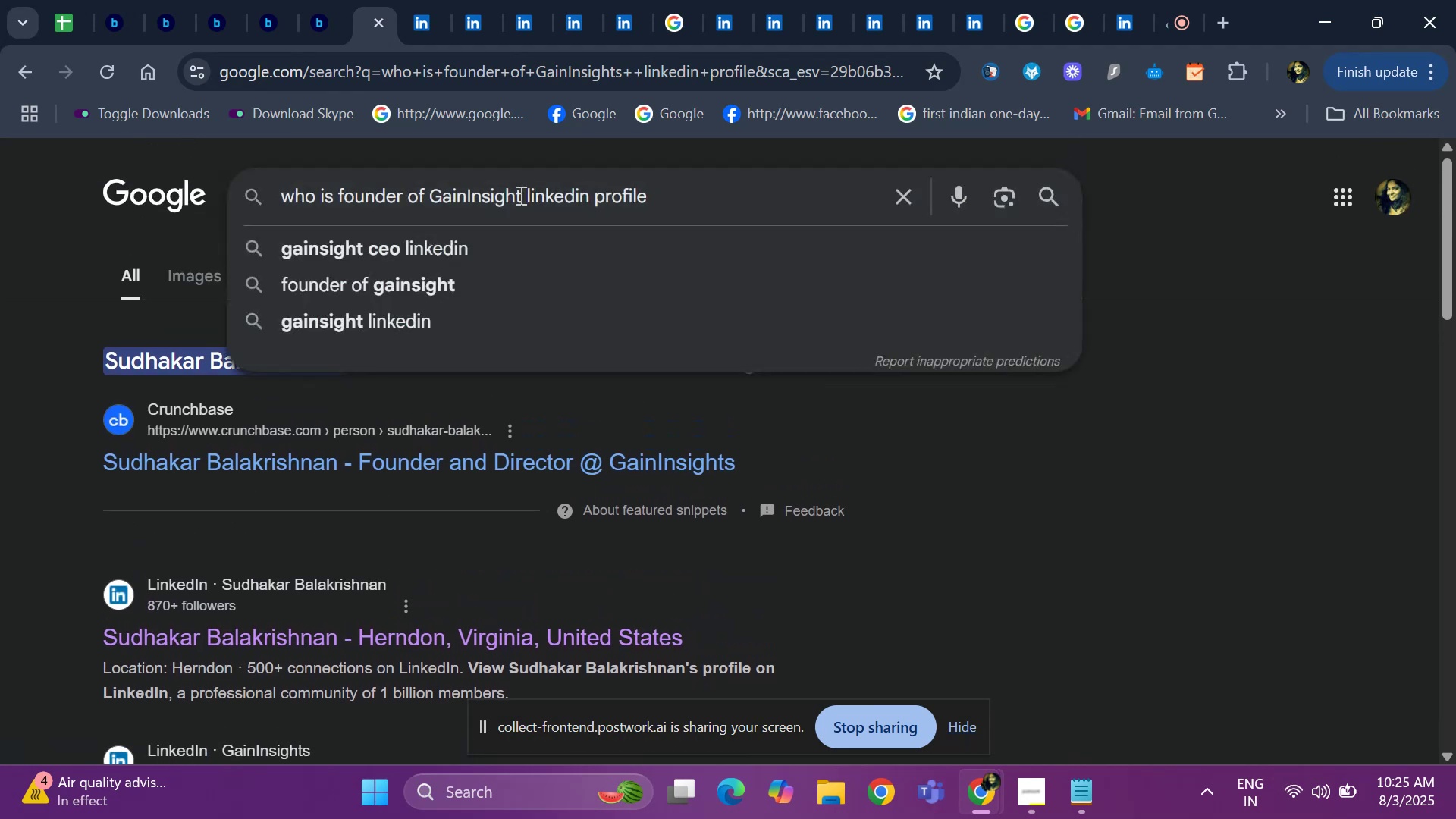 
key(Backspace)
 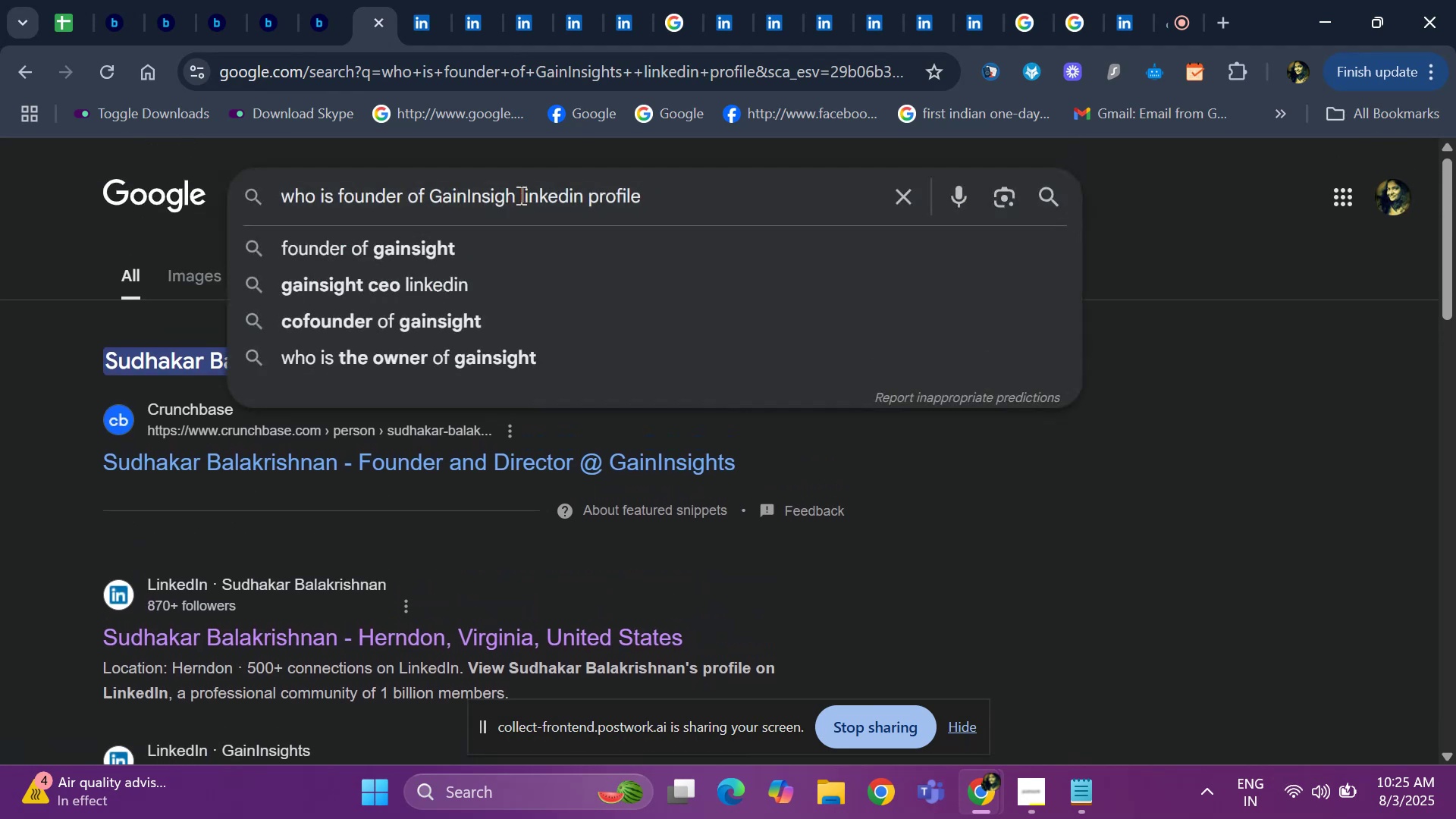 
key(Backspace)
 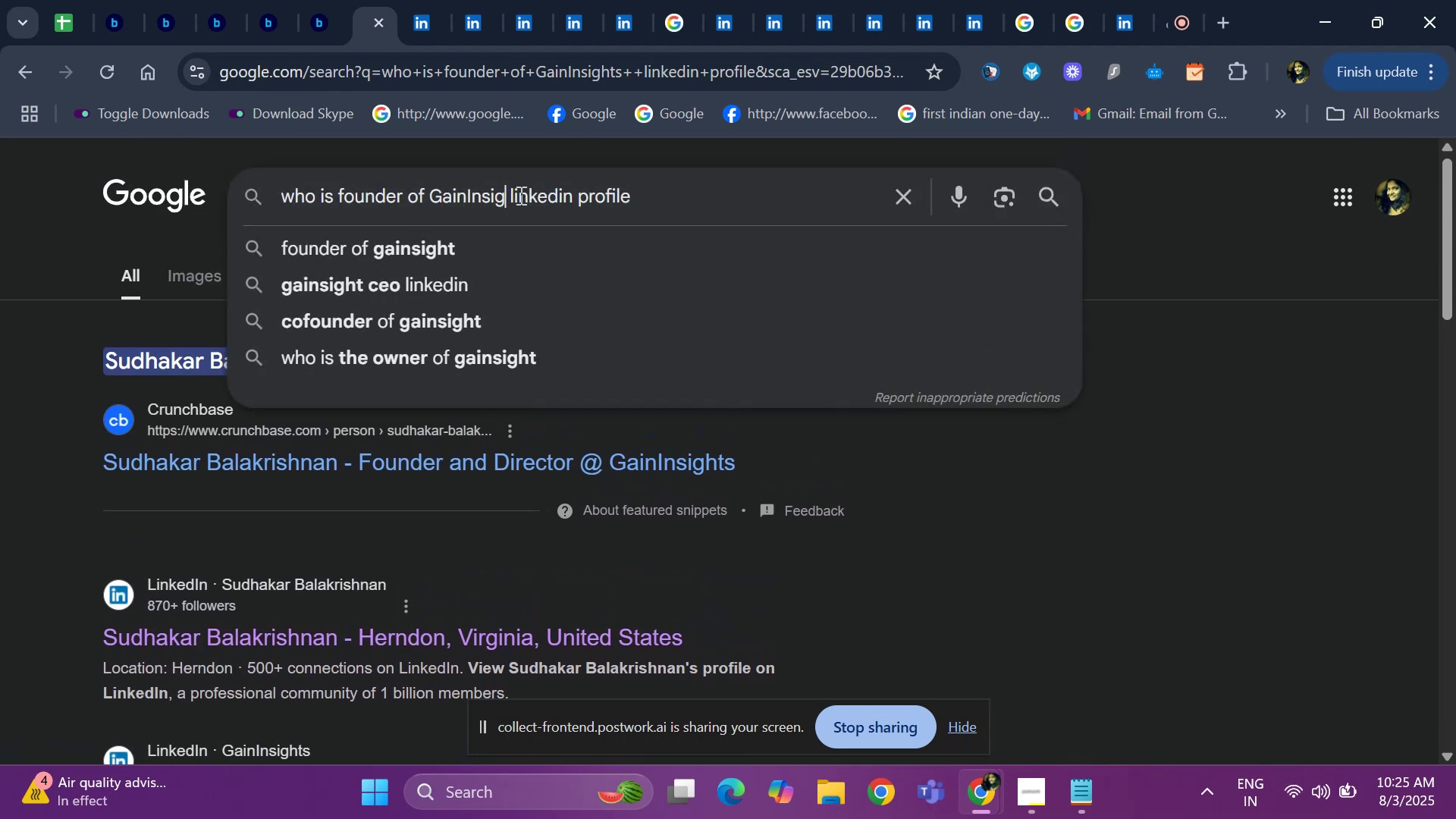 
key(Backspace)
 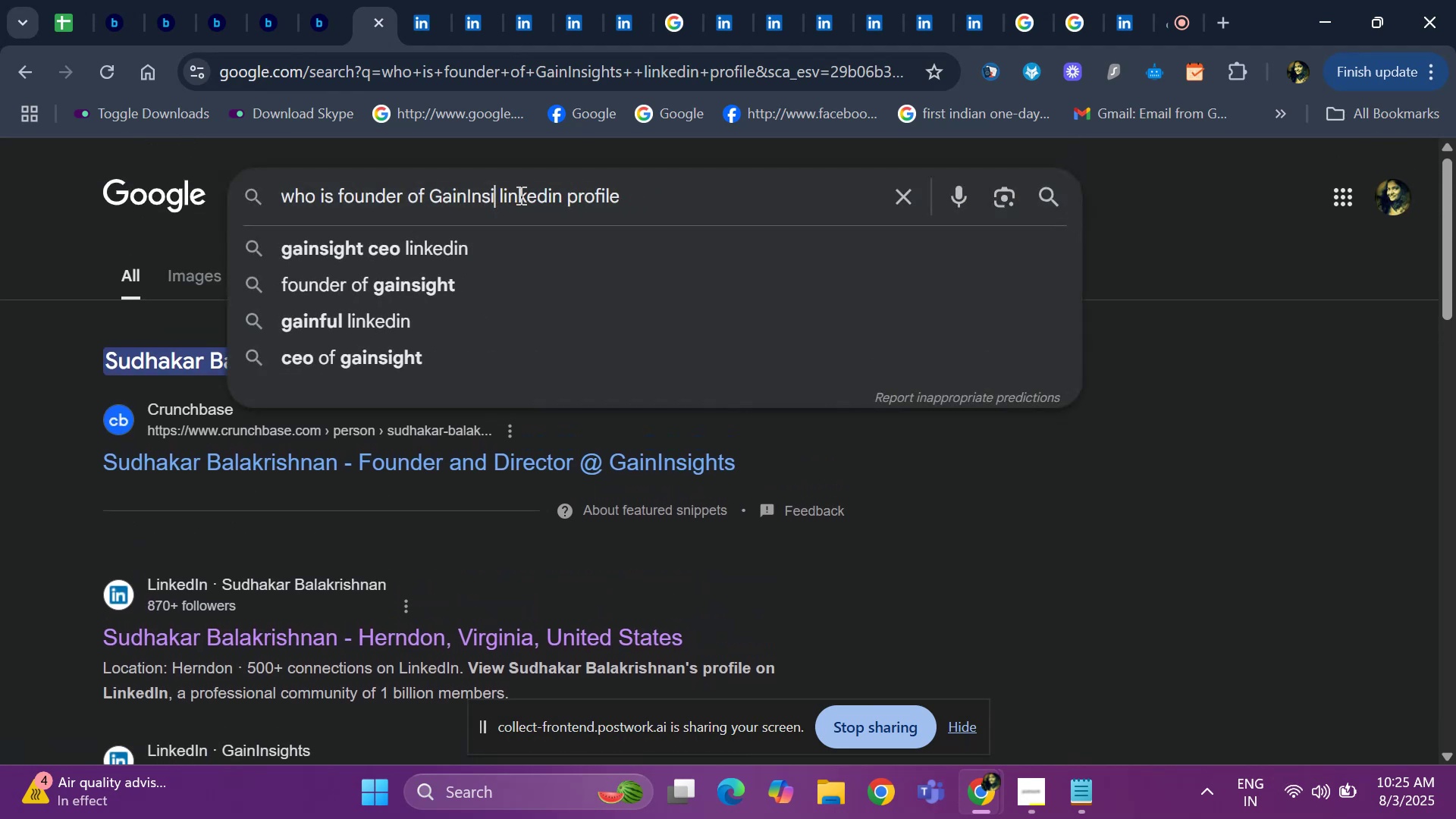 
key(Backspace)
 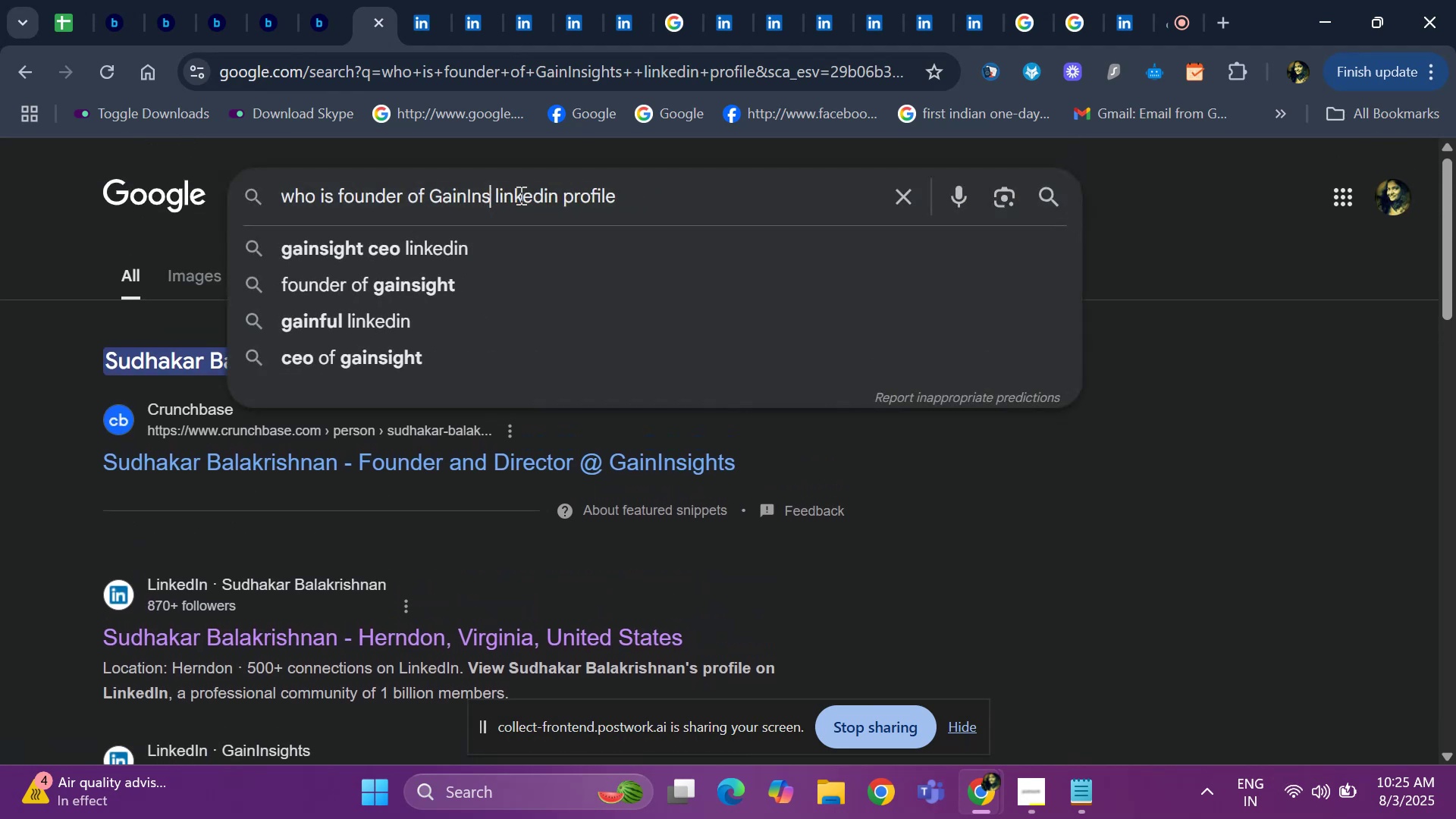 
key(Backspace)
 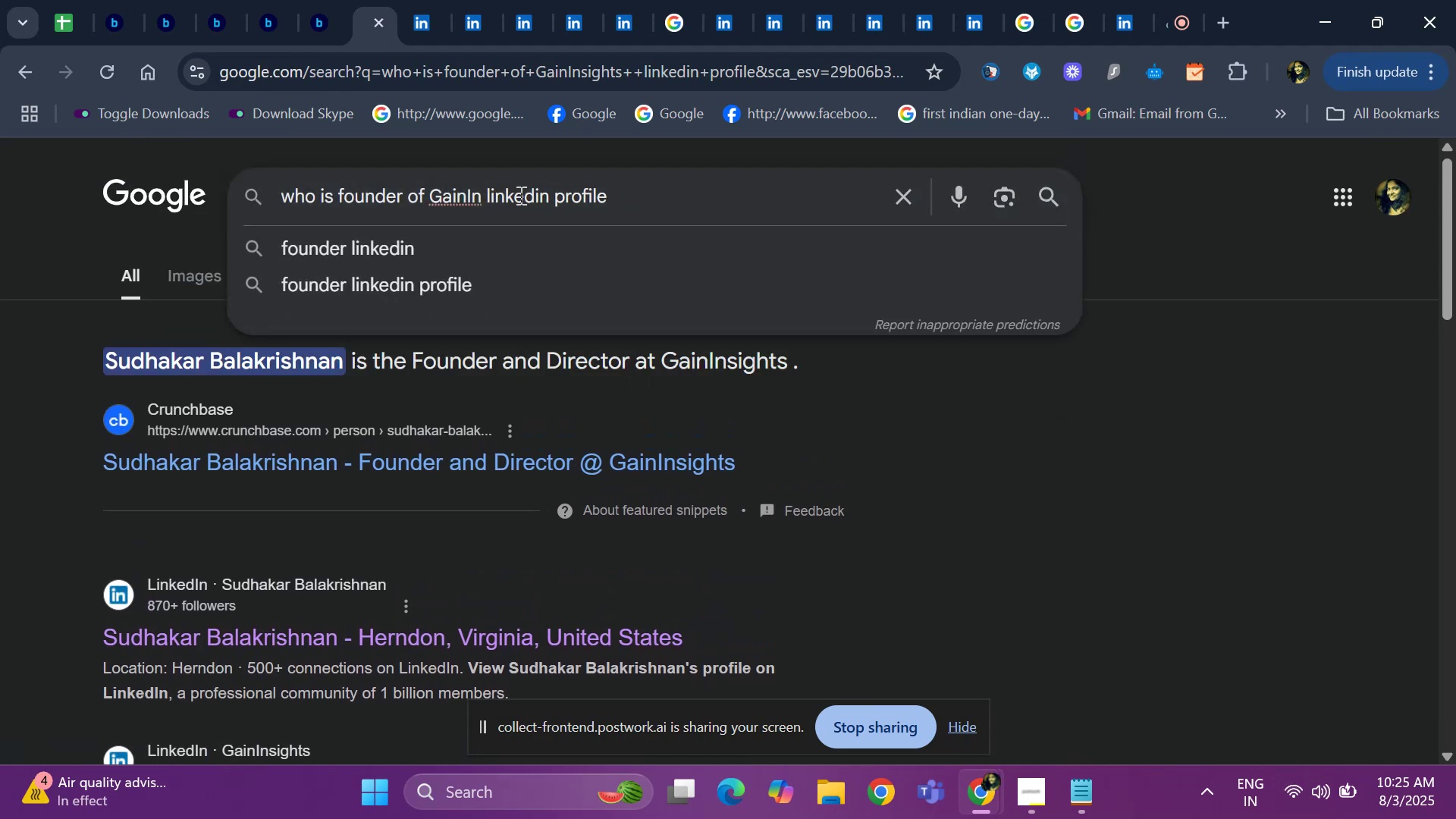 
key(Backspace)
 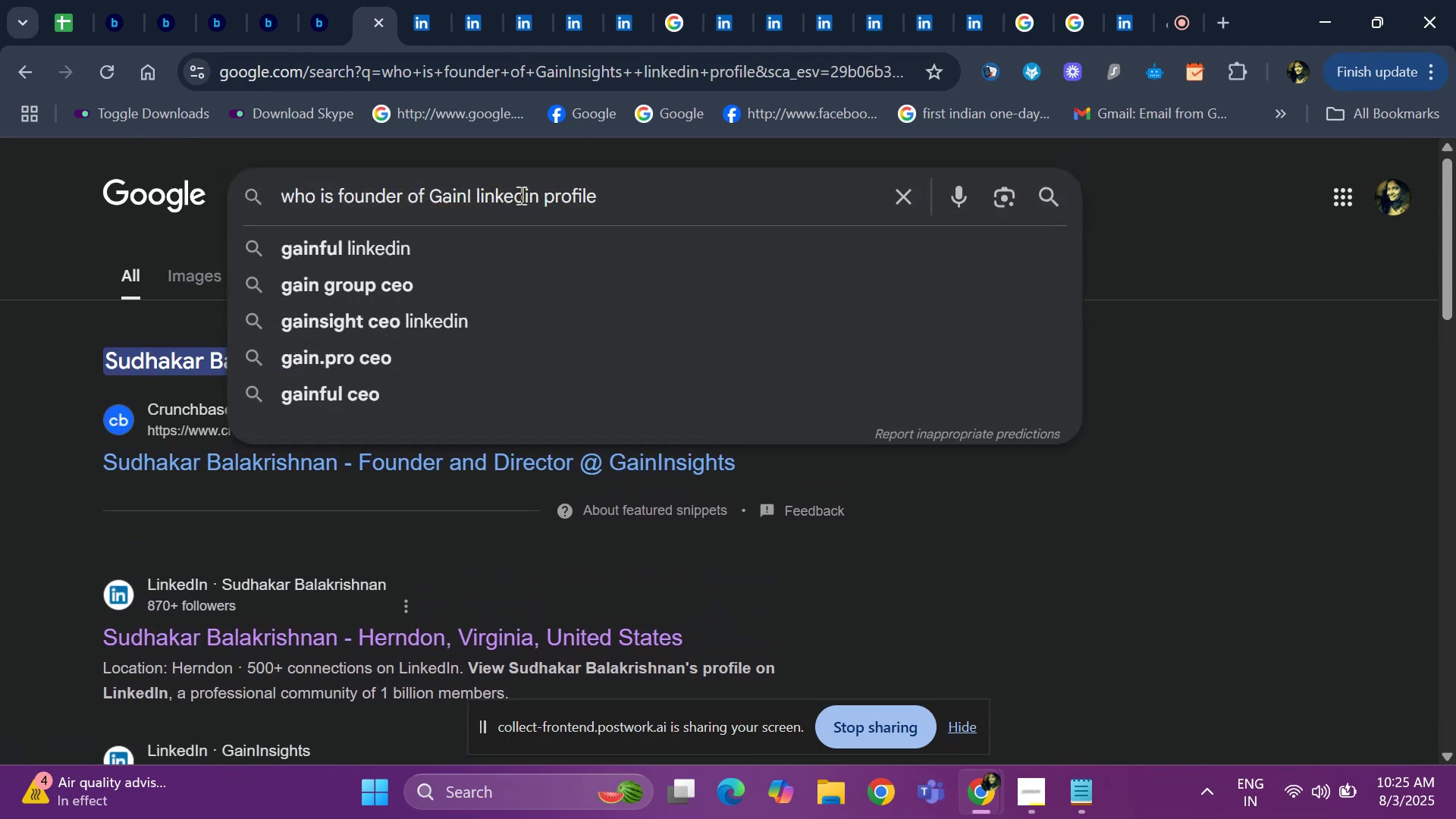 
key(Backspace)
 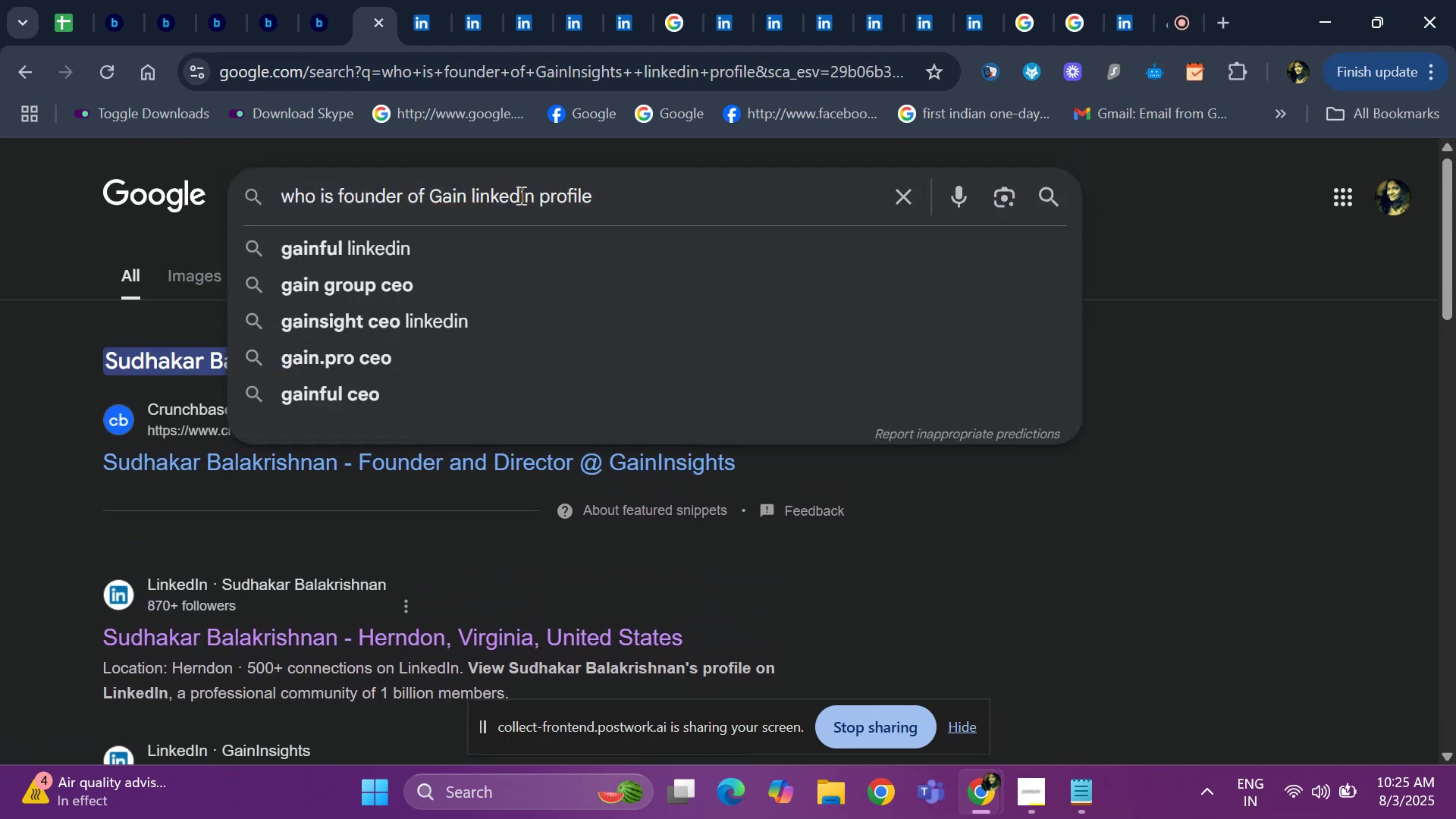 
key(Backspace)
 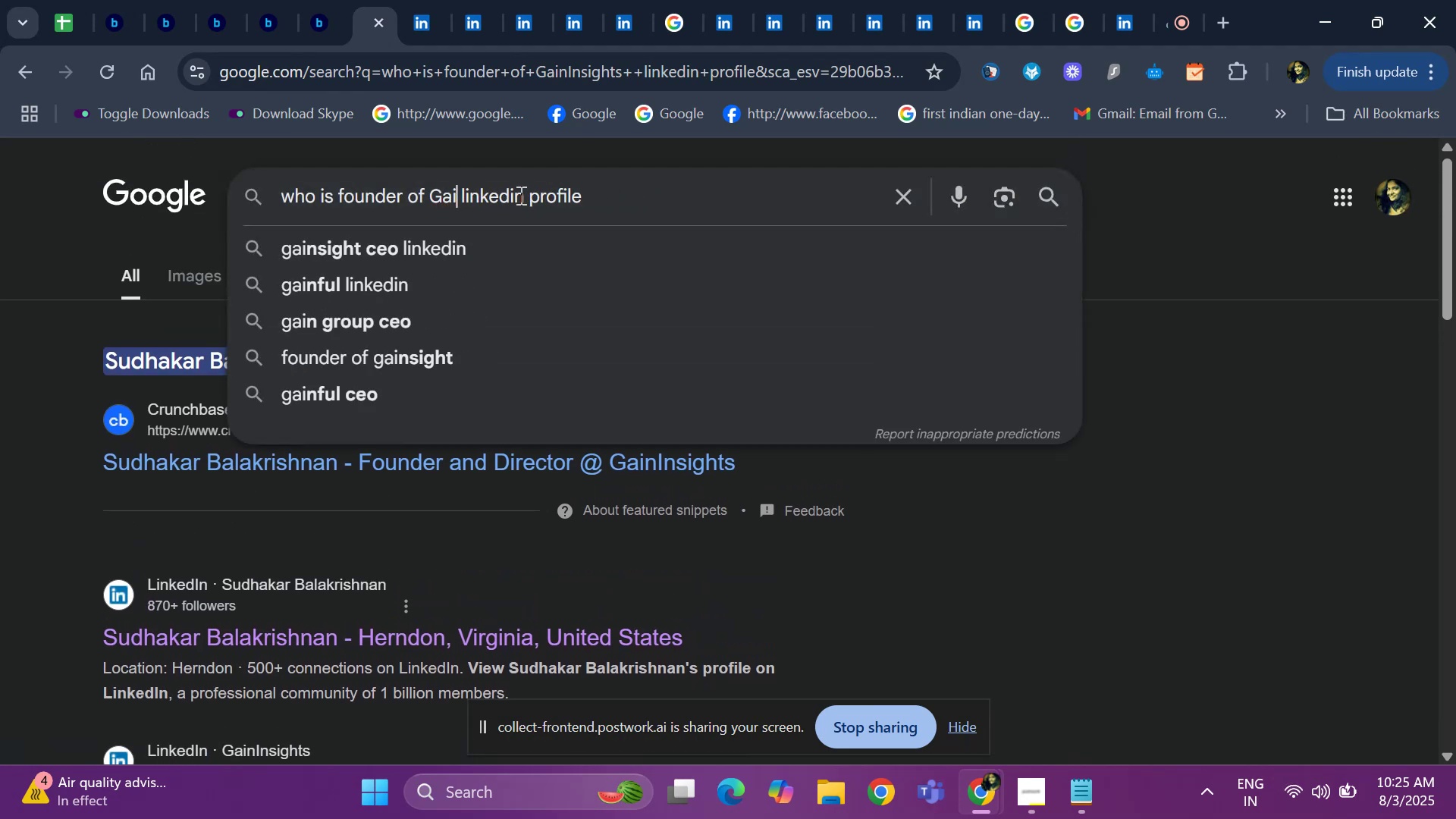 
key(Backspace)
 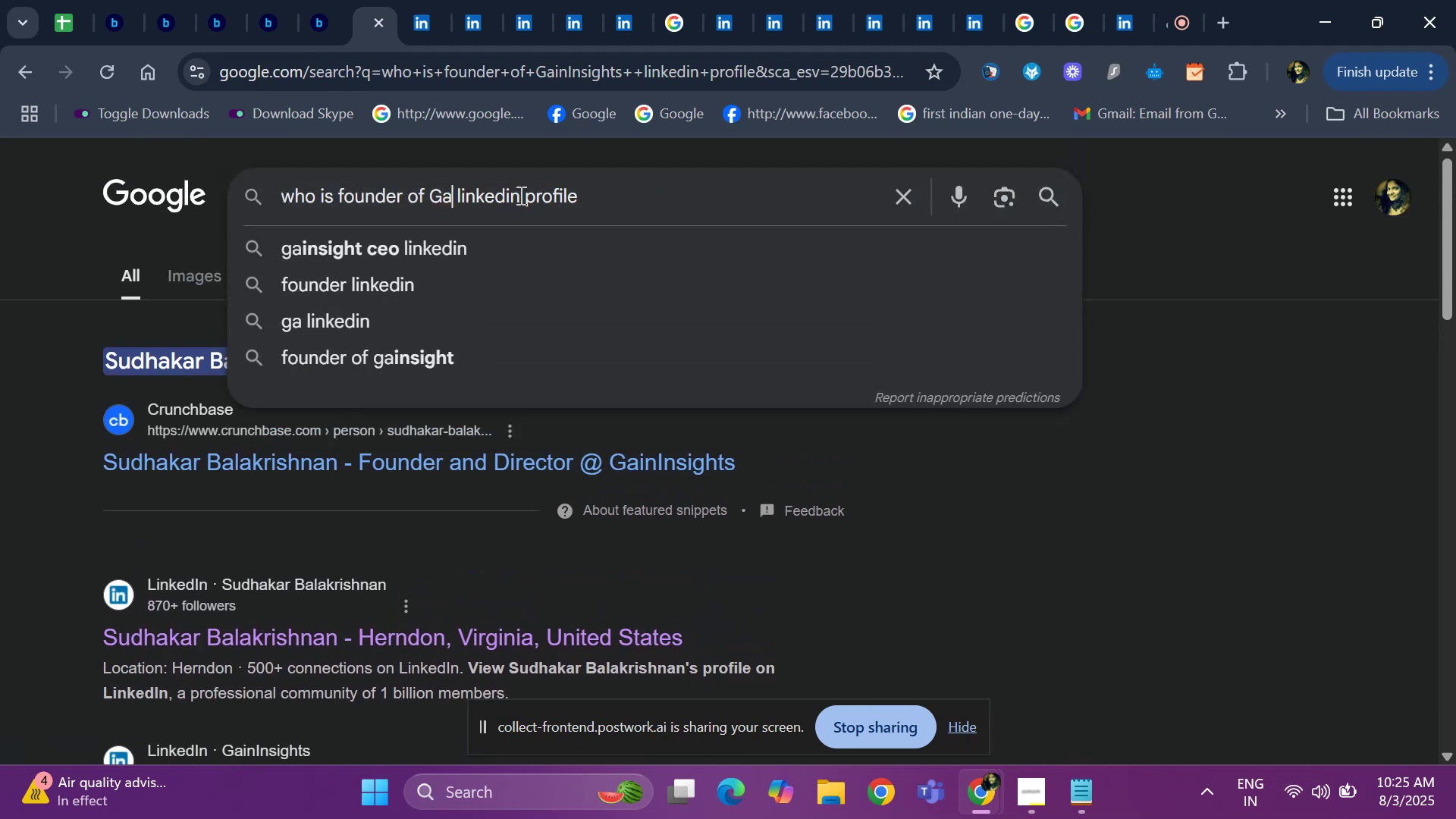 
key(Backspace)
 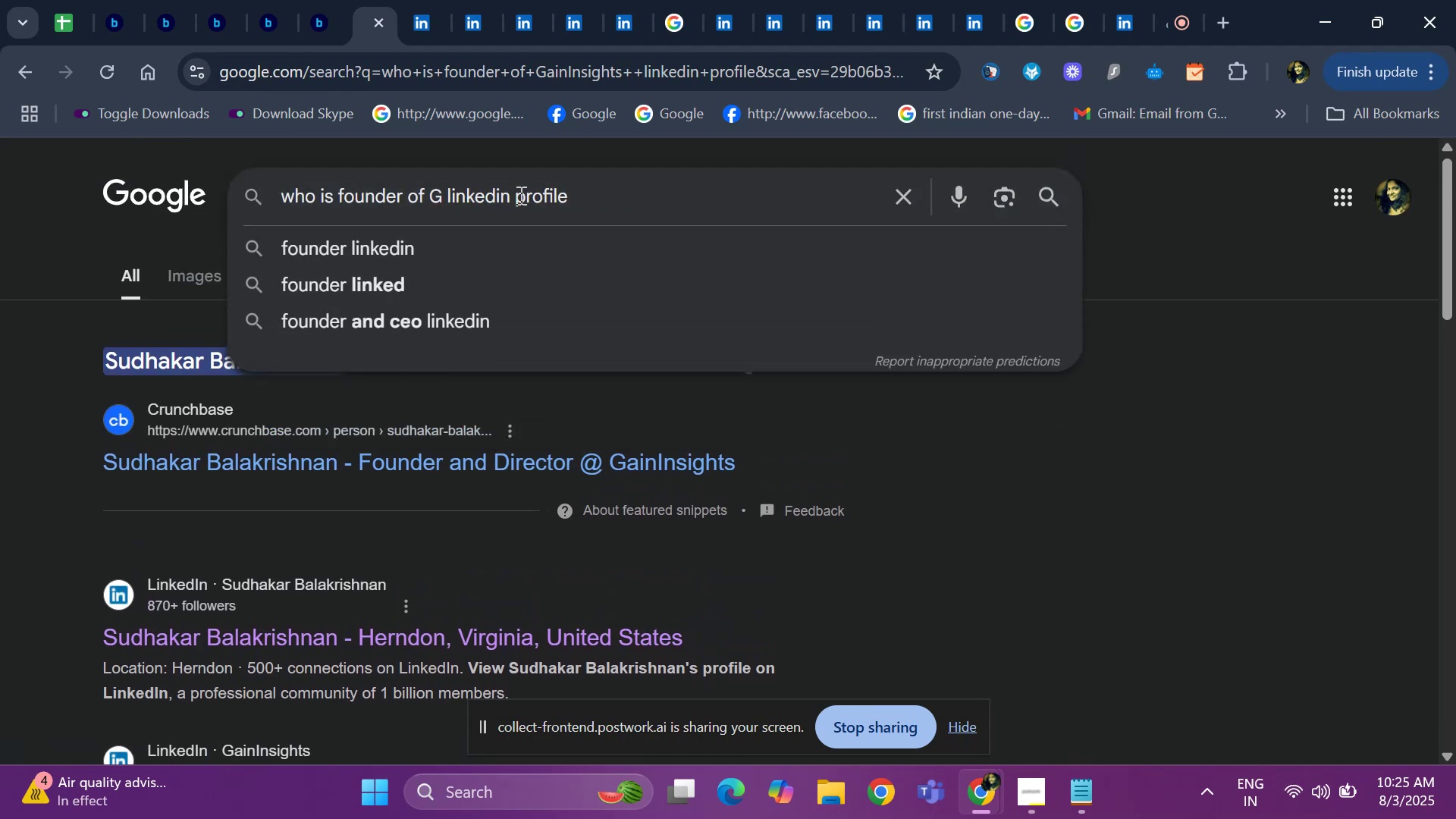 
key(Backspace)
 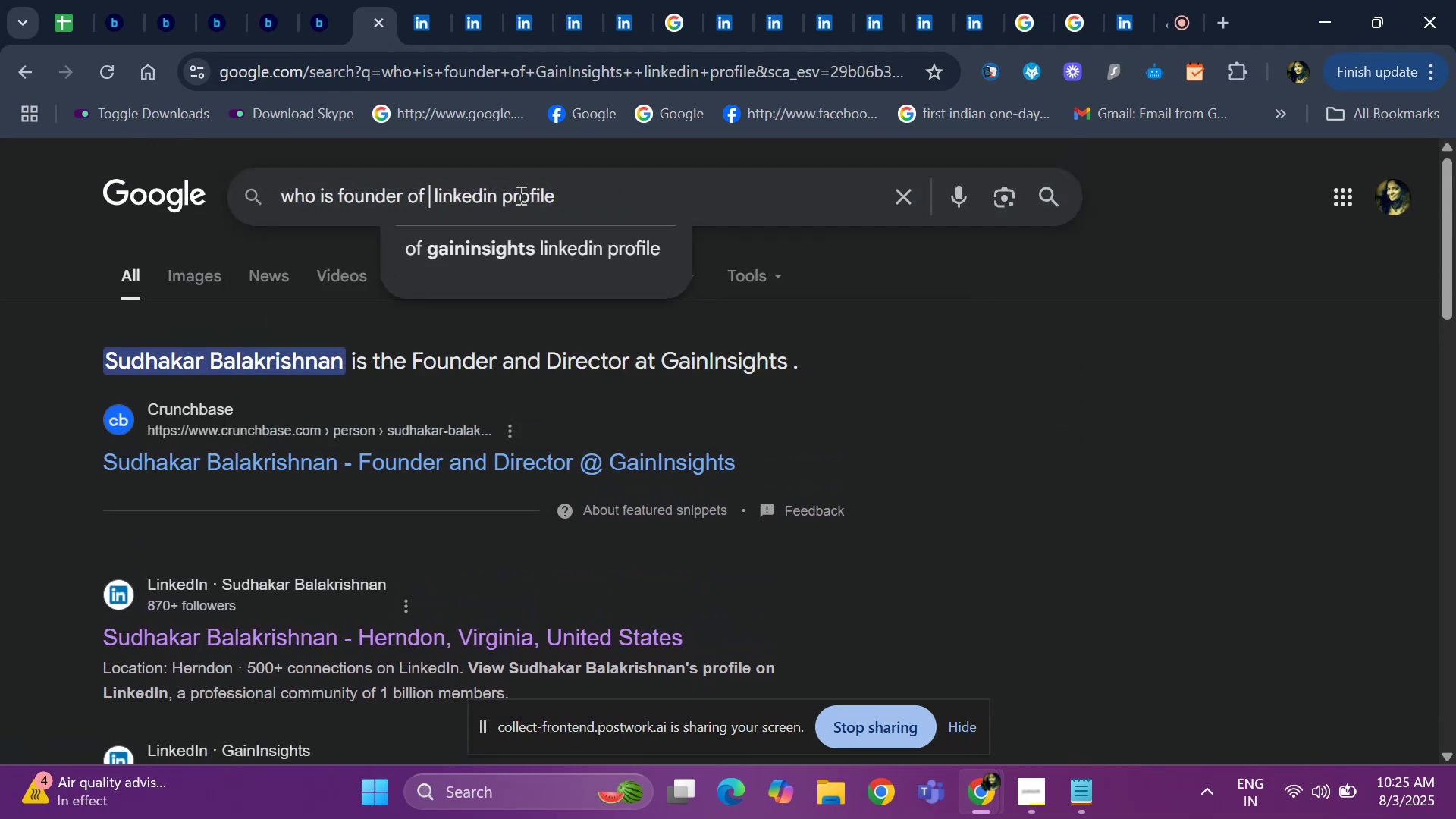 
key(Control+V)
 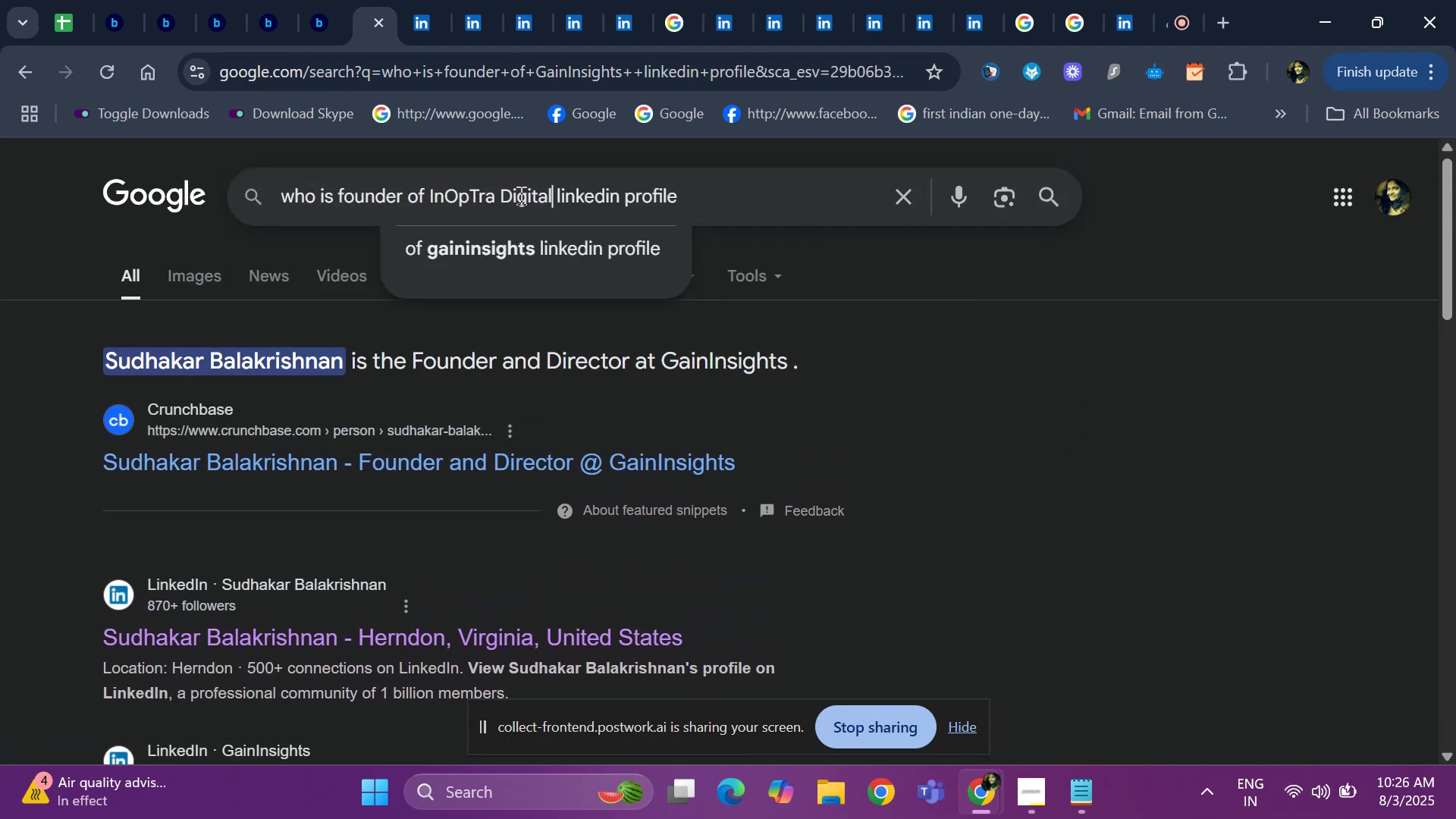 
key(Space)
 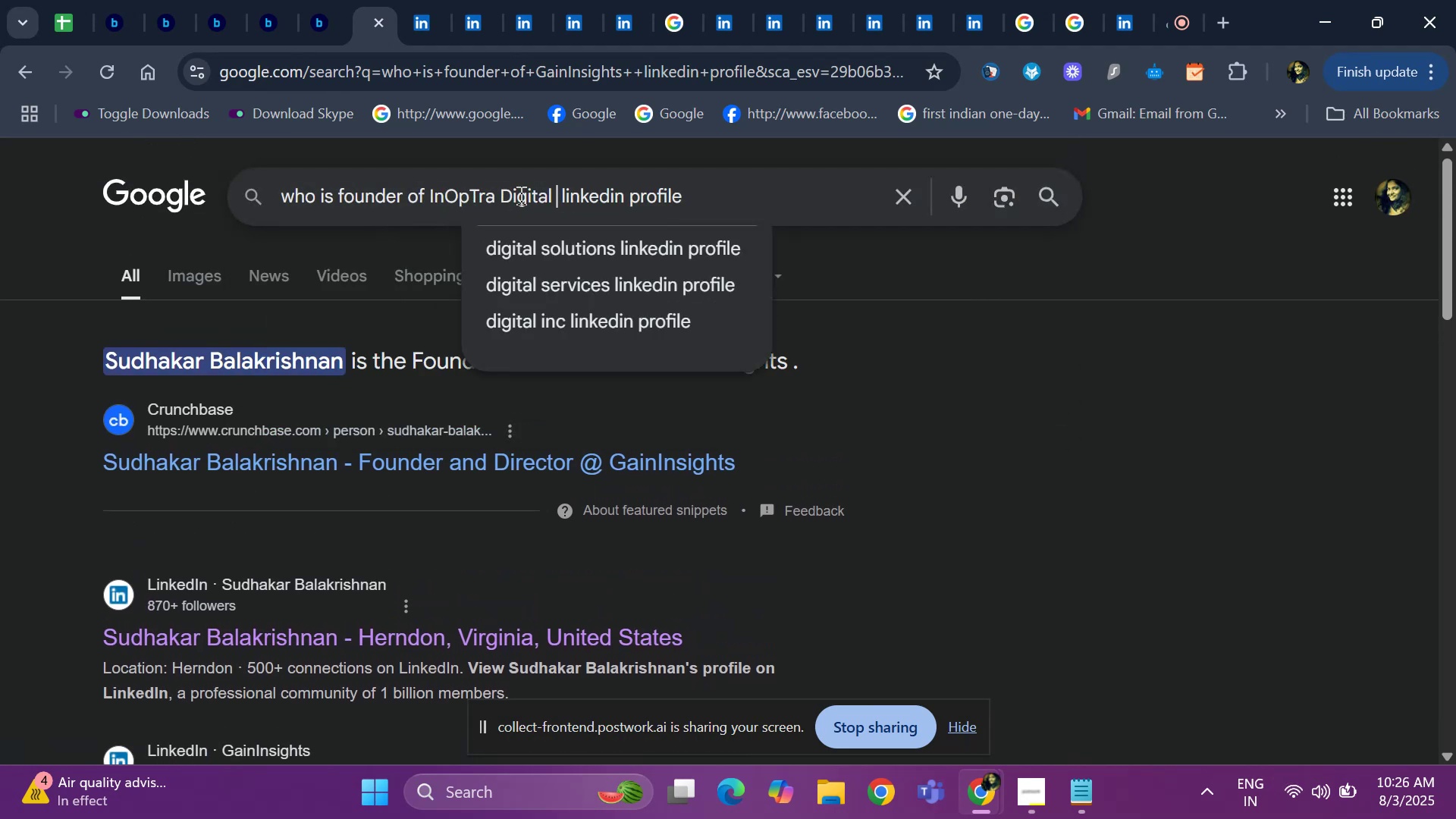 
key(Enter)
 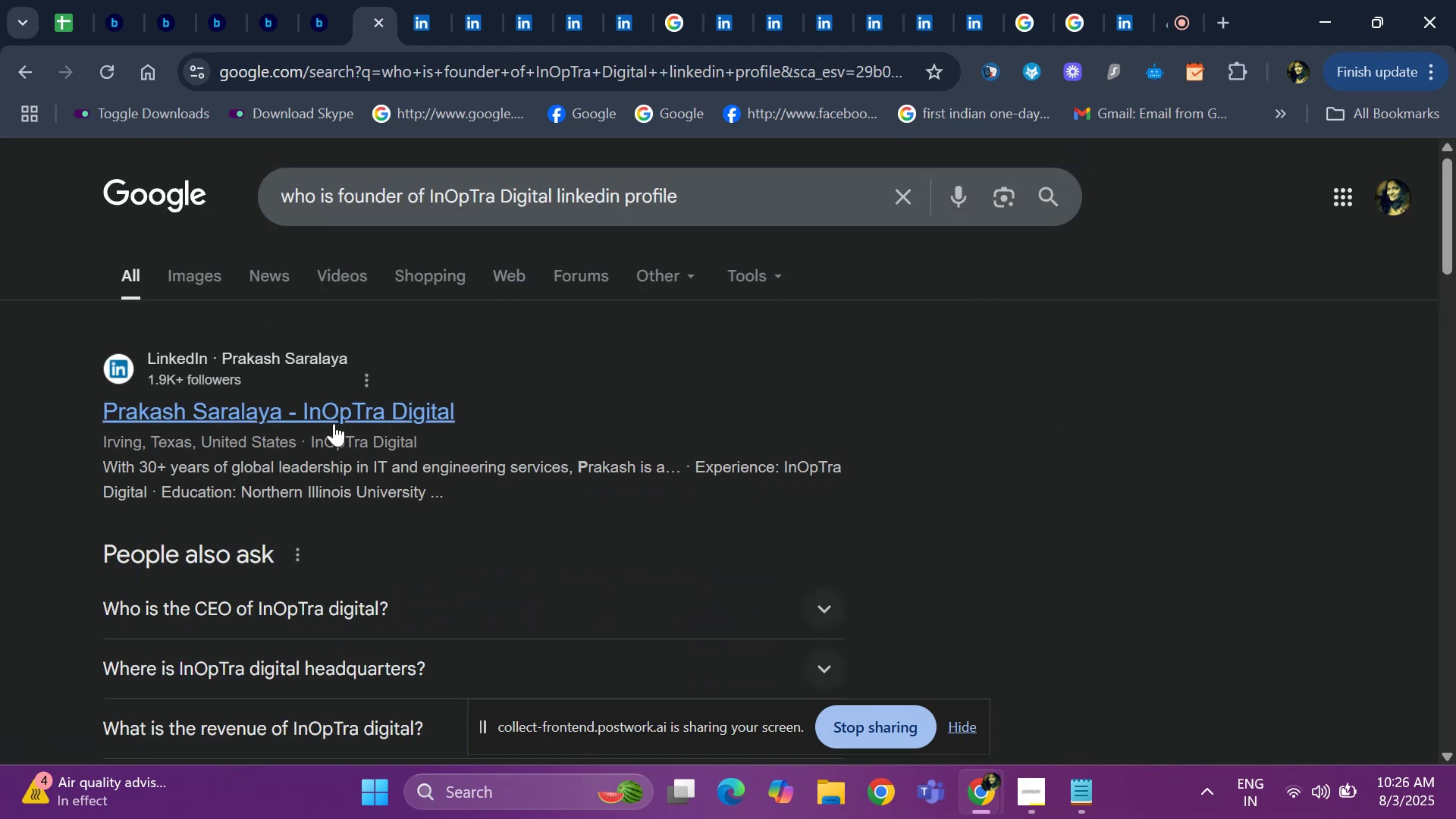 
right_click([324, 409])
 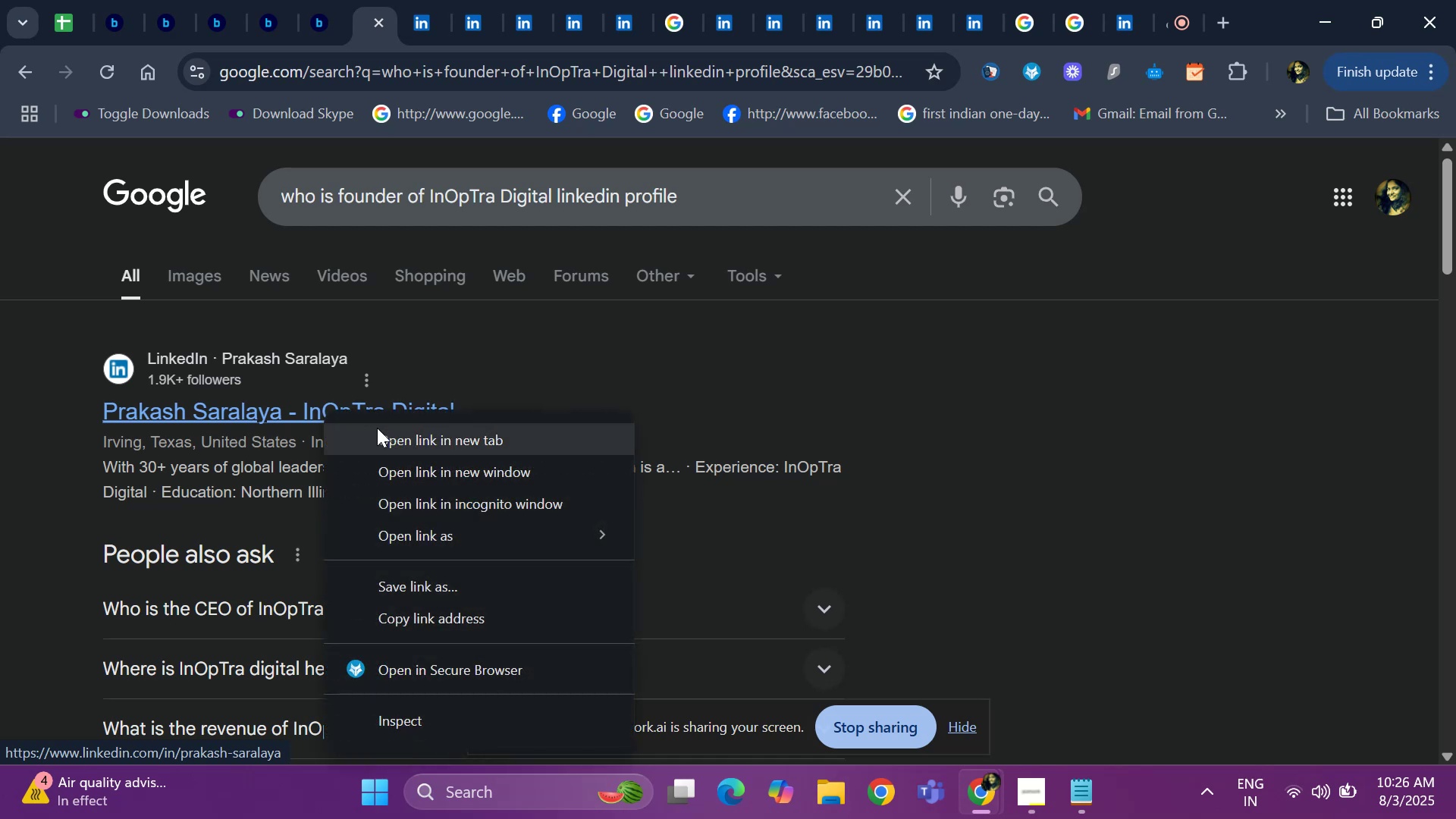 
left_click([377, 428])
 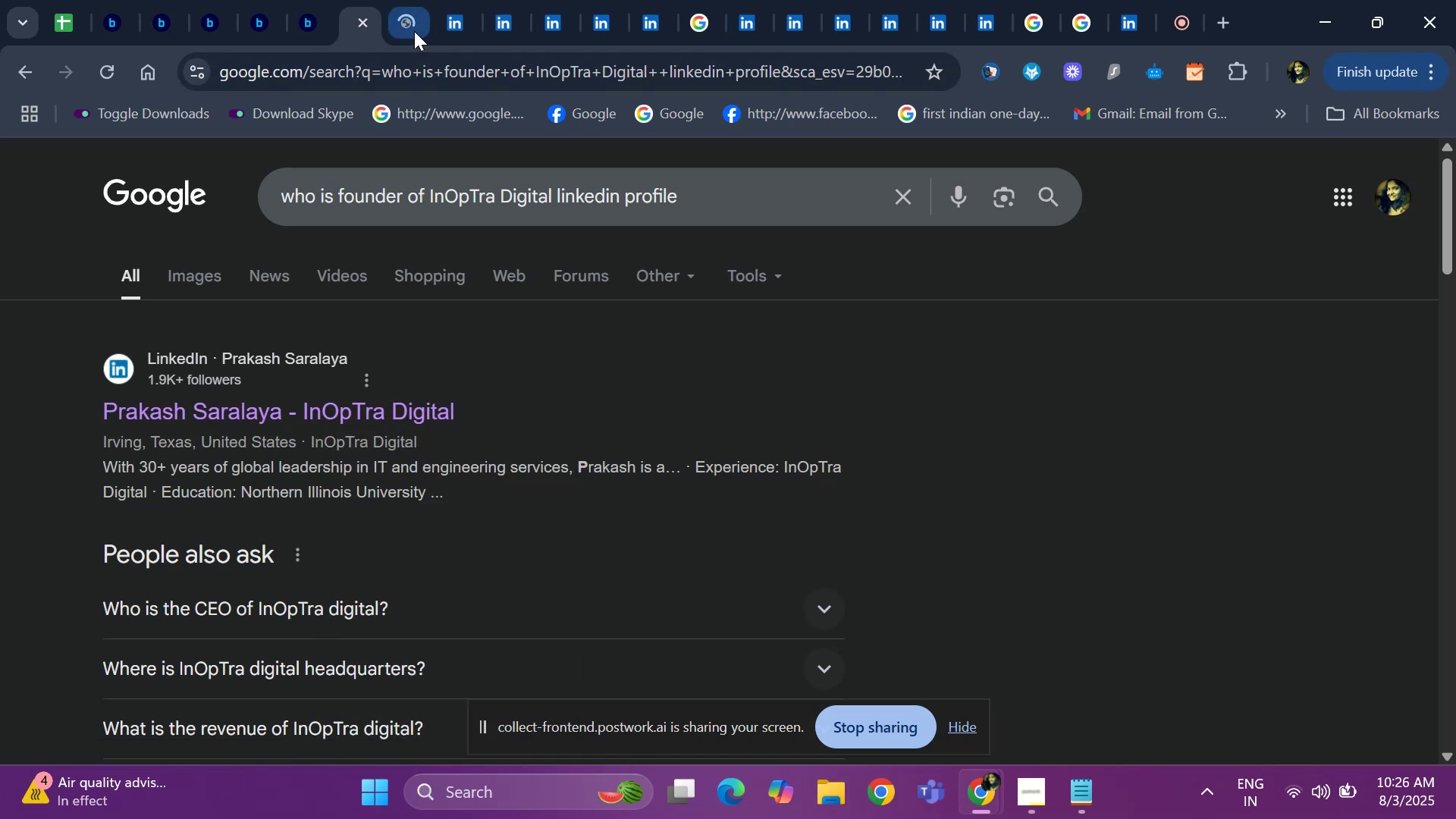 
left_click([408, 28])
 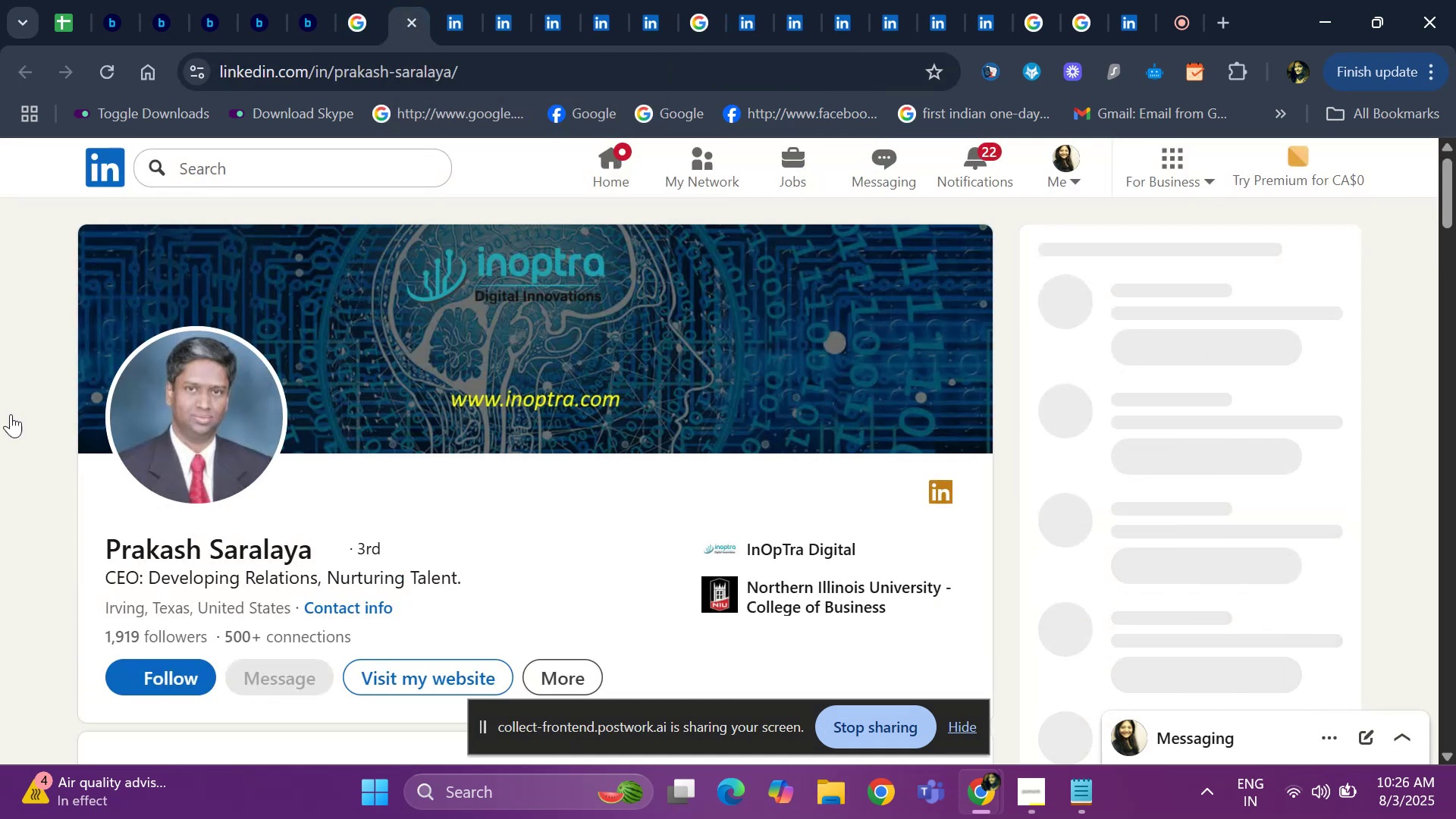 
hold_key(key=ArrowDown, duration=1.11)
 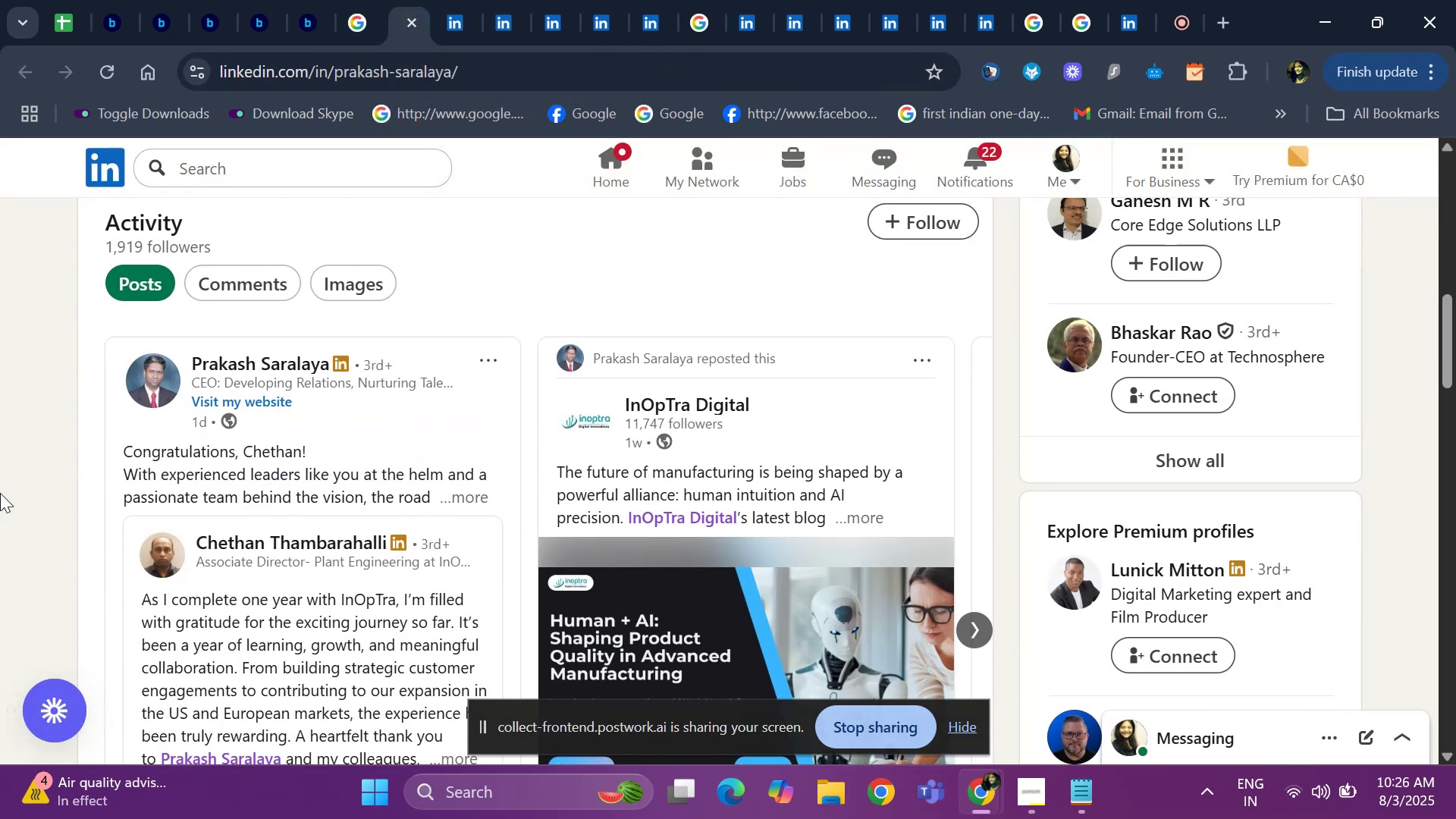 
hold_key(key=ArrowDown, duration=0.31)
 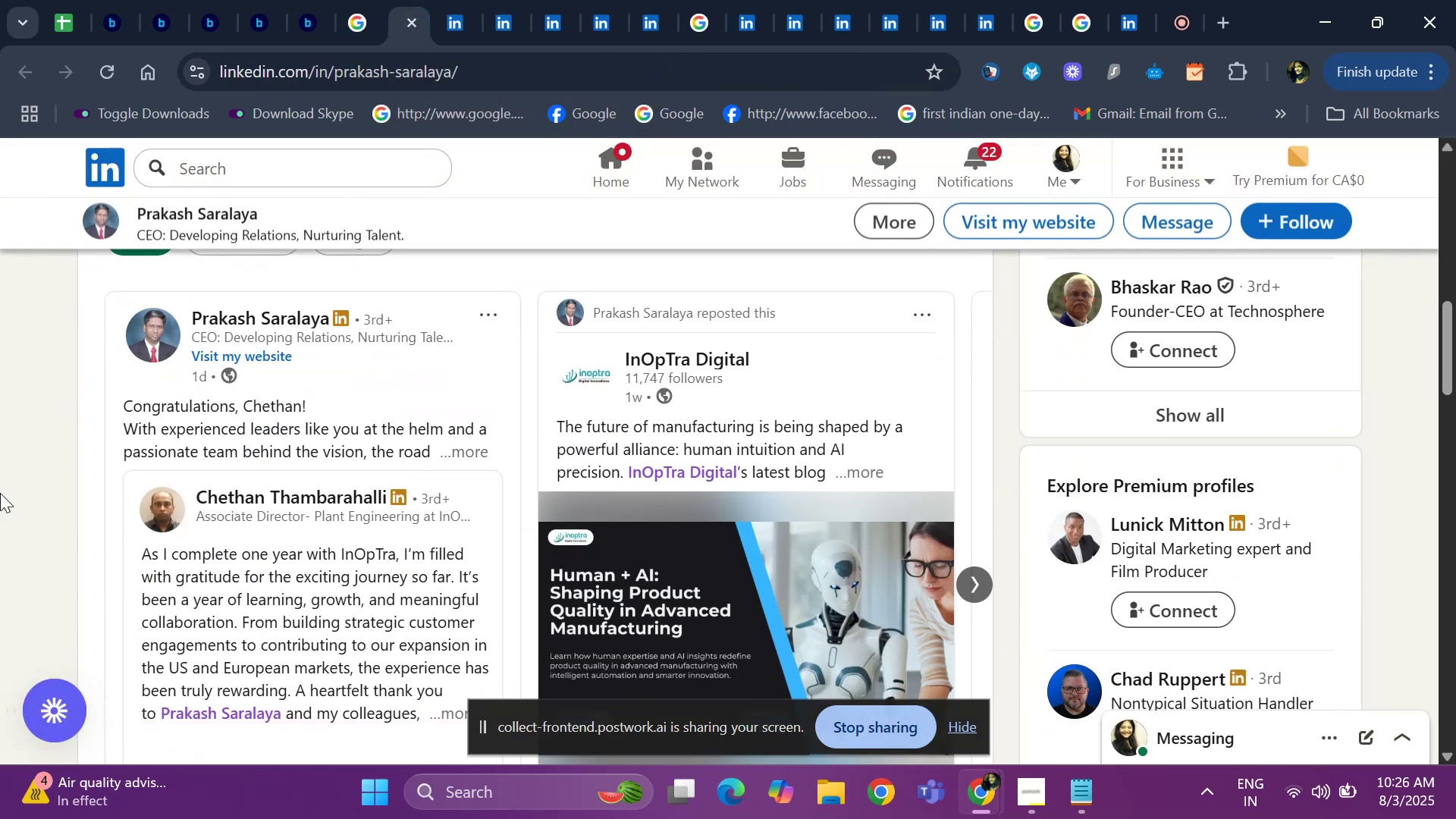 
key(ArrowDown)
 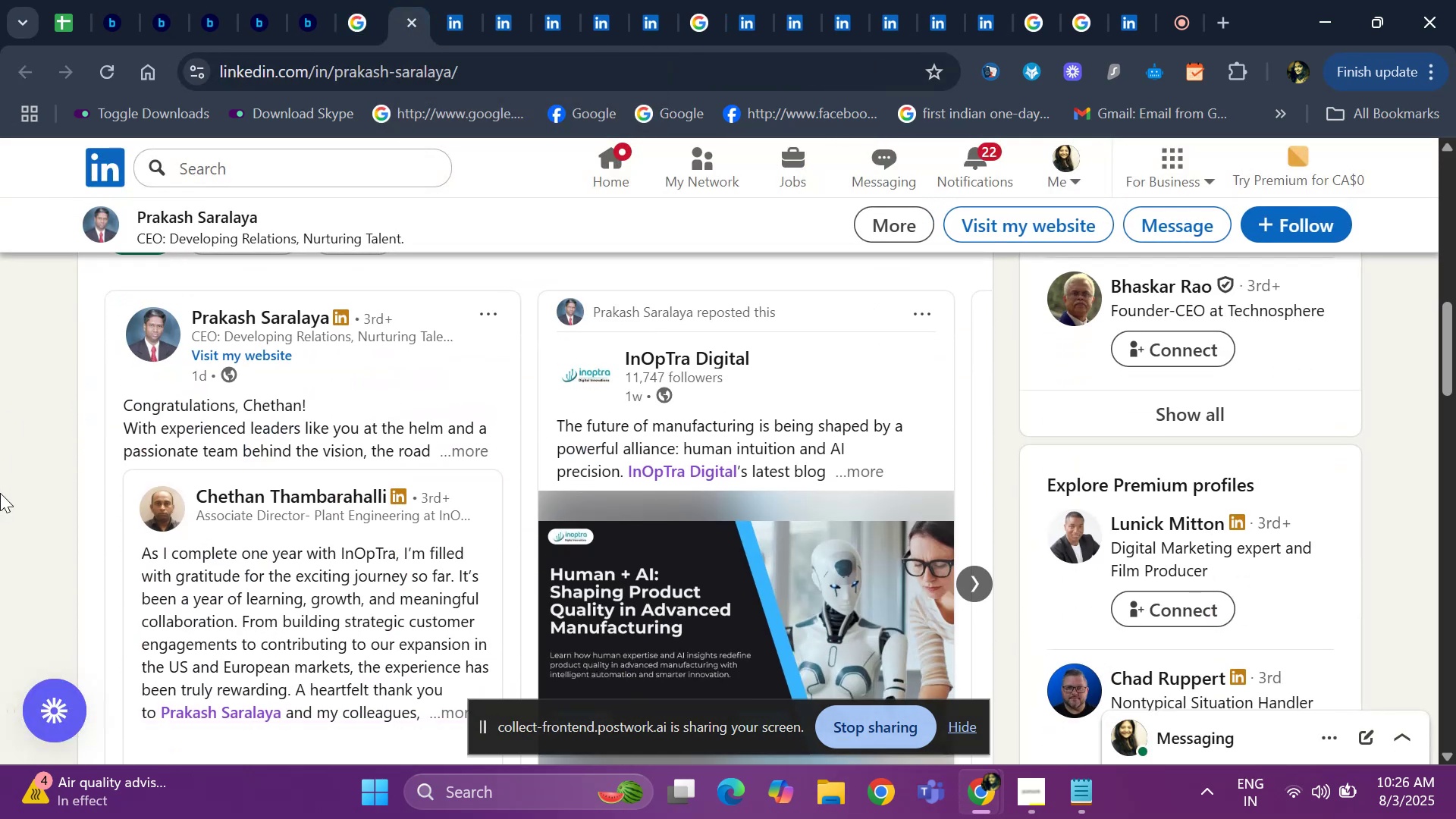 
key(ArrowDown)
 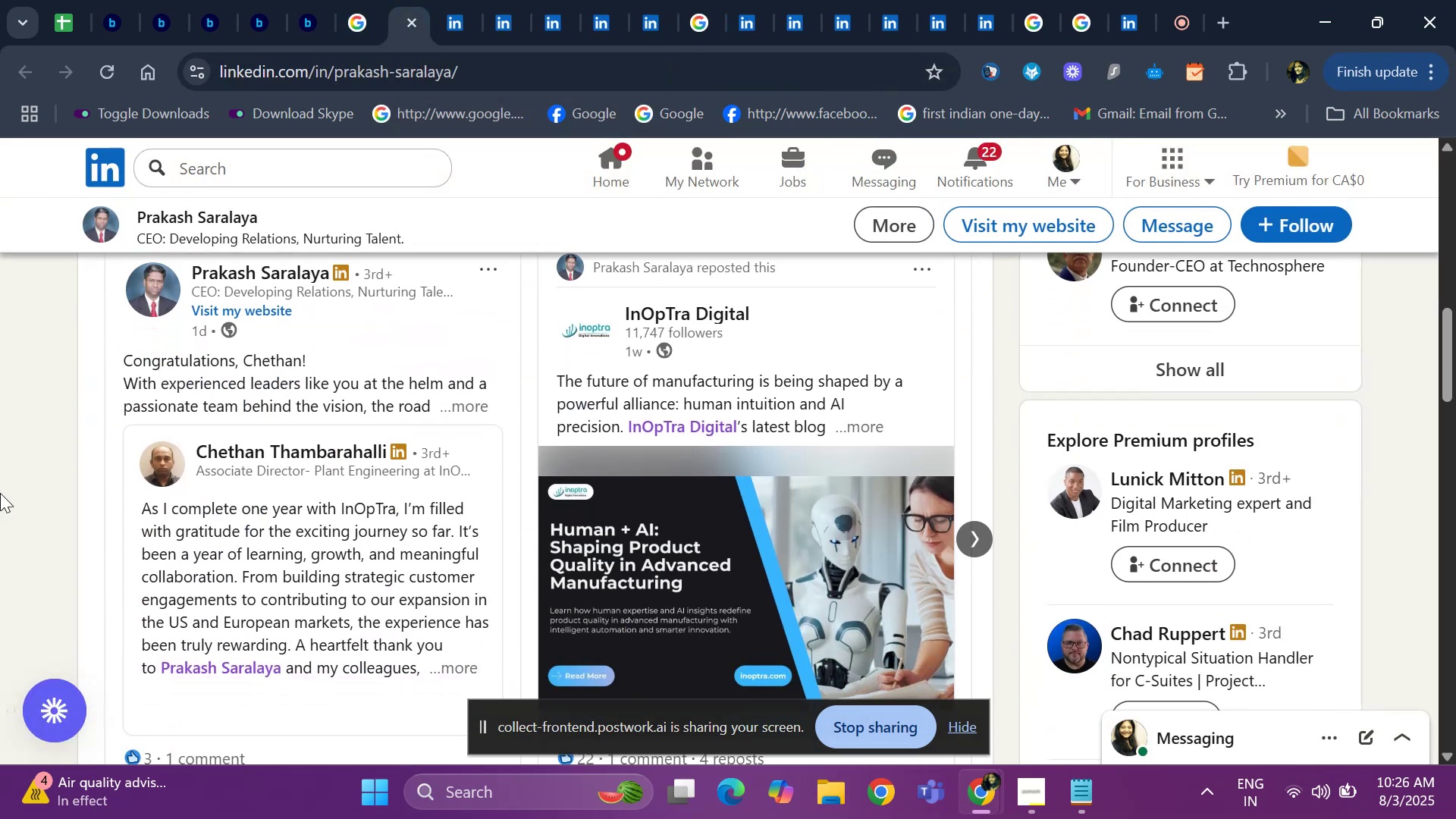 
key(ArrowDown)
 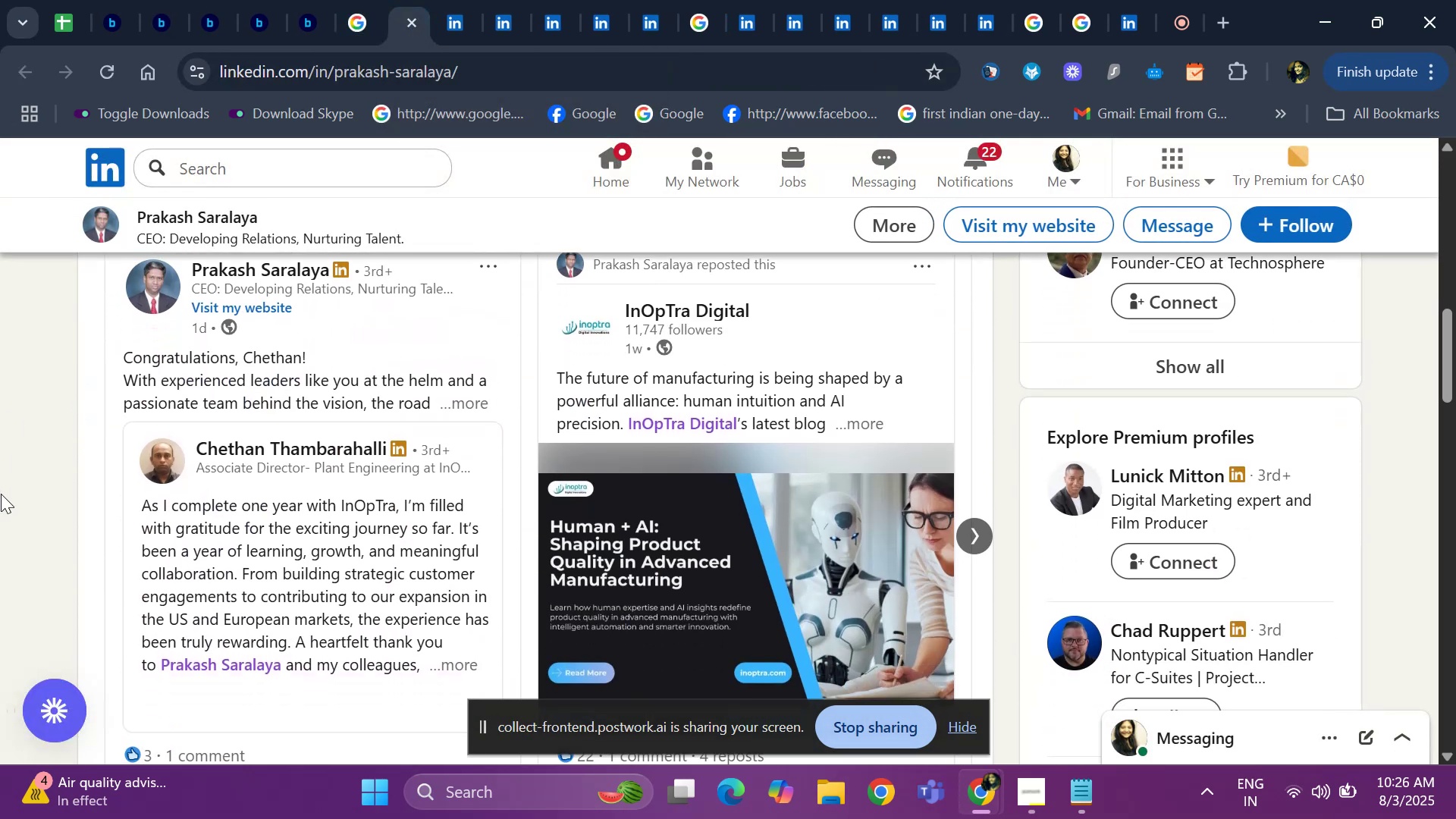 
key(ArrowDown)
 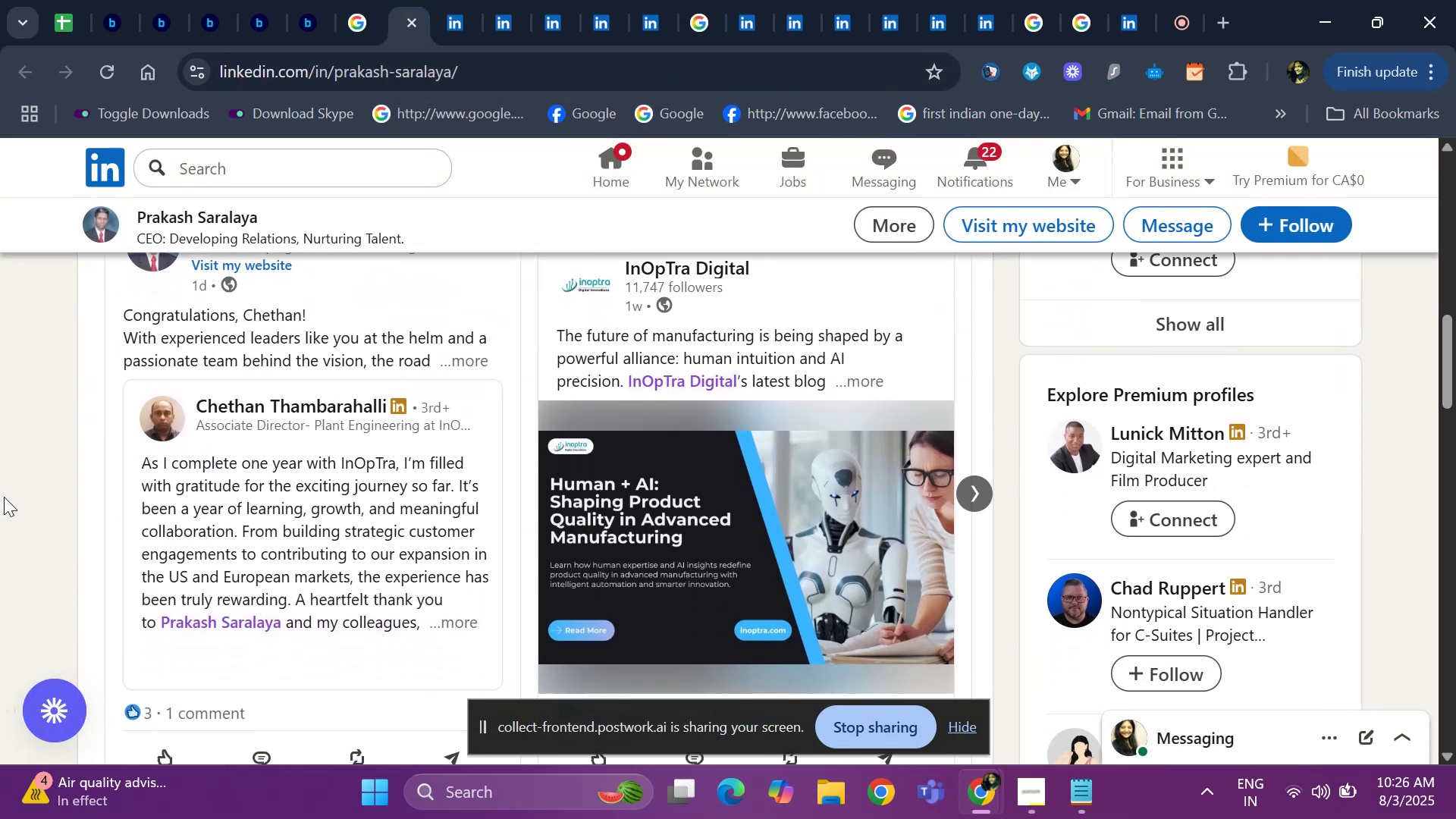 
key(ArrowDown)
 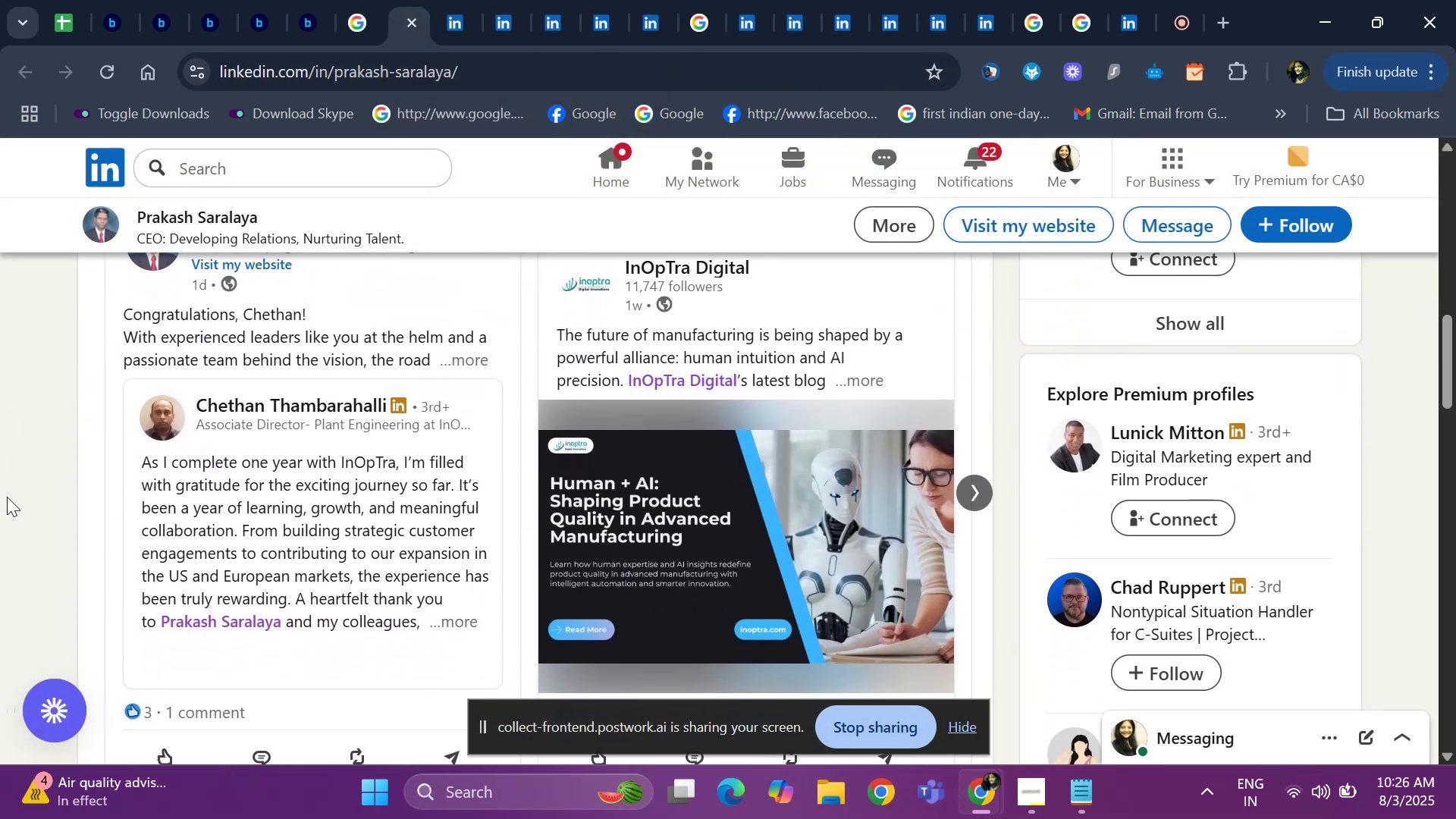 
key(ArrowDown)
 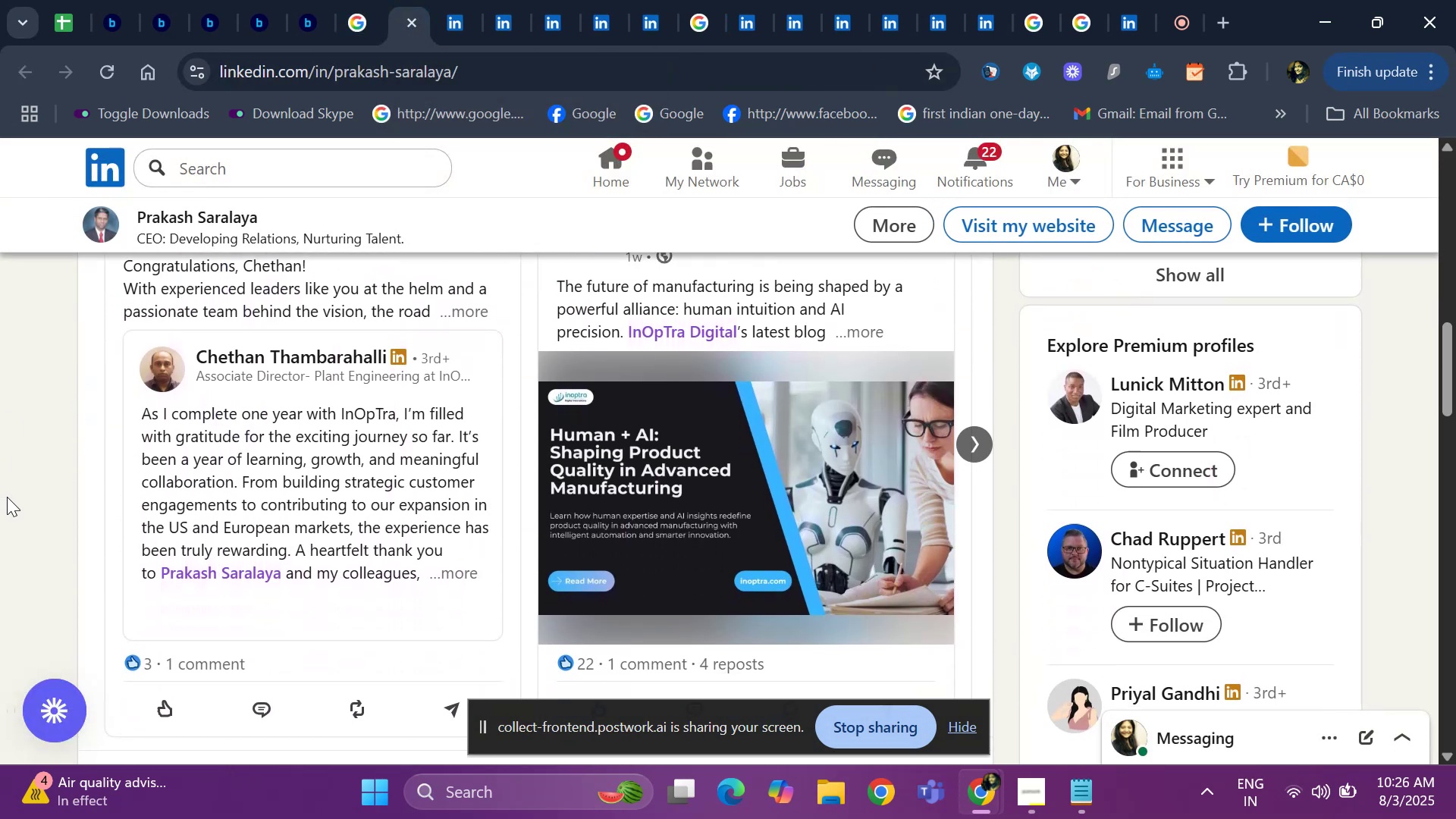 
key(ArrowDown)
 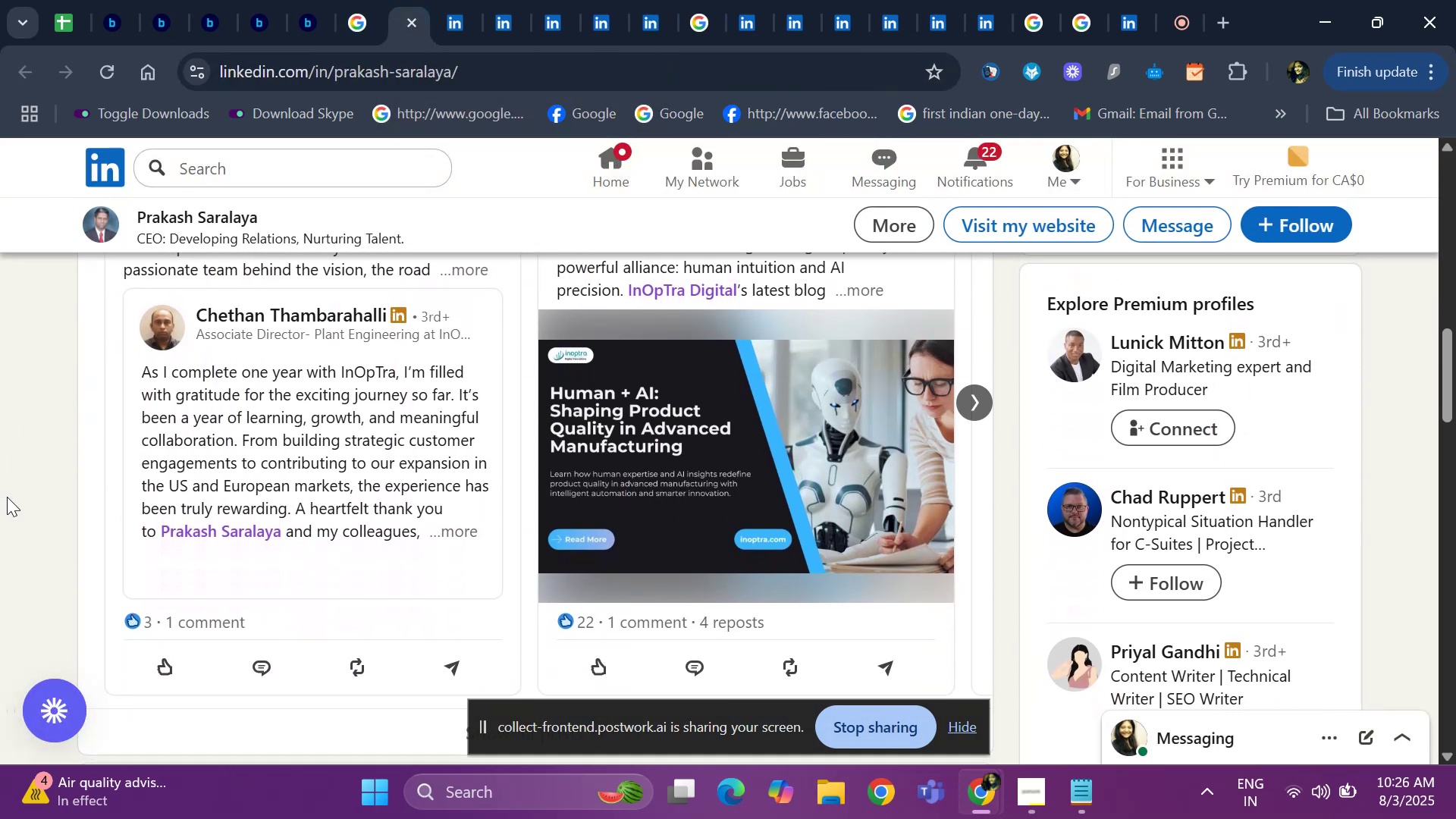 
key(ArrowDown)
 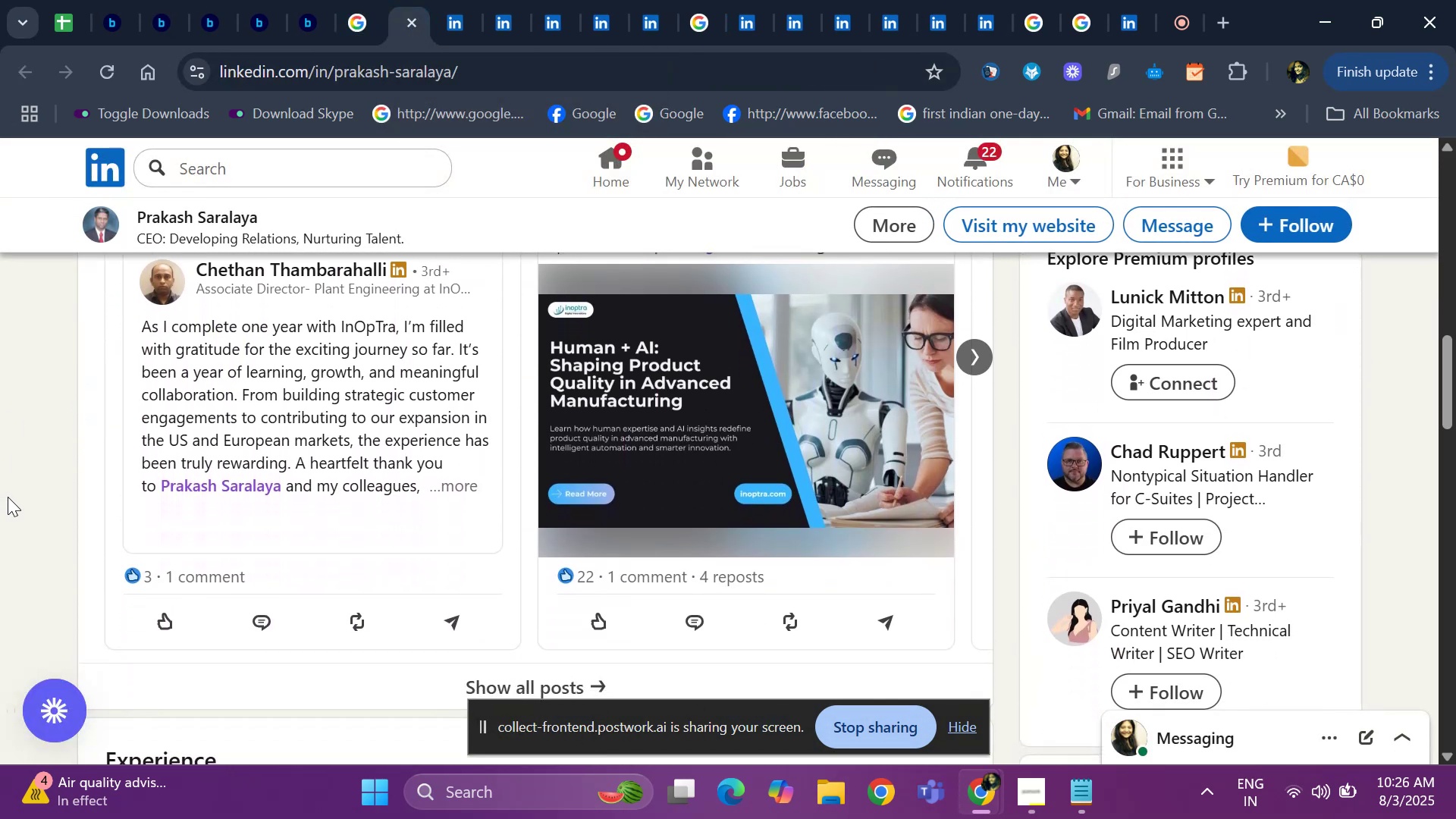 
key(ArrowDown)
 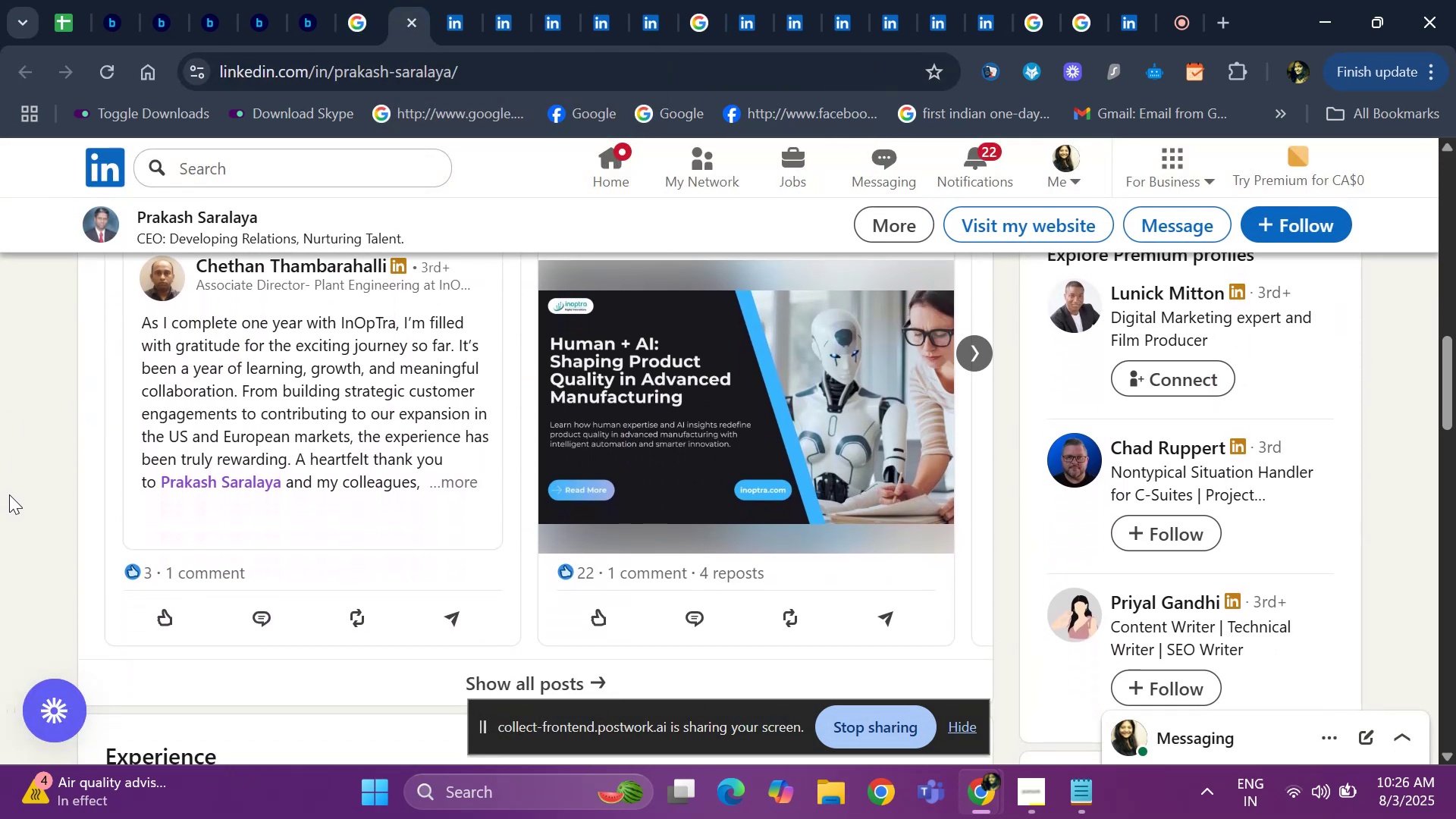 
key(ArrowDown)
 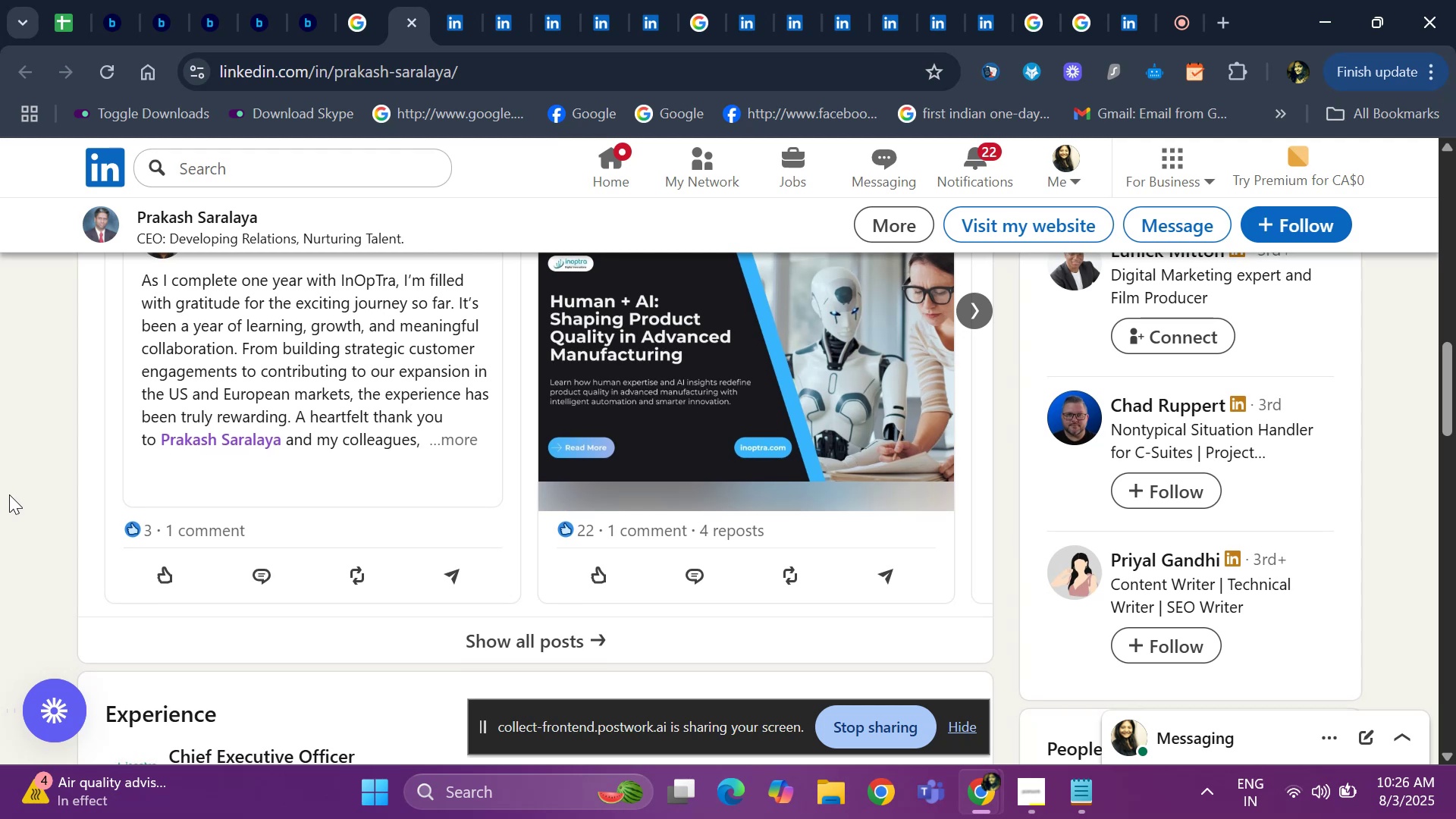 
key(ArrowDown)
 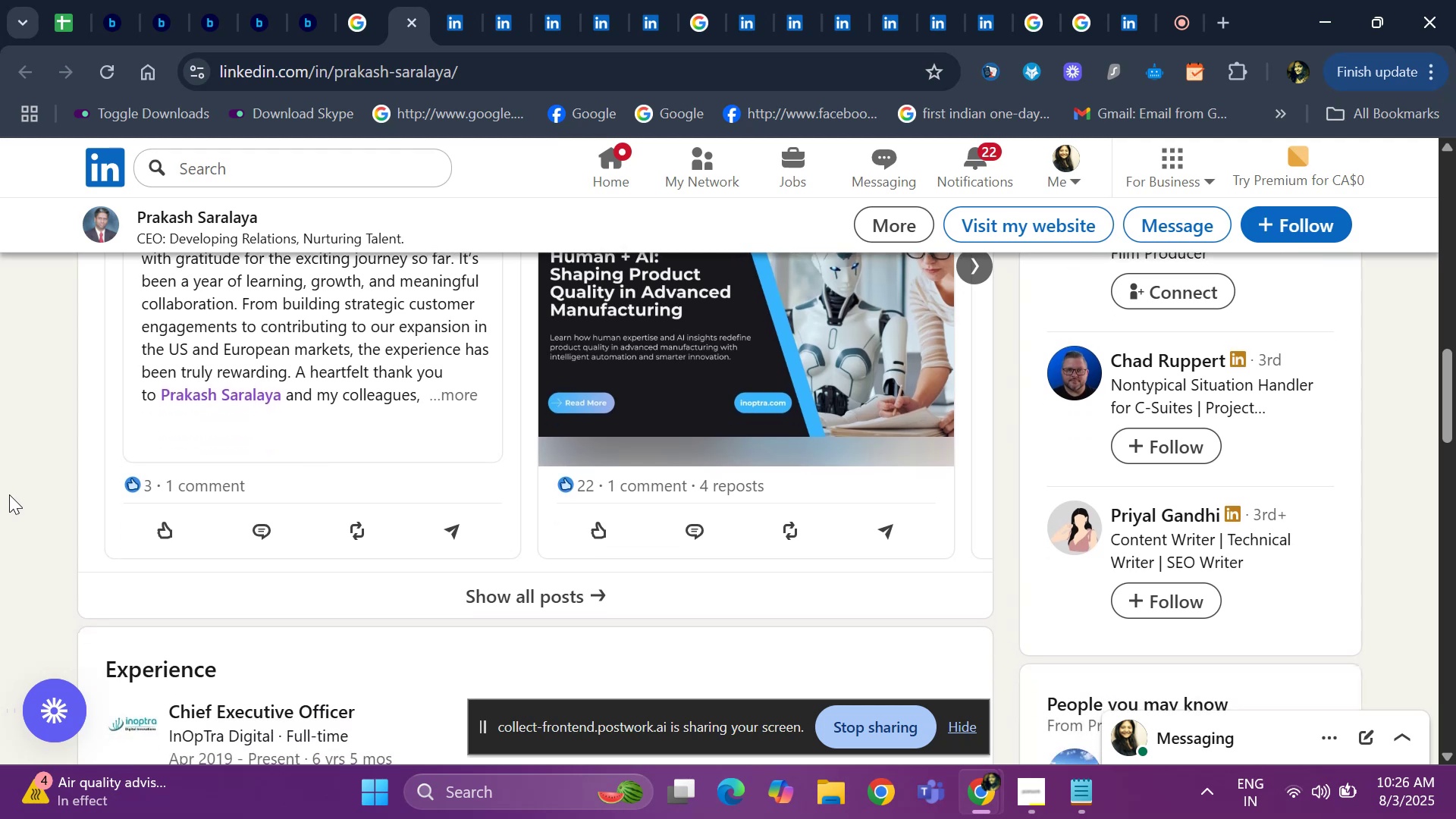 
key(ArrowDown)
 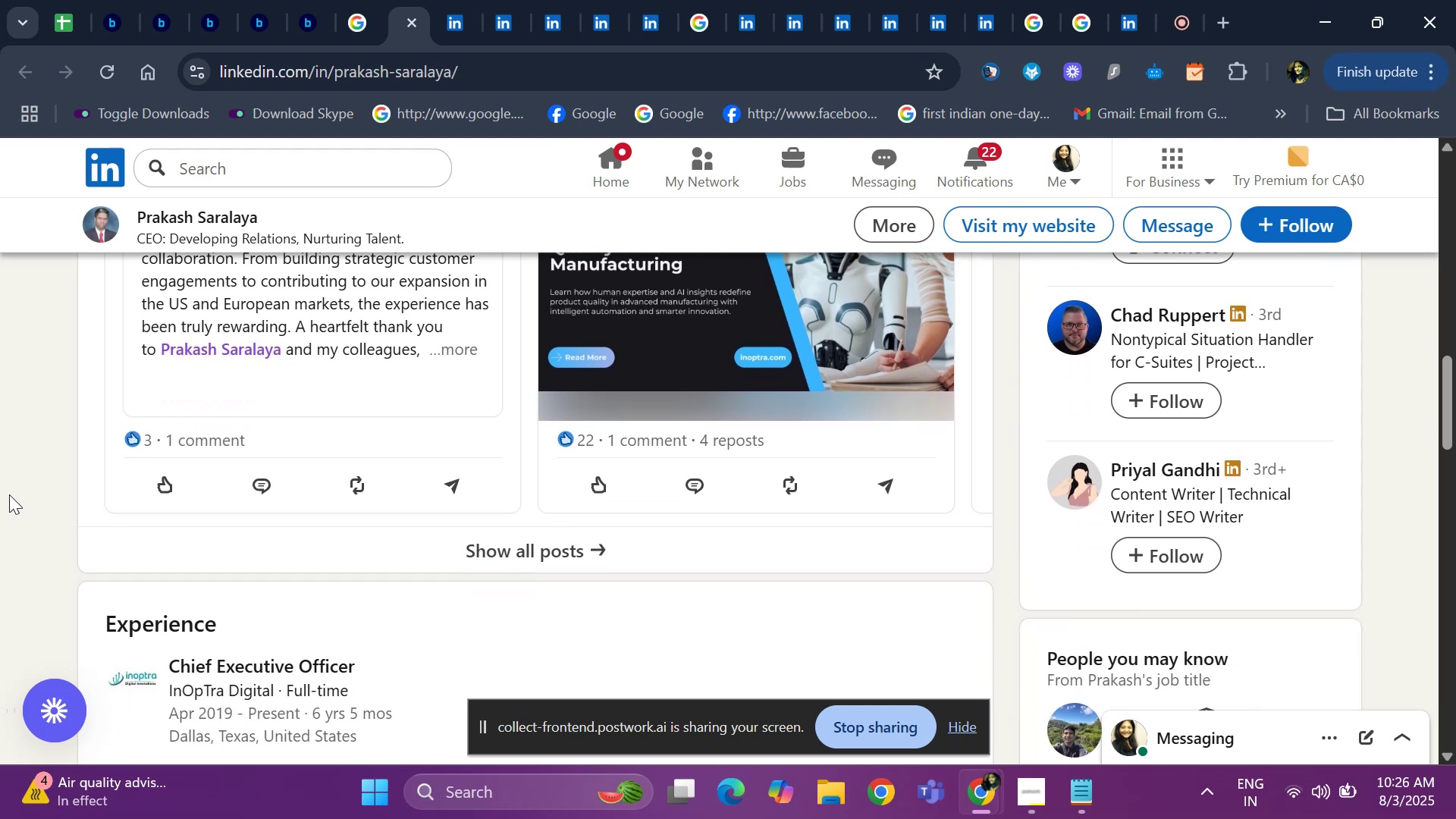 
key(ArrowDown)
 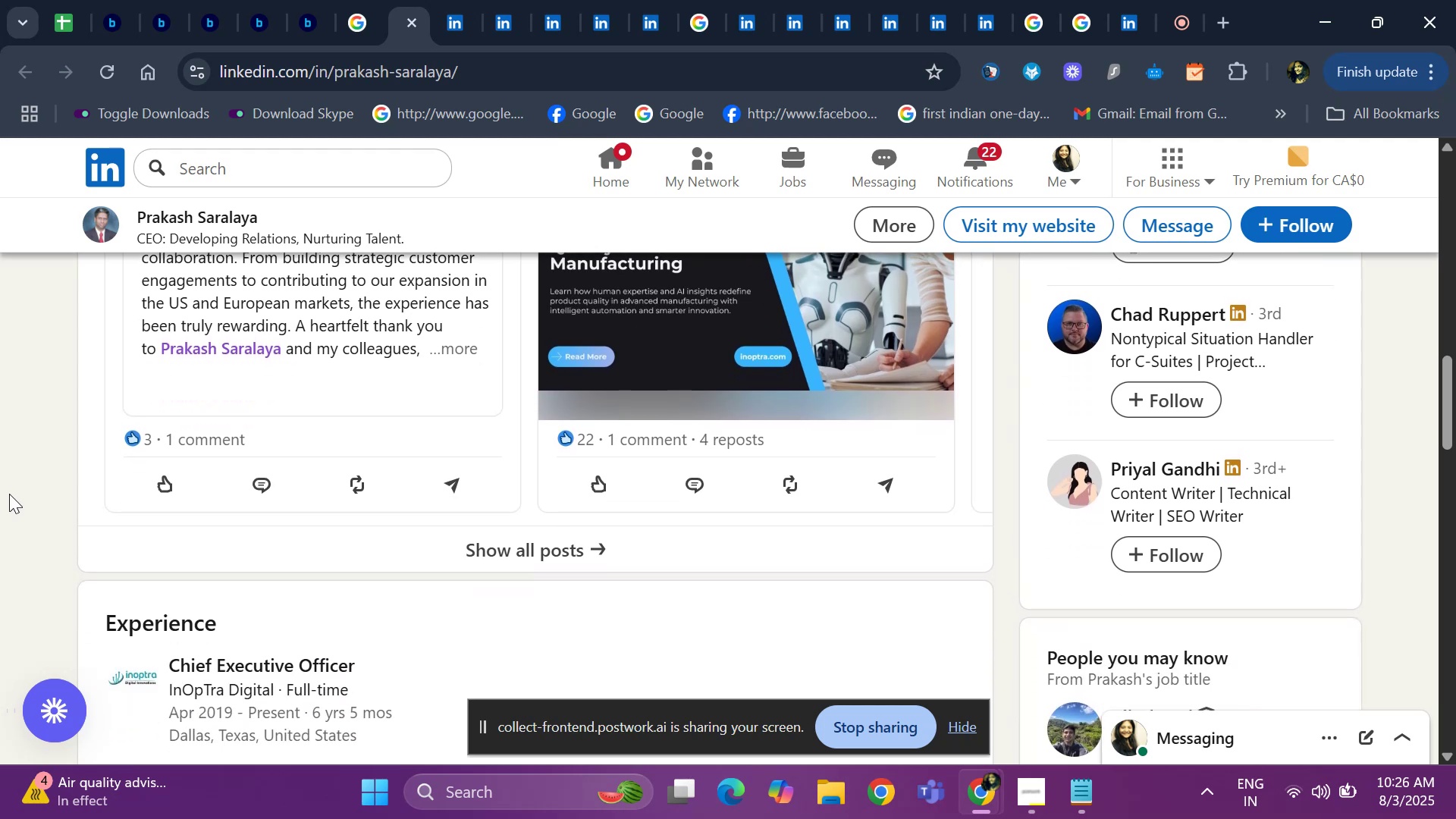 
key(ArrowDown)
 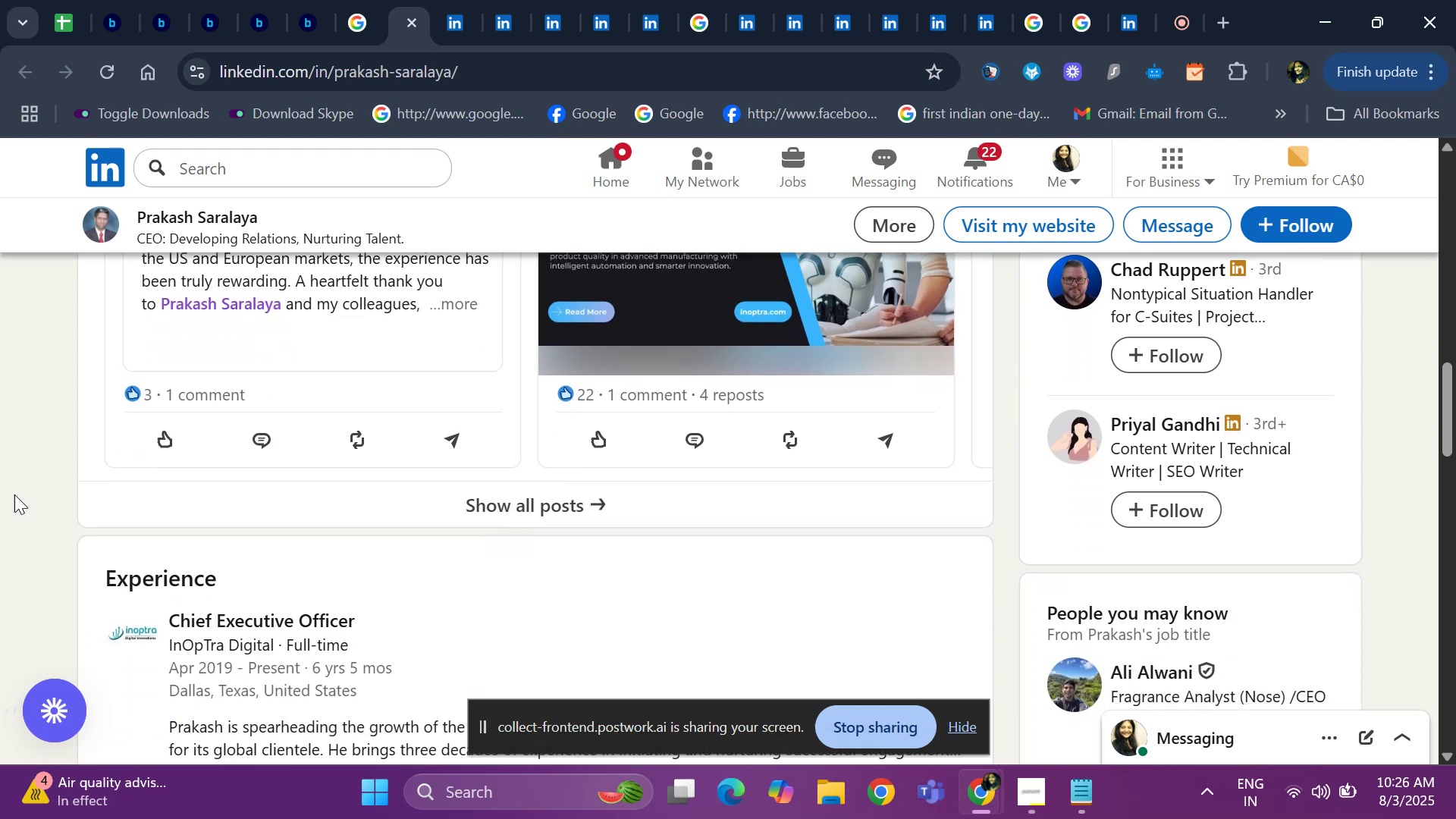 
key(ArrowDown)
 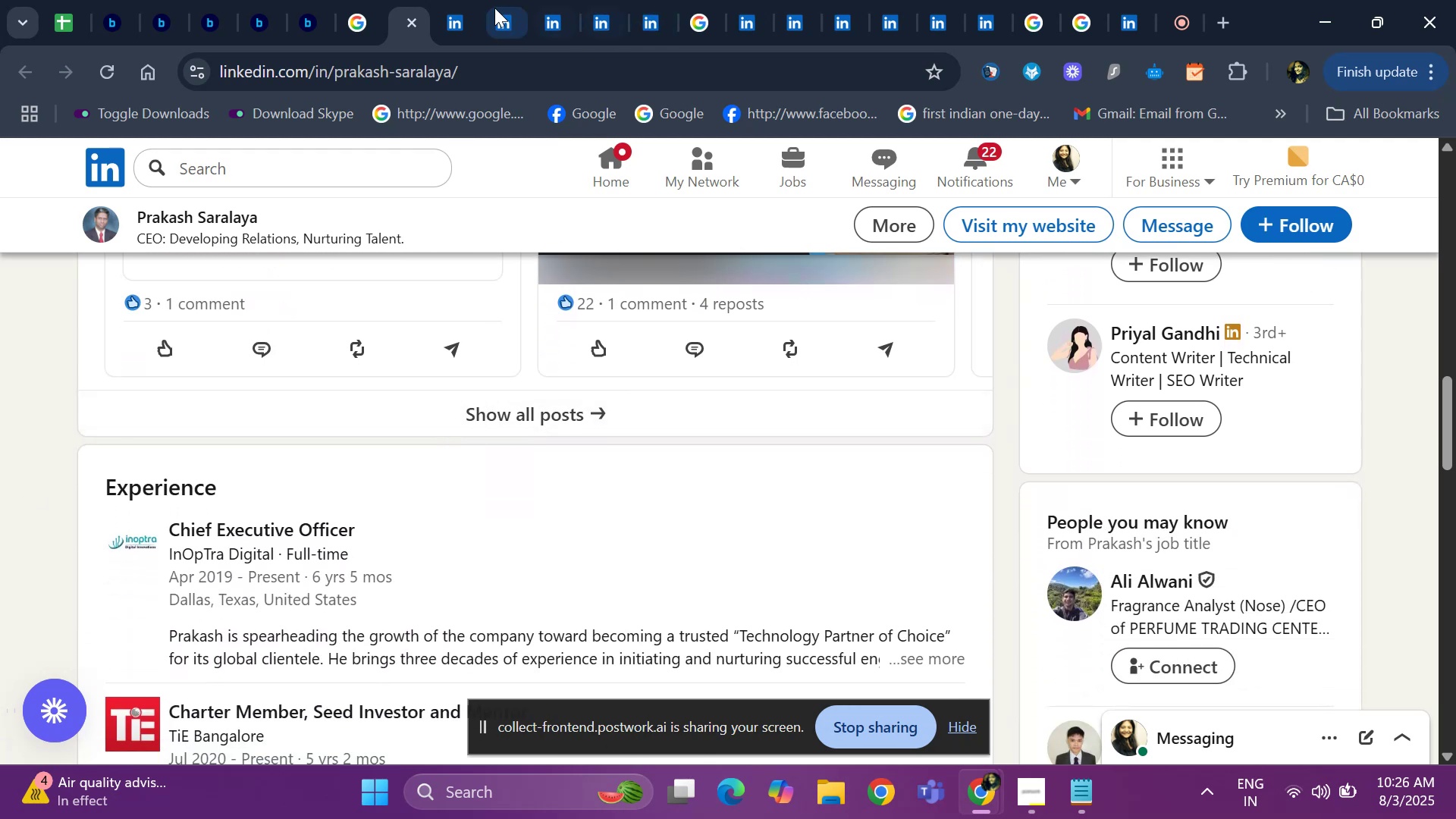 
left_click([450, 7])
 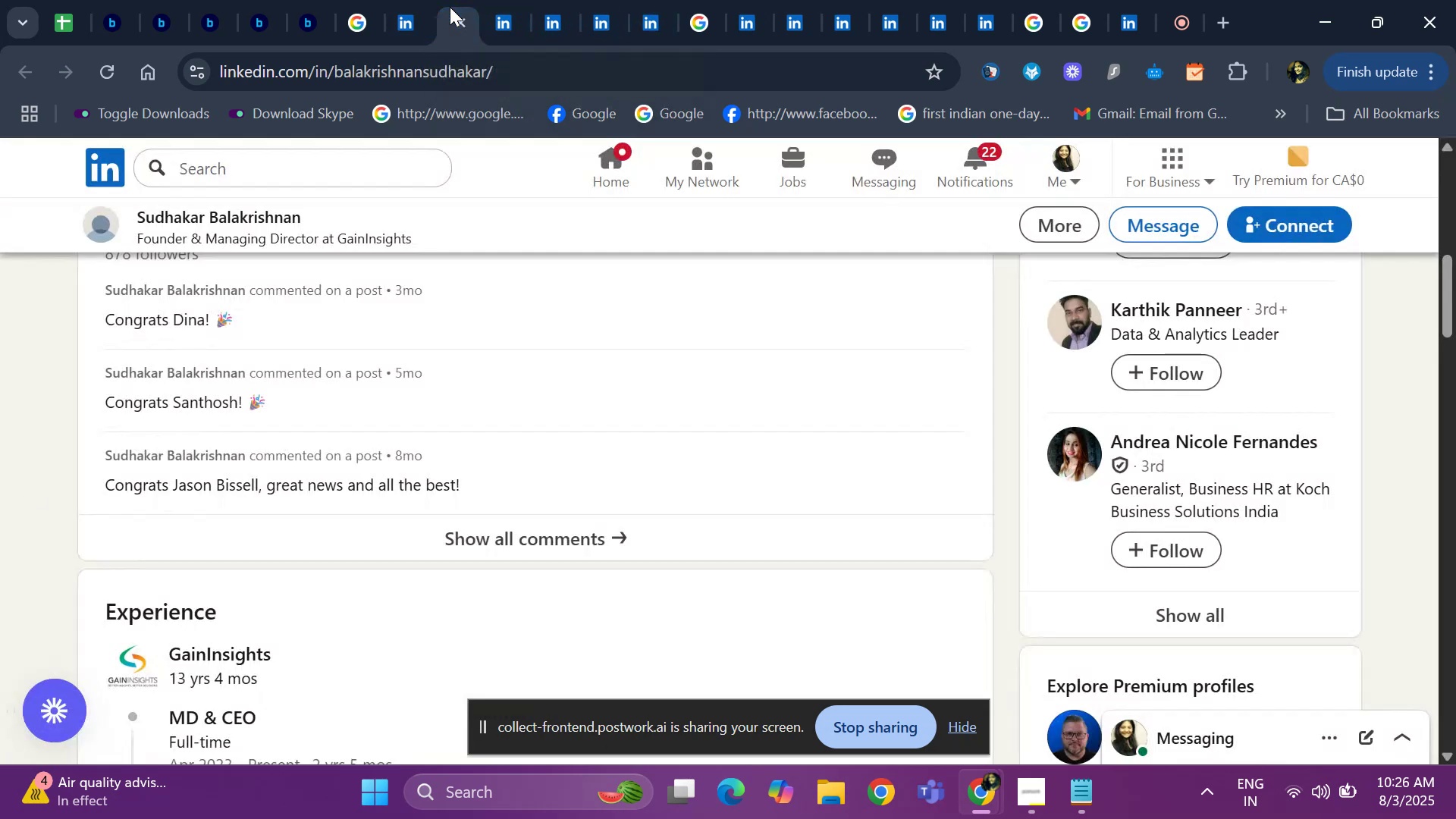 
hold_key(key=ArrowUp, duration=1.37)
 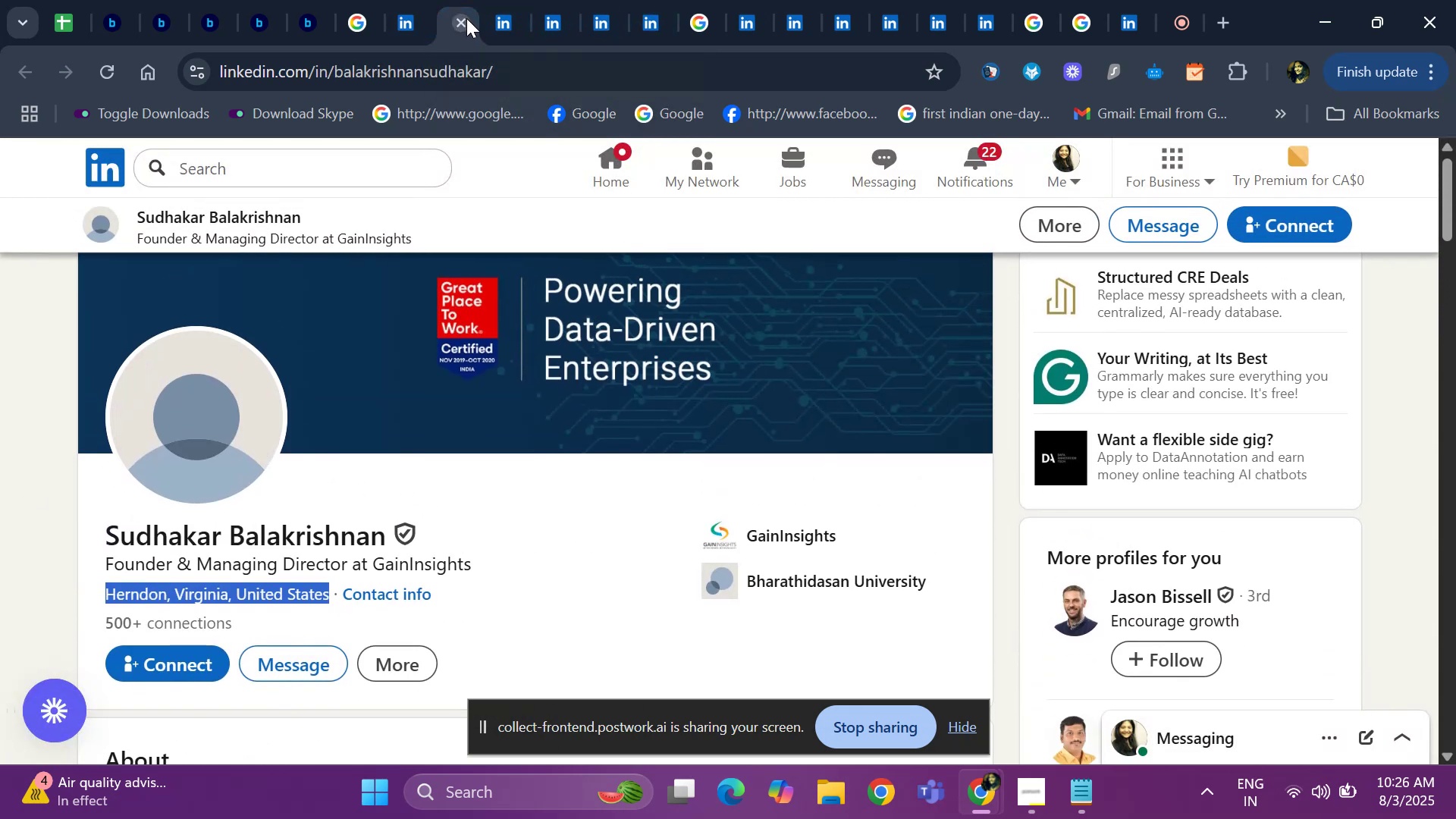 
left_click([466, 18])
 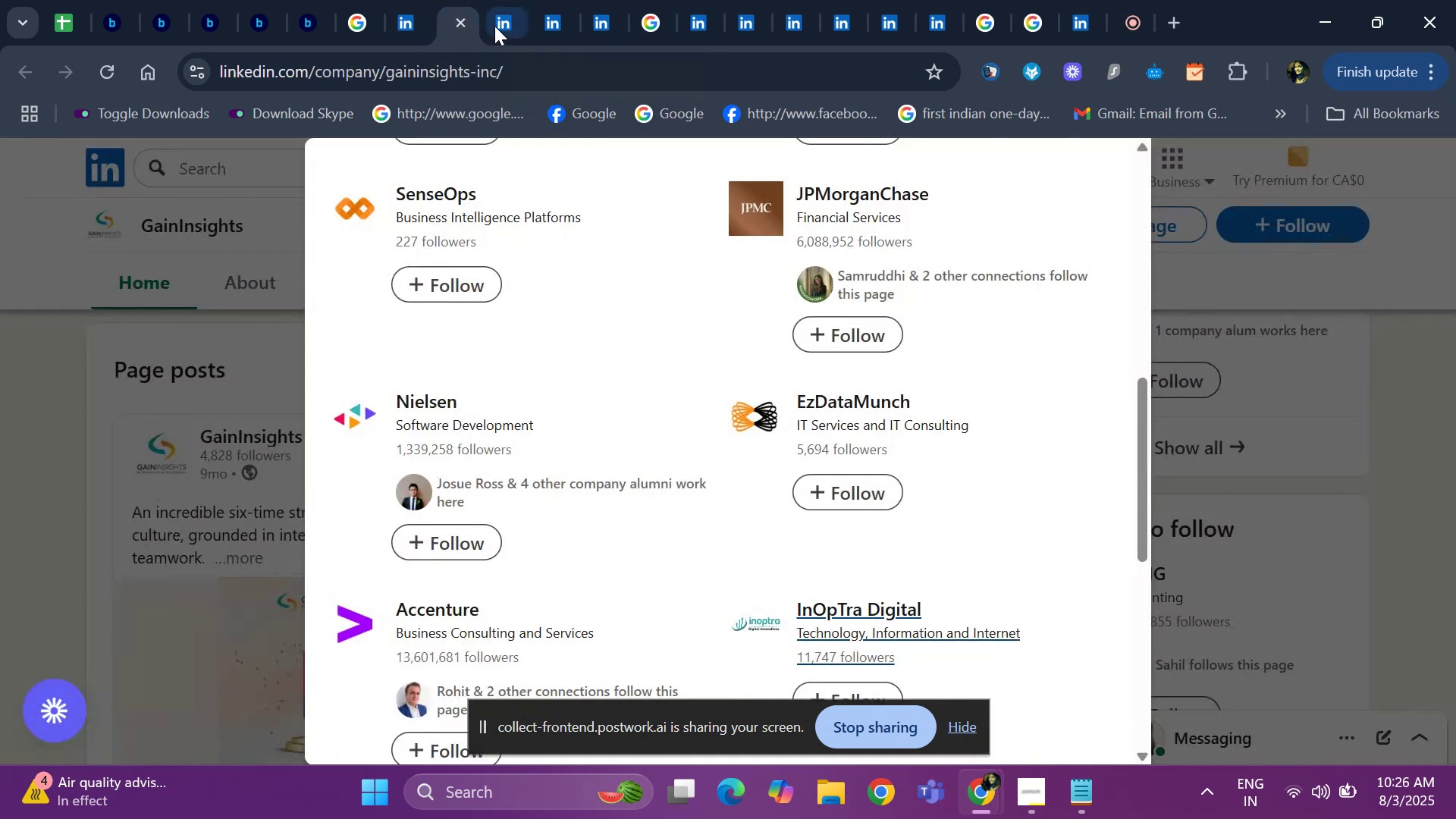 
left_click([499, 24])
 